 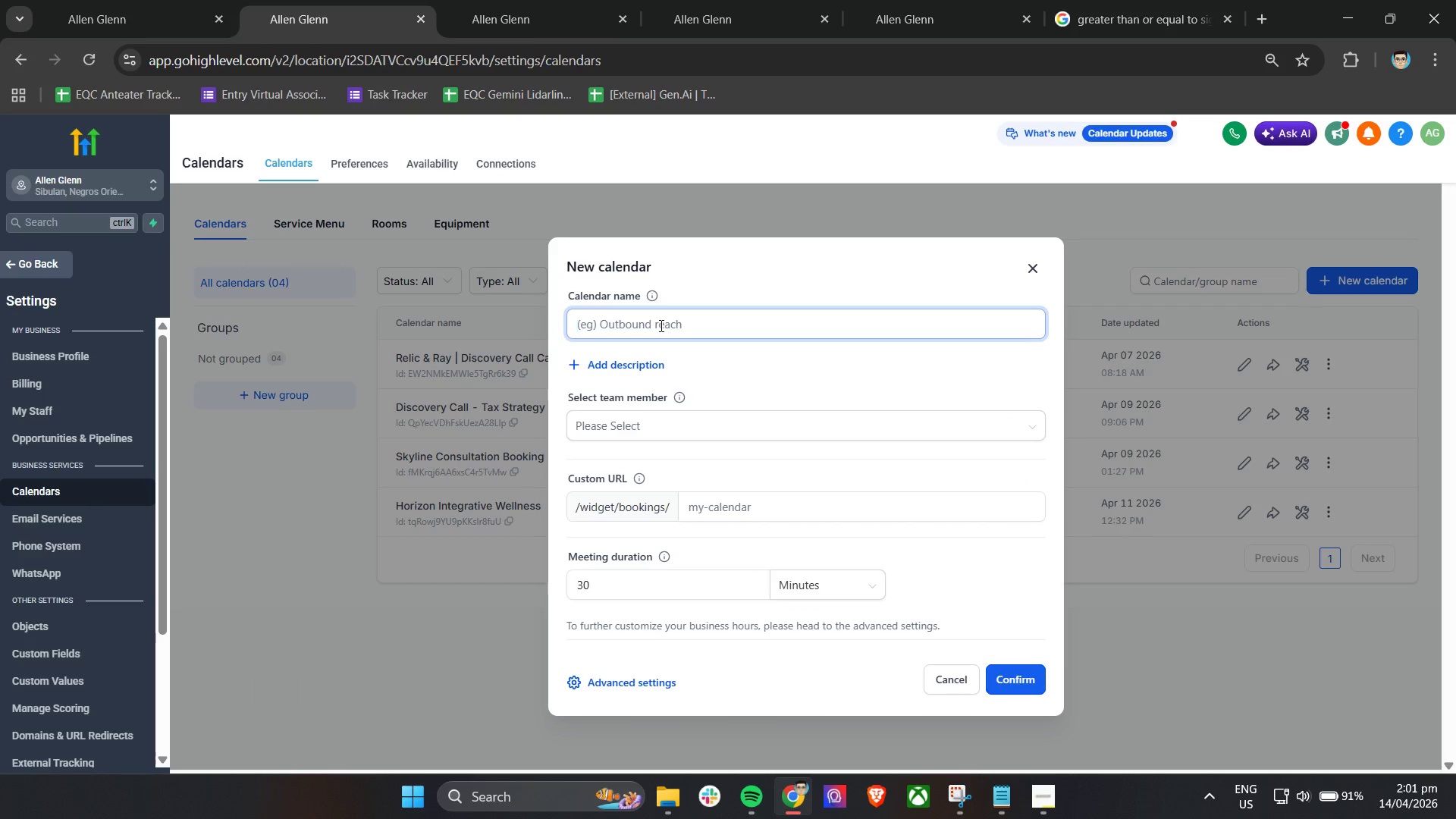 
type(Azure)
 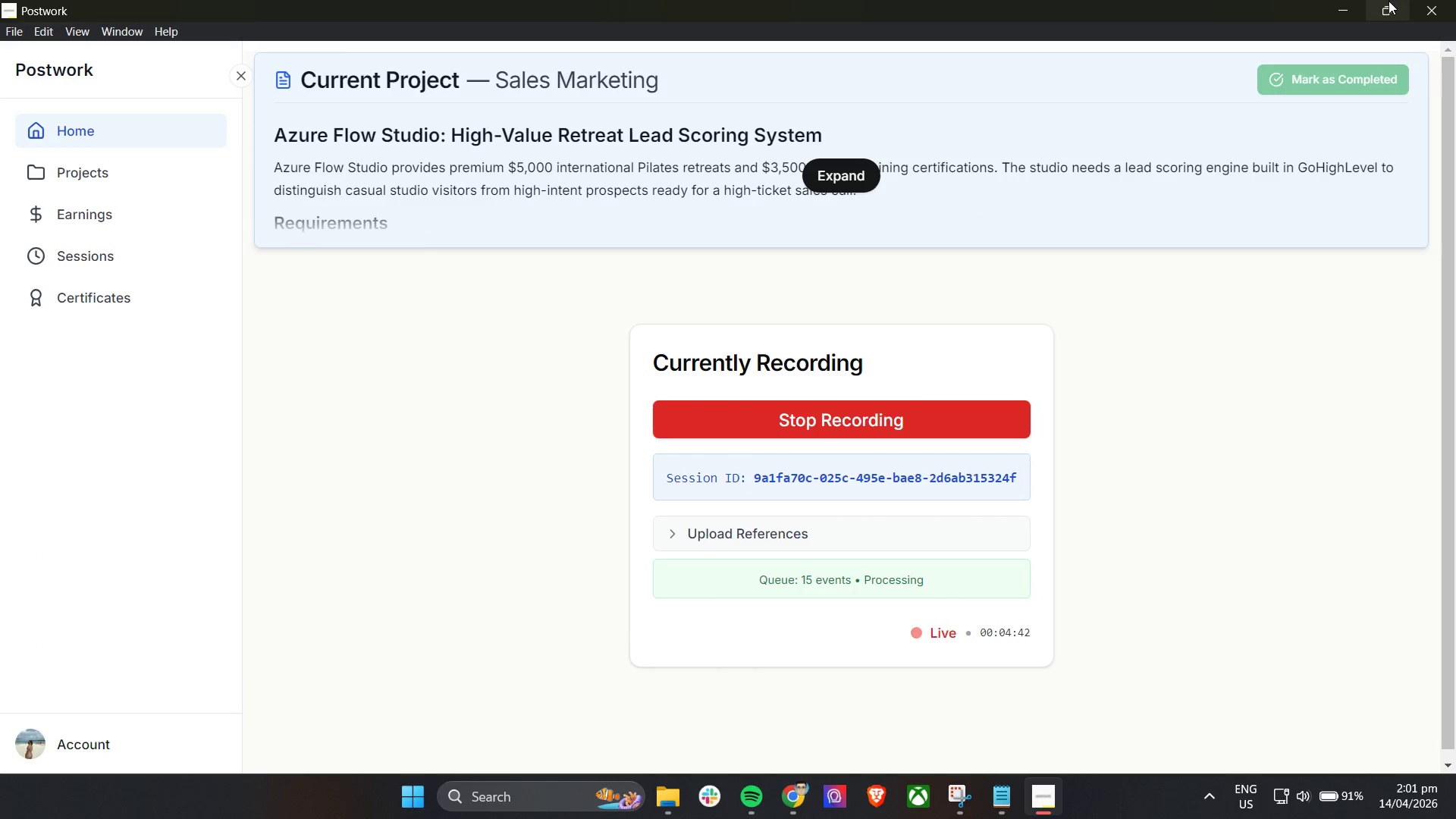 
type( Flow Studio)
 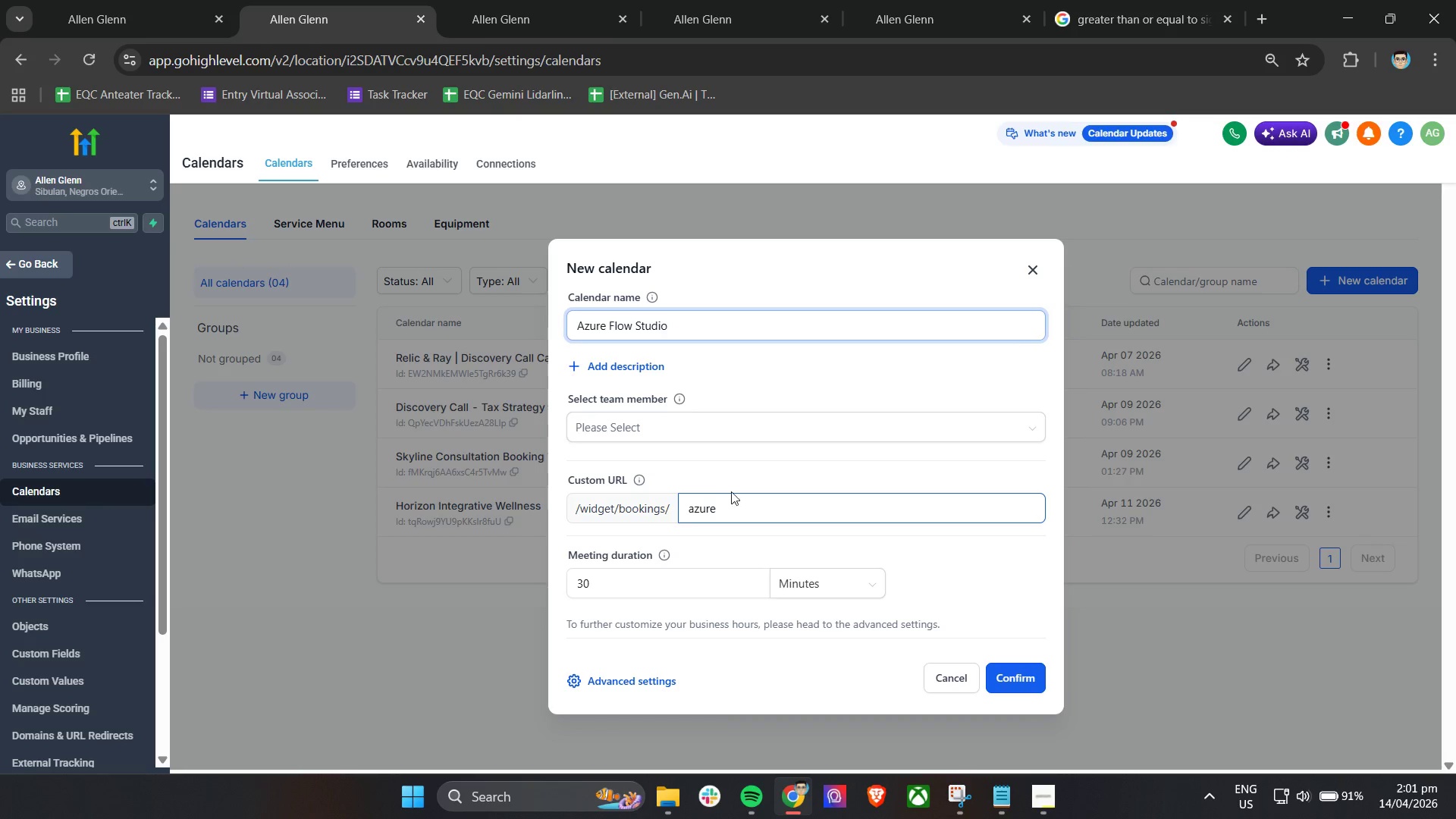 
double_click([715, 428])
 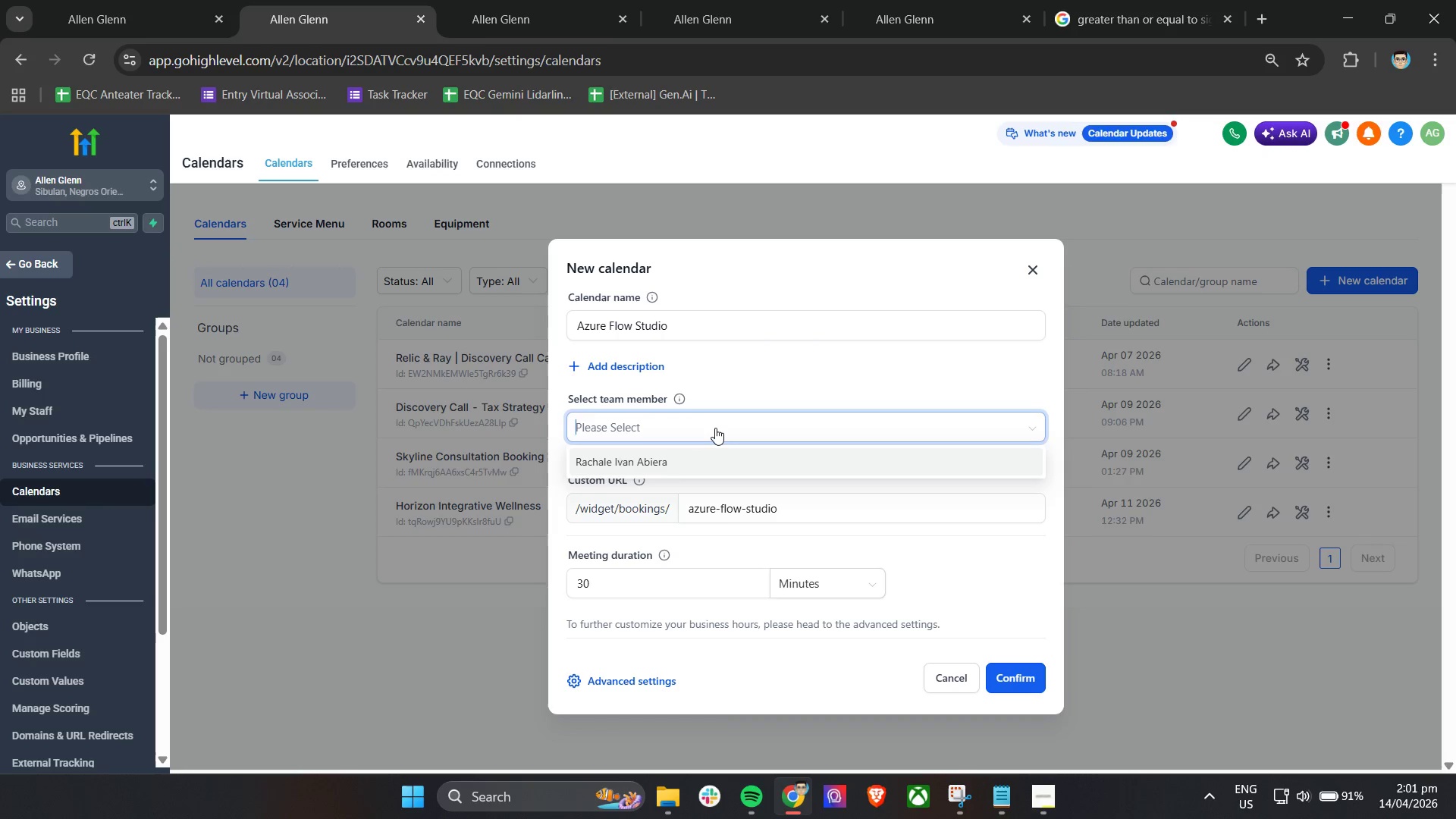 
left_click([715, 428])
 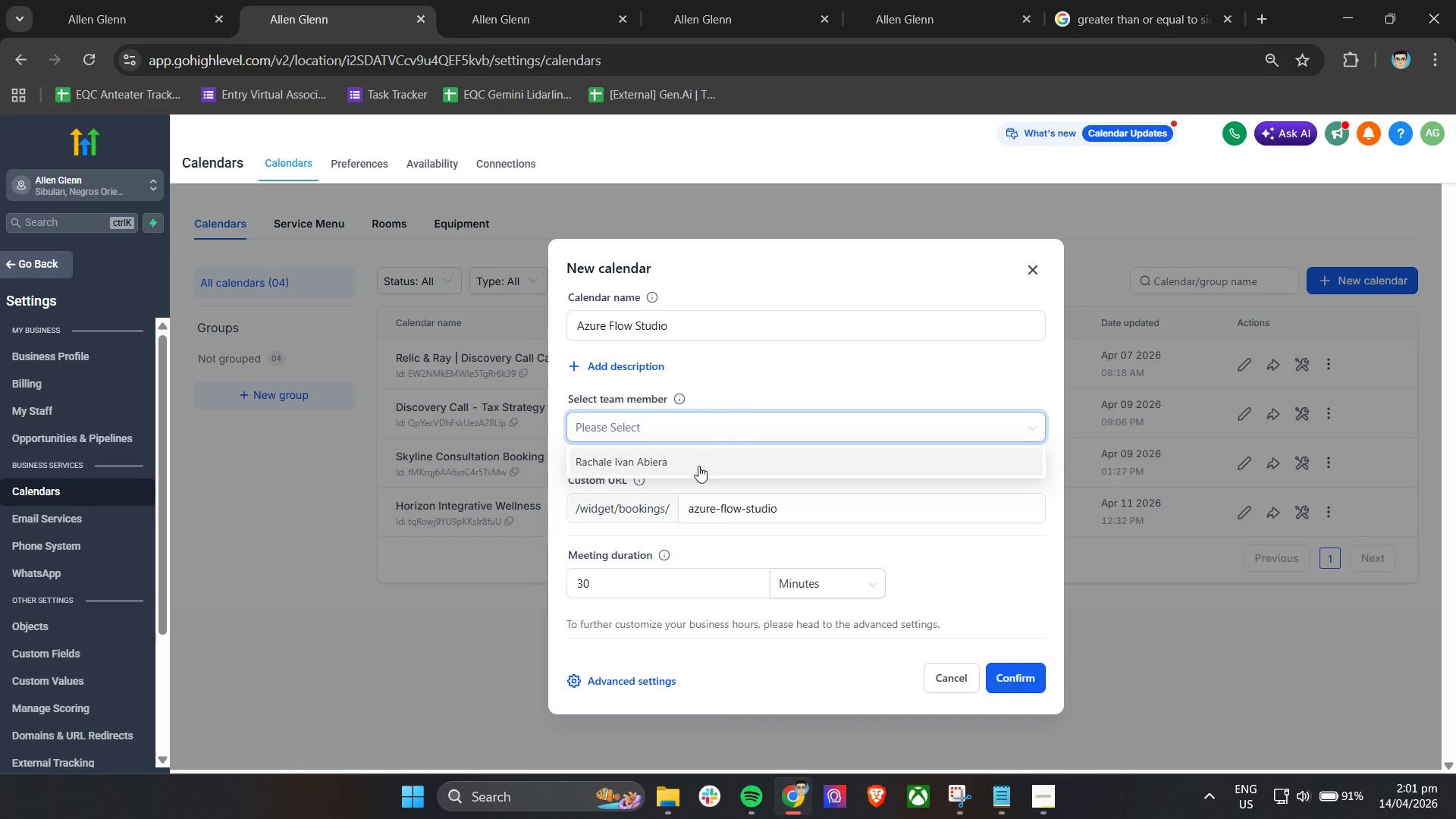 
left_click([697, 471])
 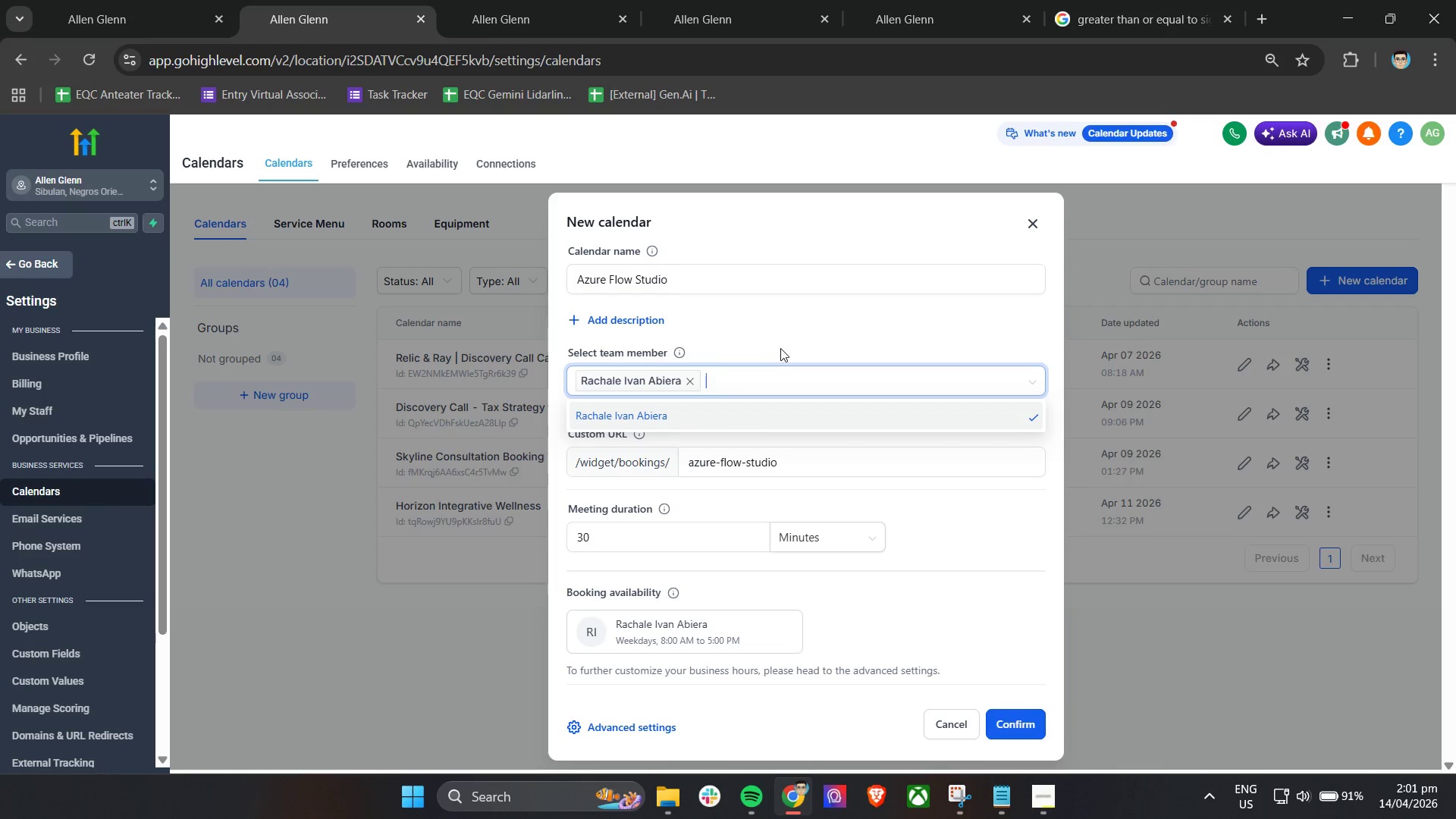 
left_click([783, 341])
 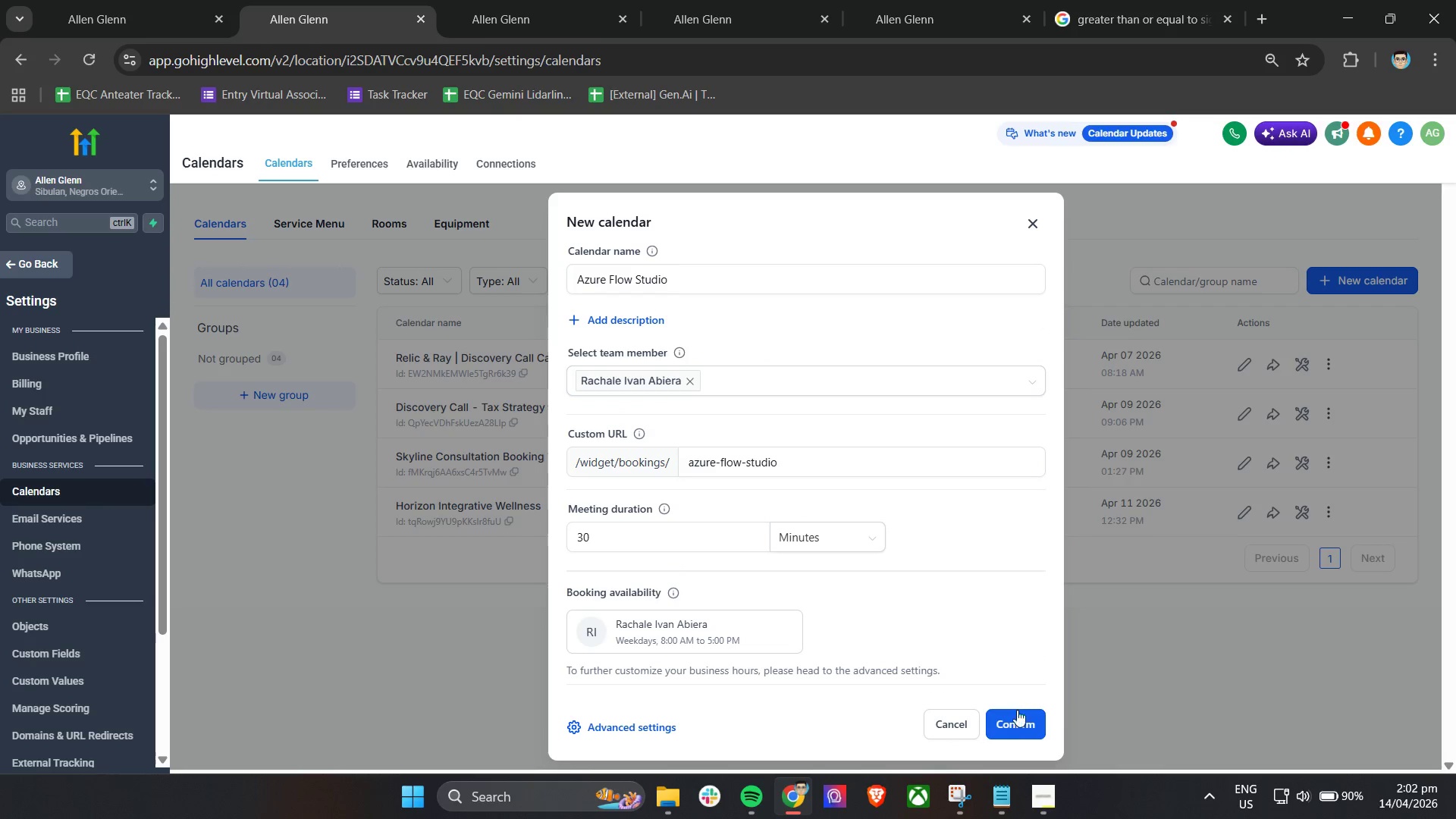 
left_click([1017, 723])
 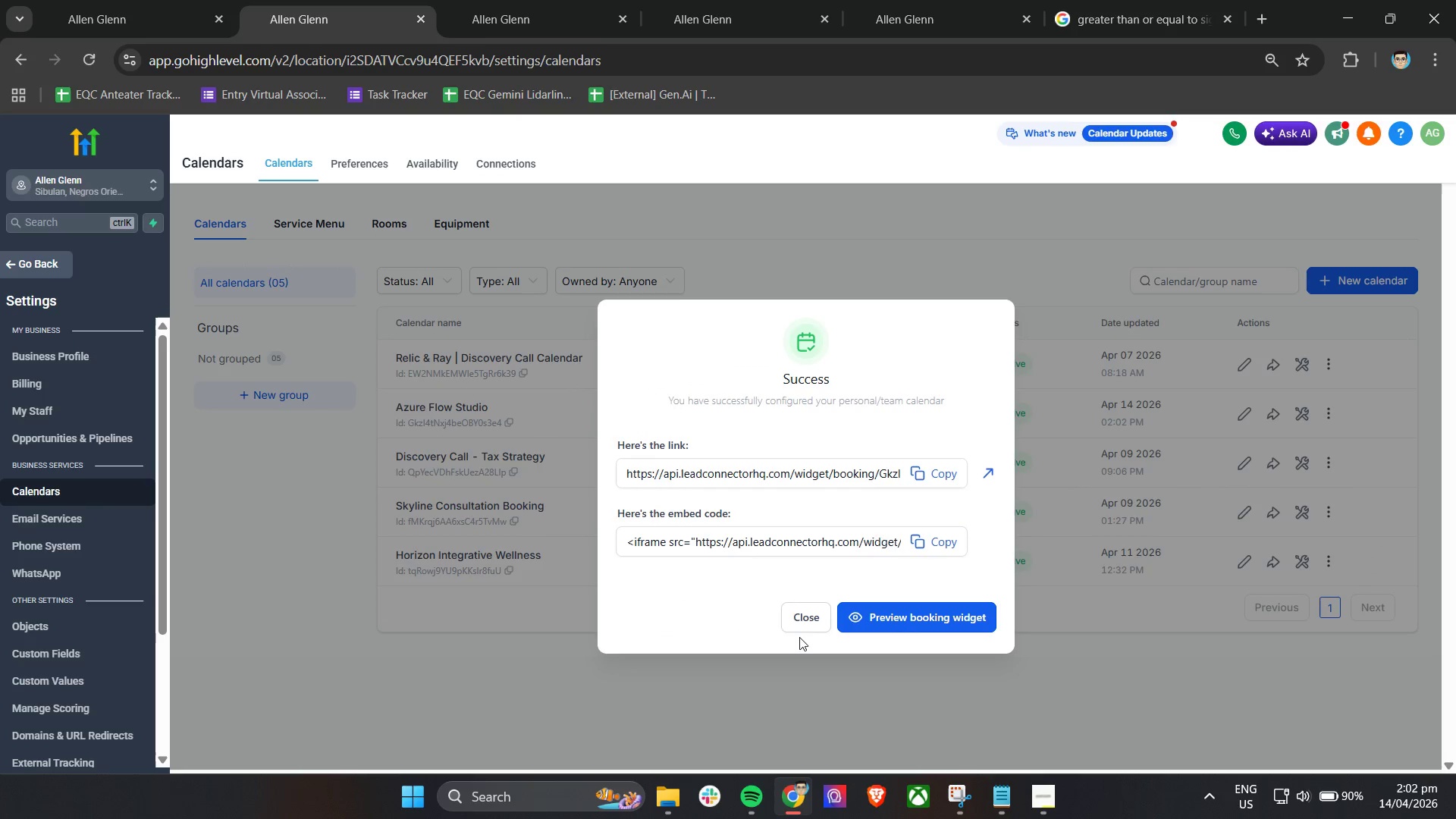 
wait(6.44)
 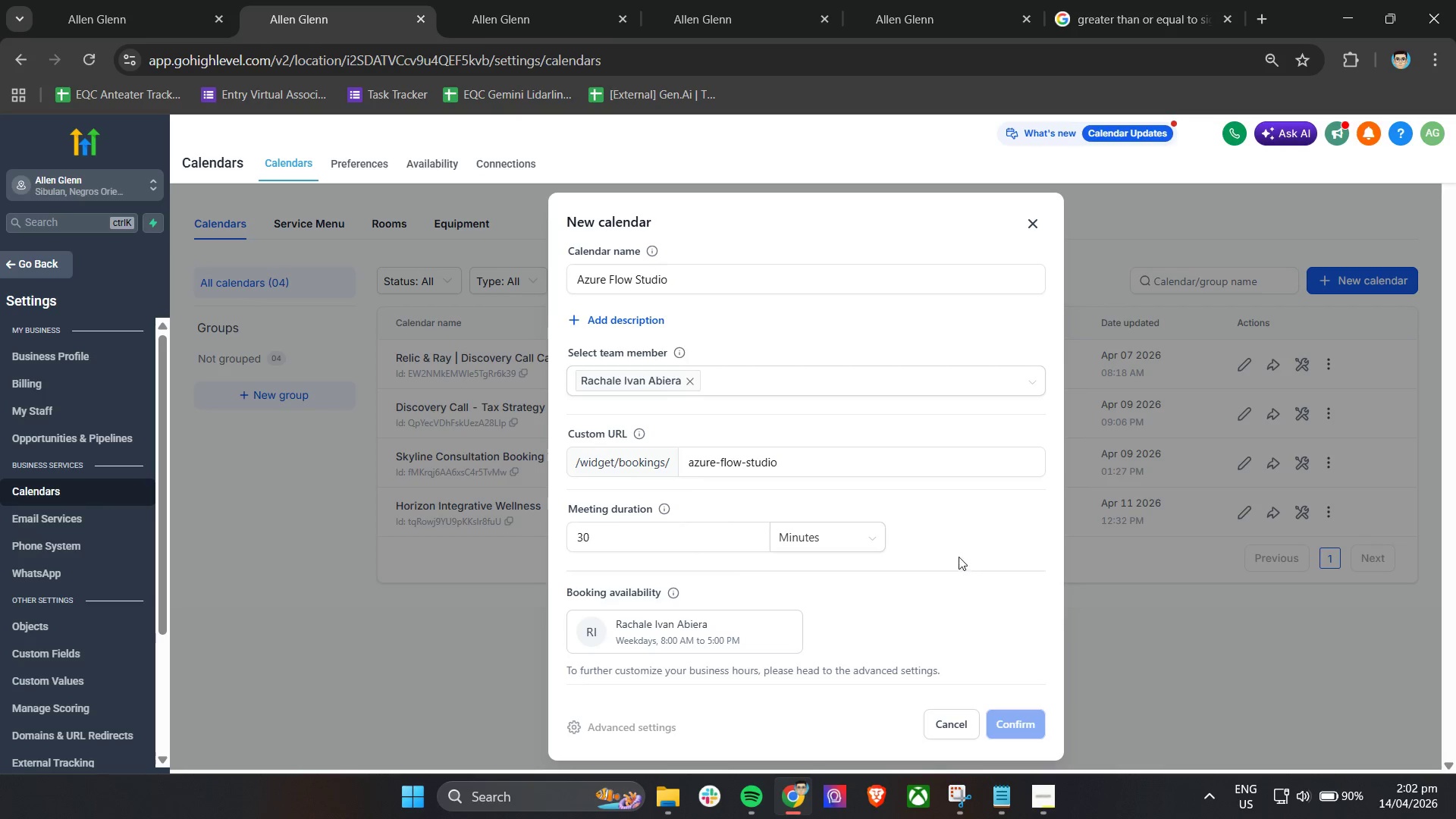 
left_click([502, 0])
 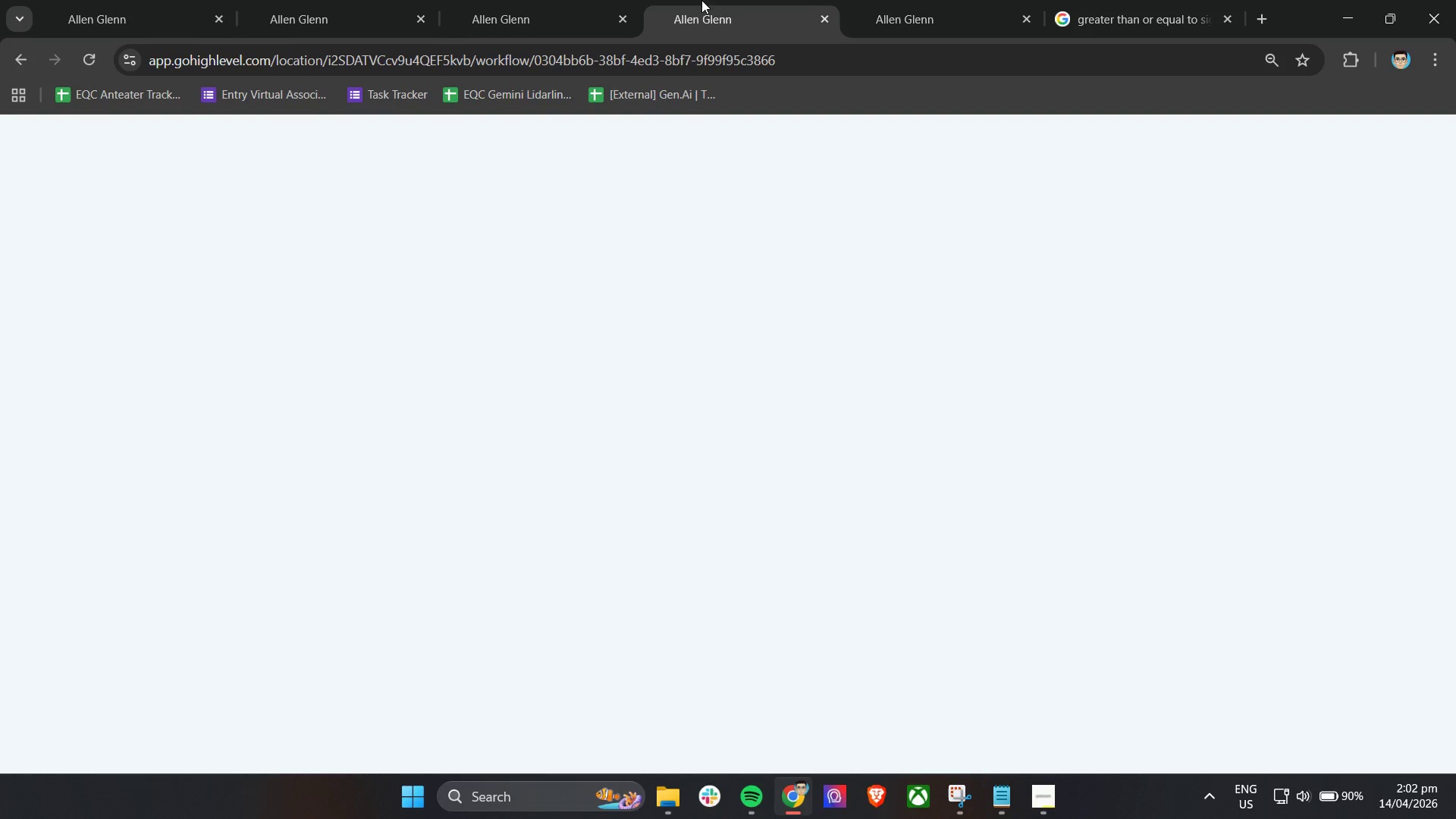 
double_click([930, 0])
 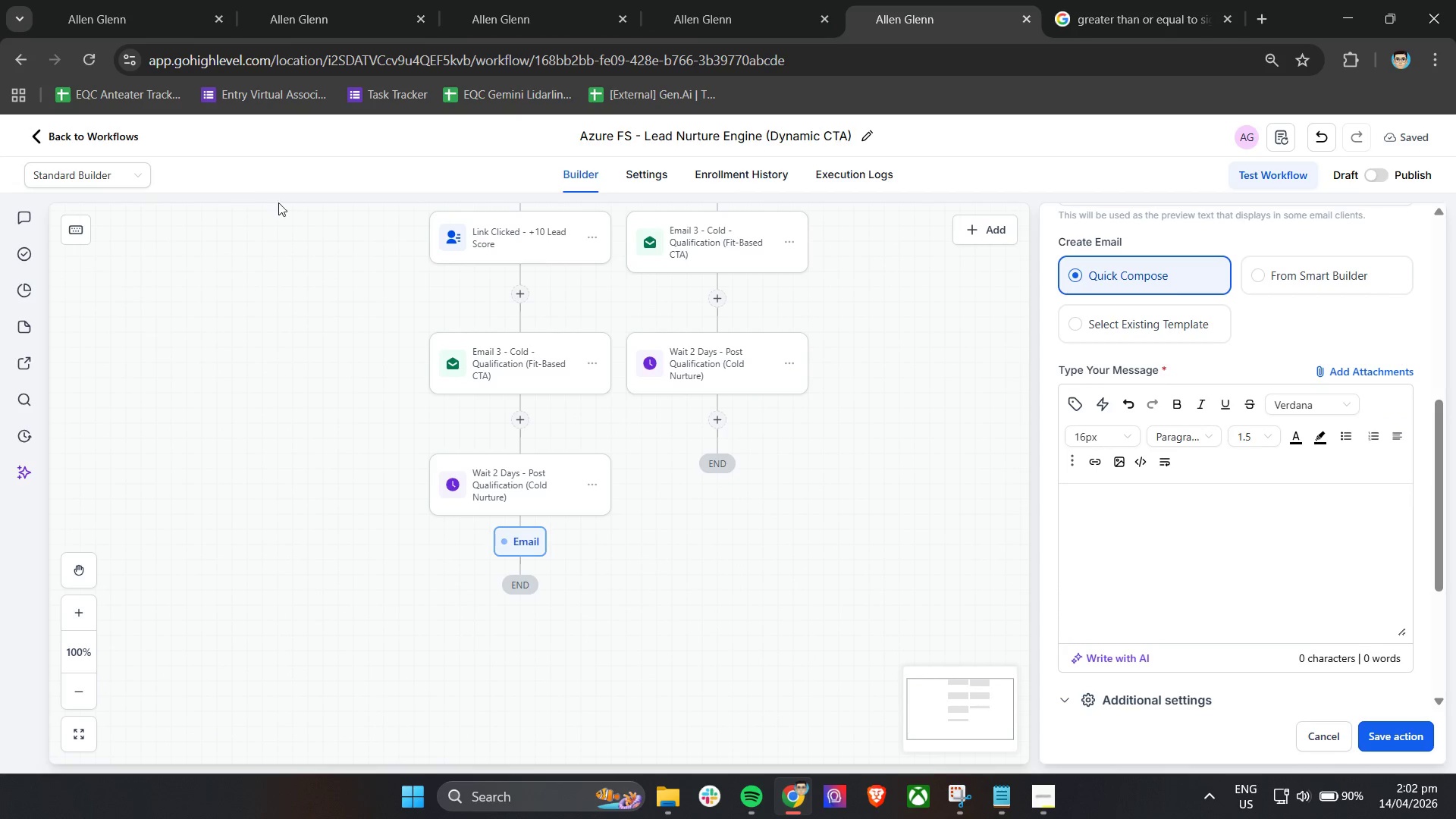 
left_click([1134, 513])
 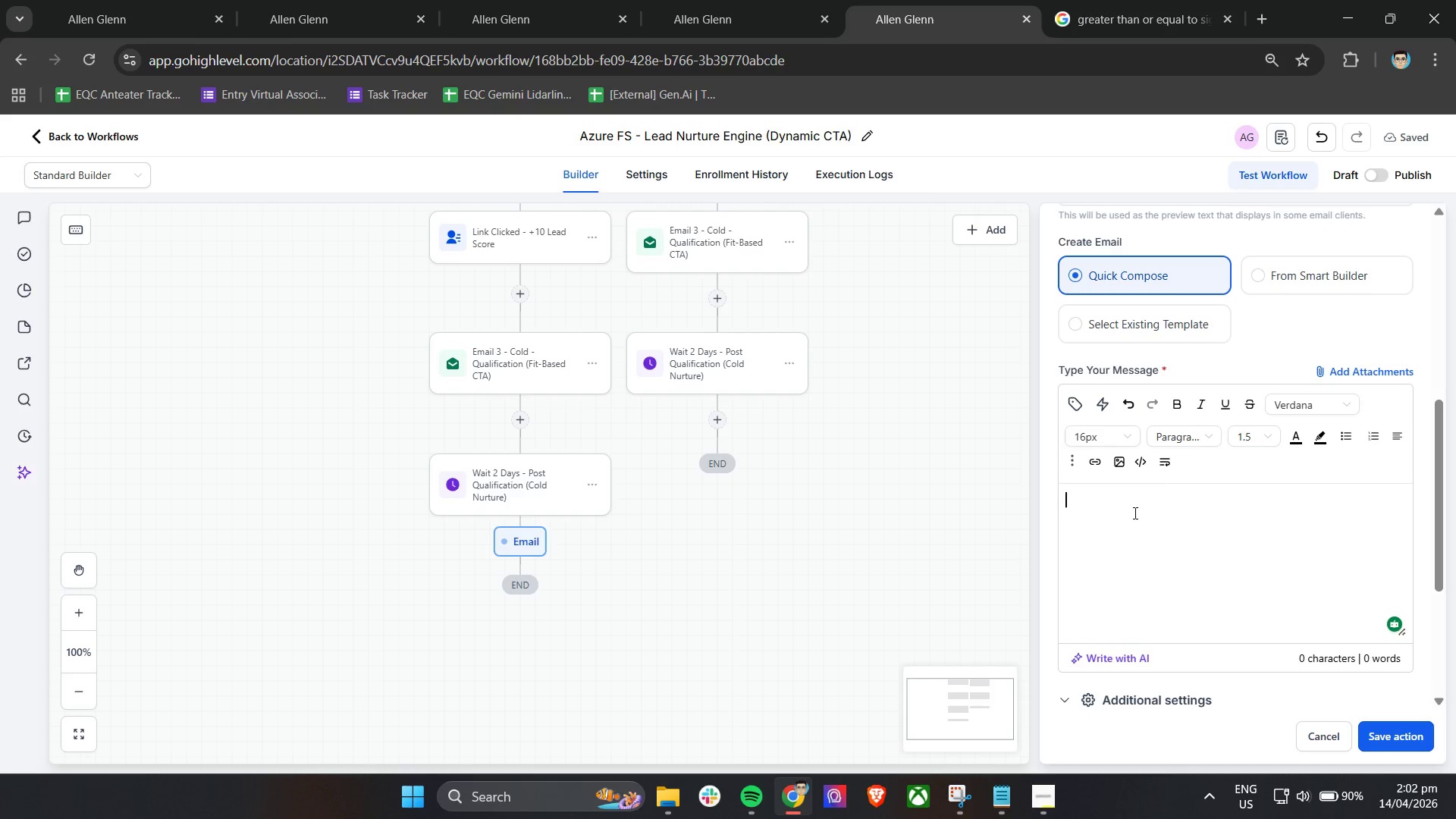 
hold_key(key=A, duration=0.31)
 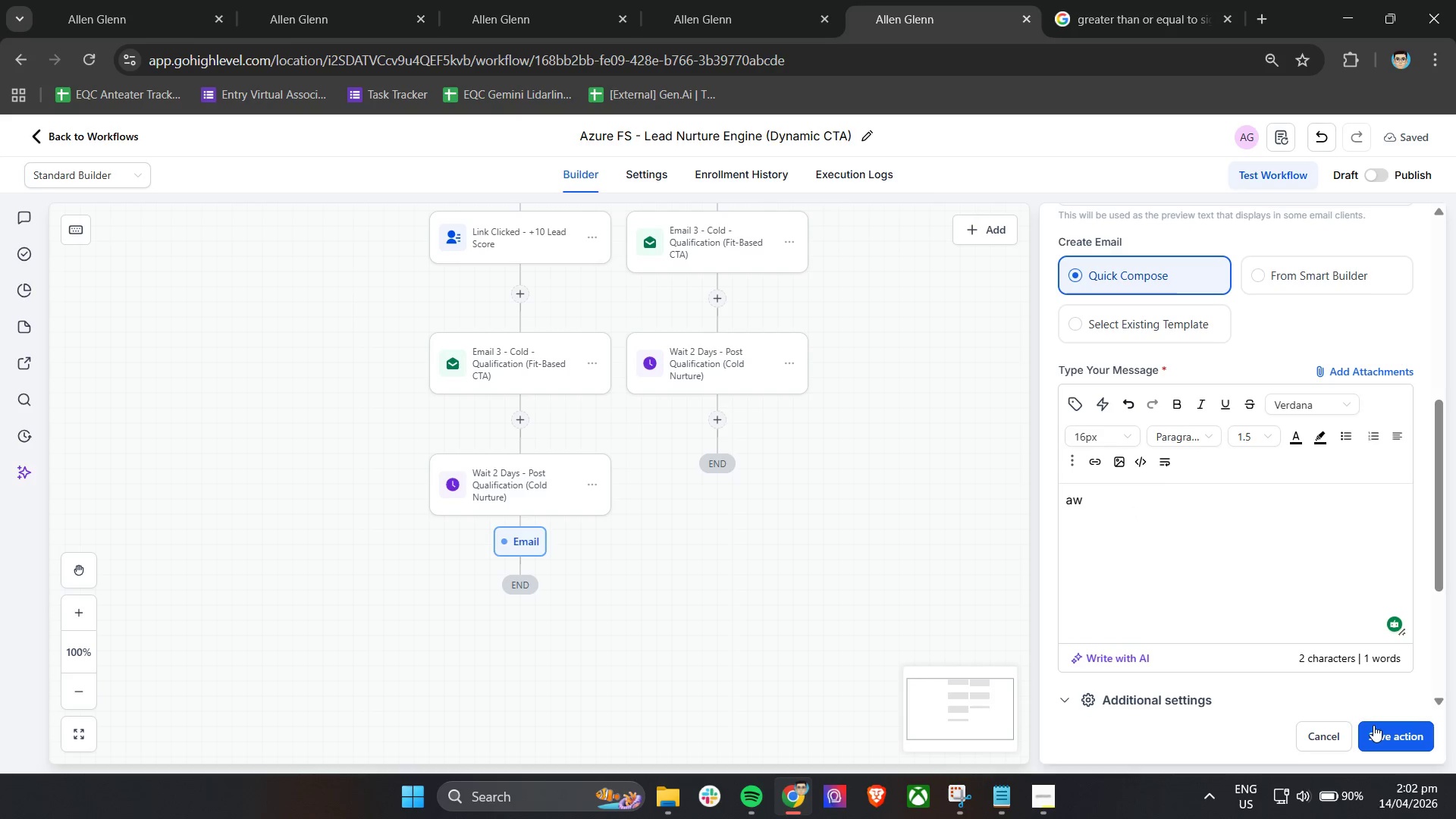 
key(W)
 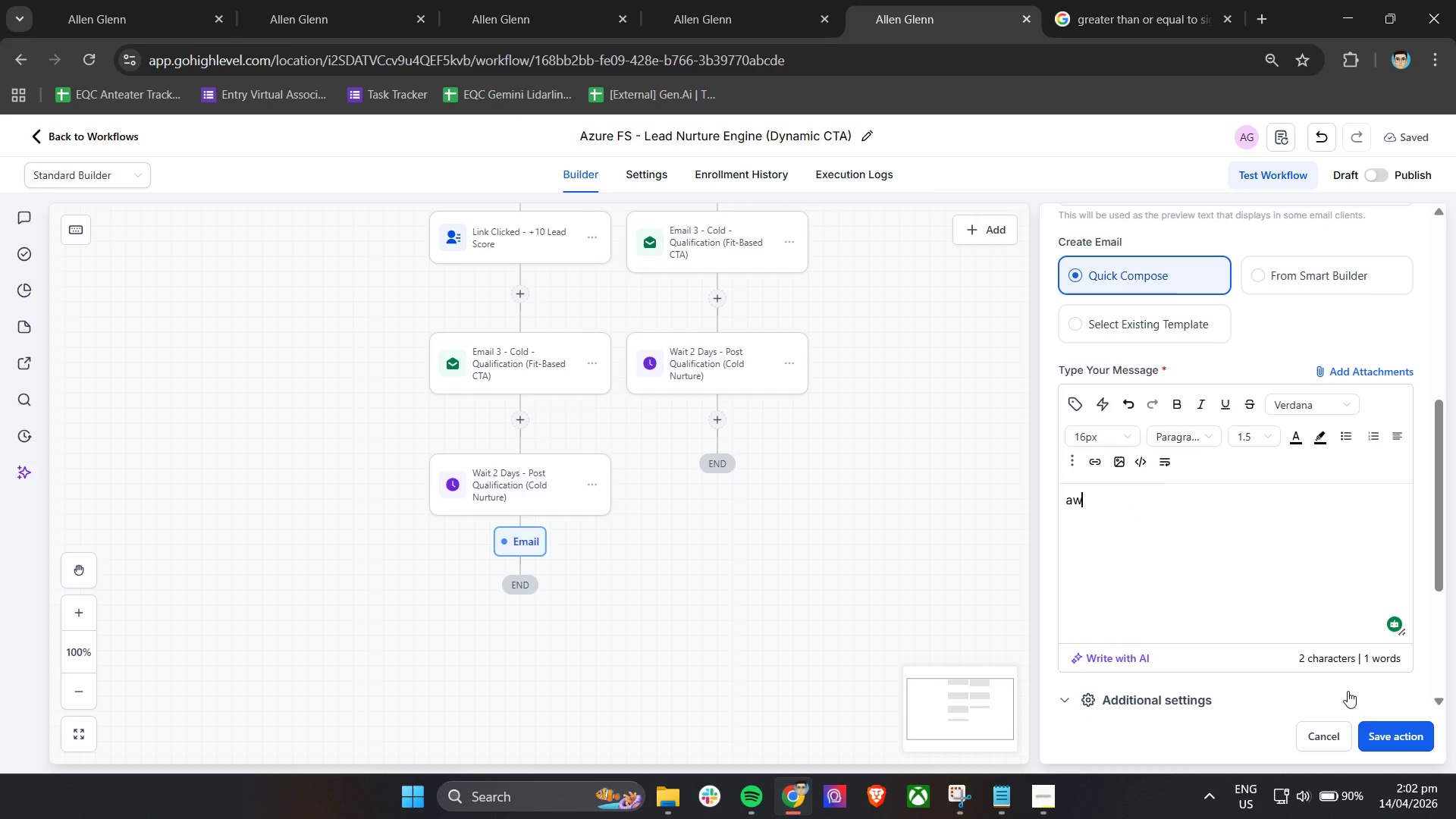 
left_click([1373, 725])
 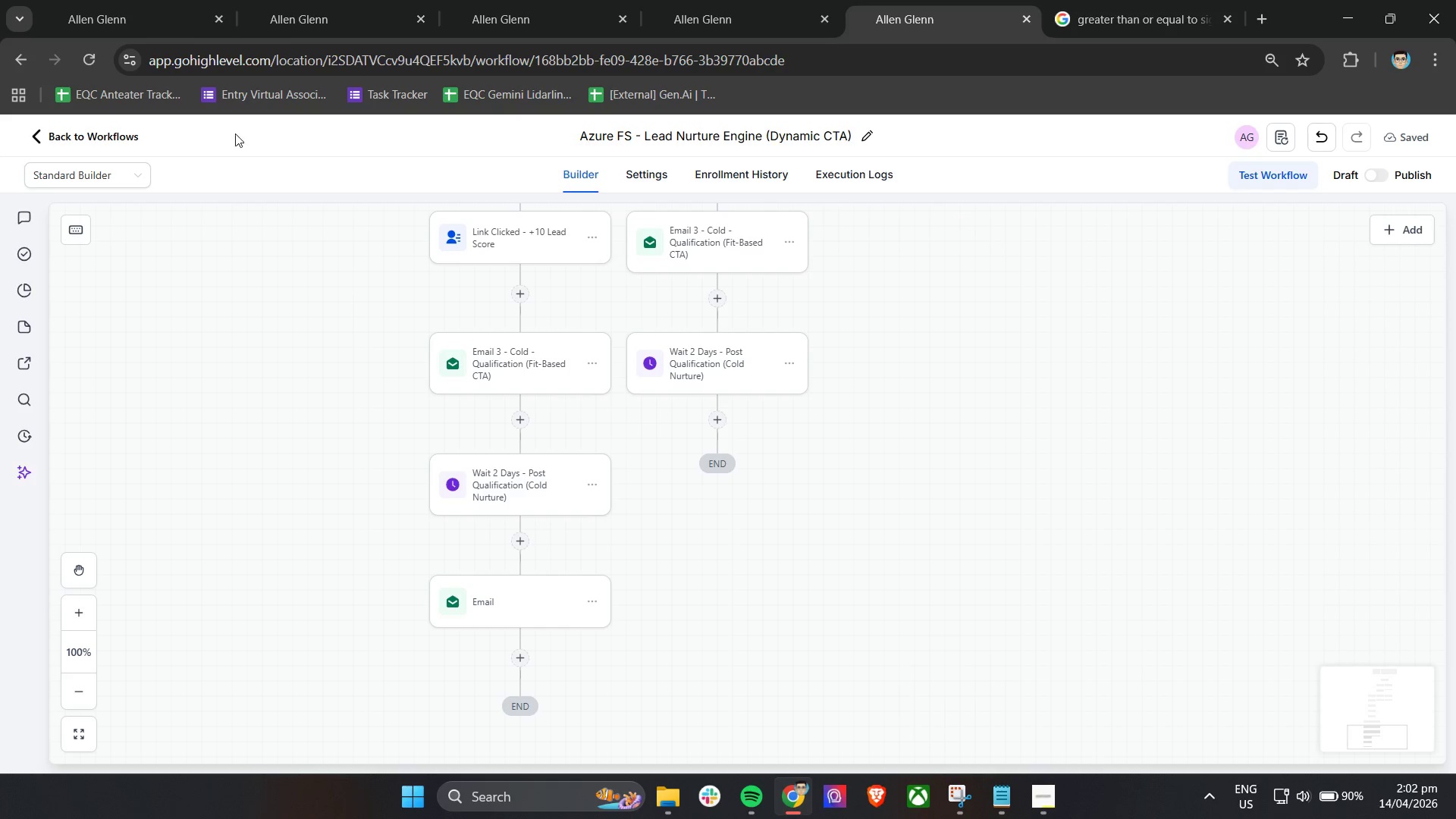 
left_click([88, 63])
 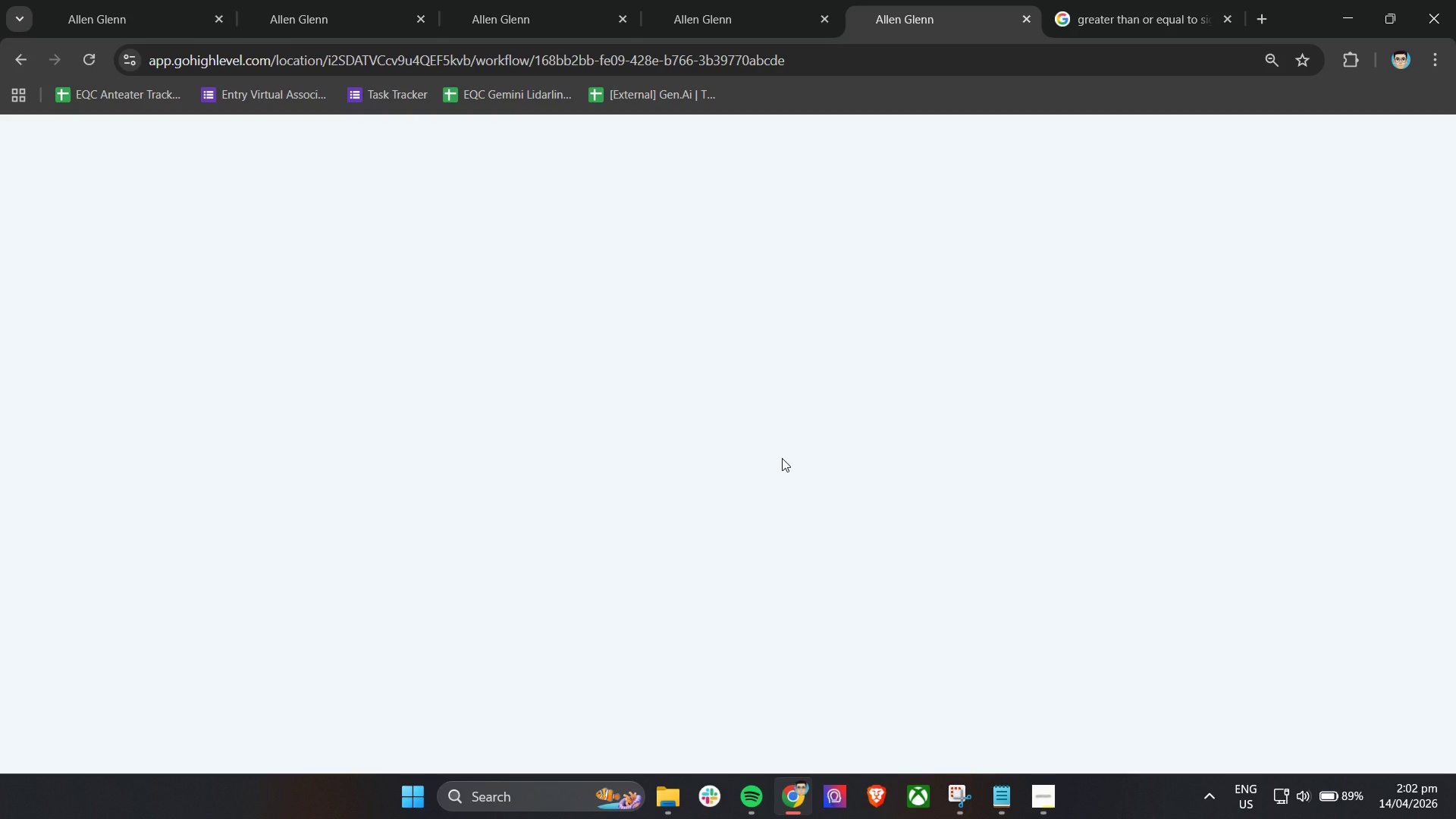 
wait(15.09)
 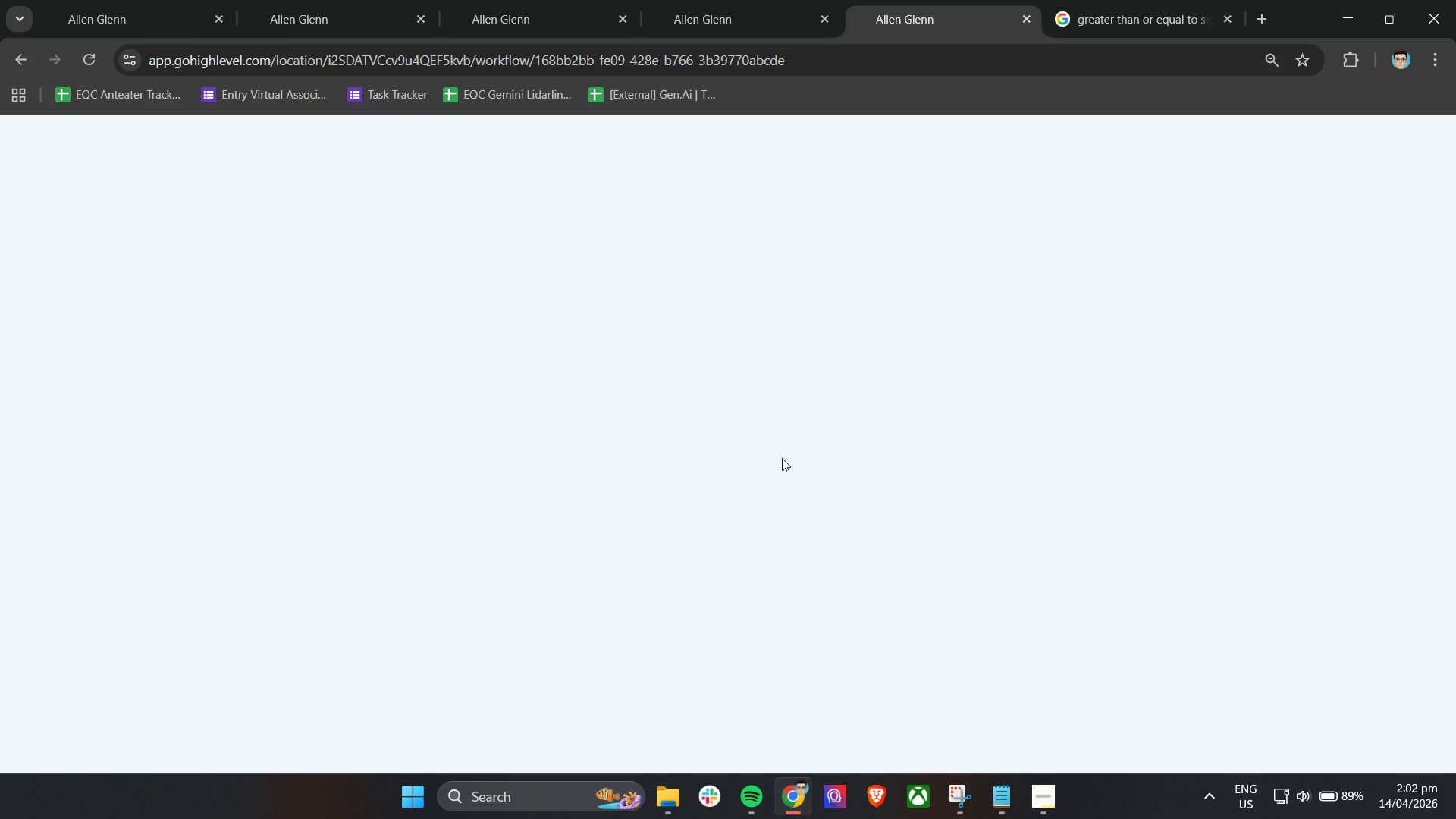 
scroll: coordinate [610, 481], scroll_direction: down, amount: 26.0
 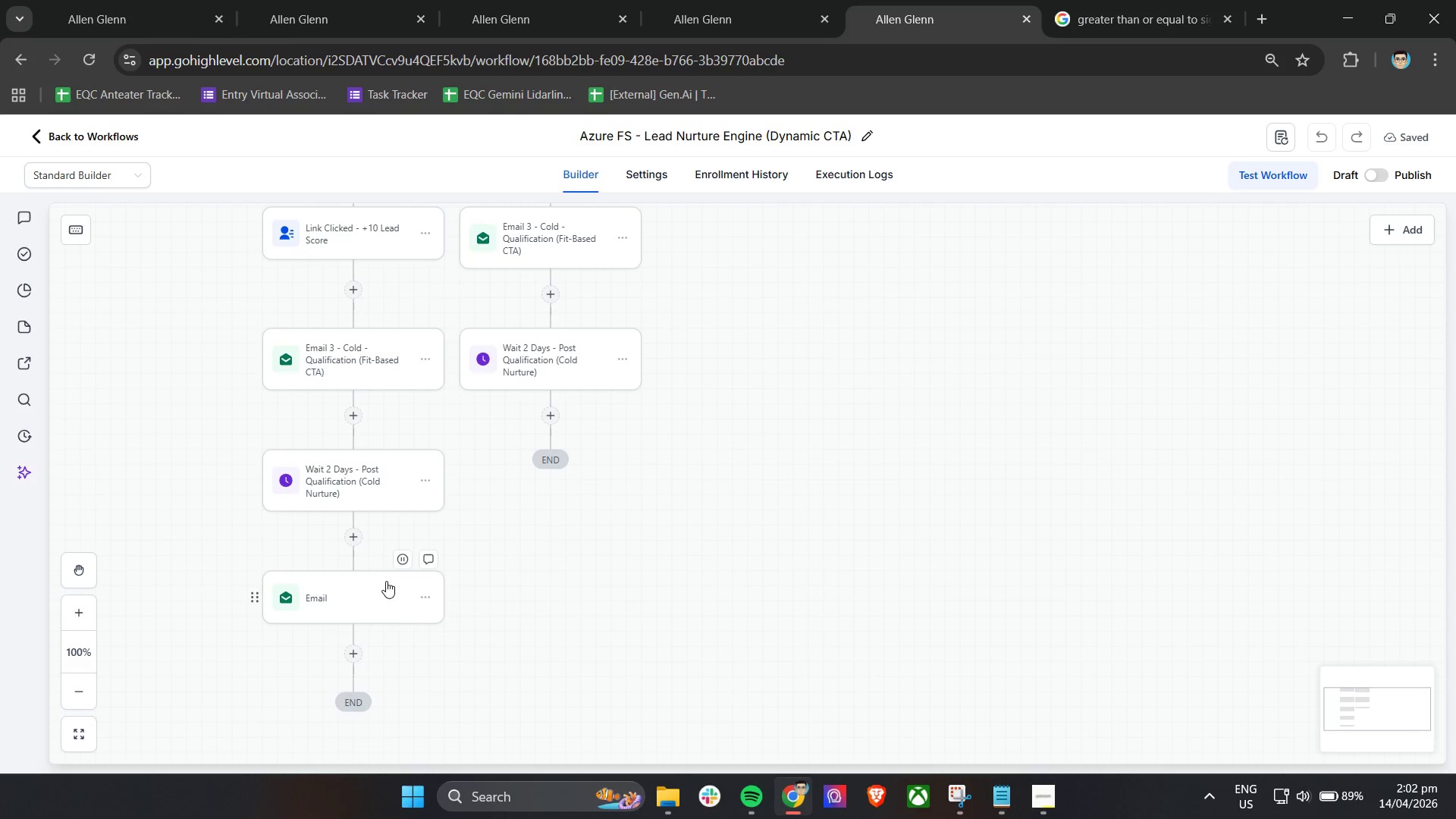 
left_click([370, 594])
 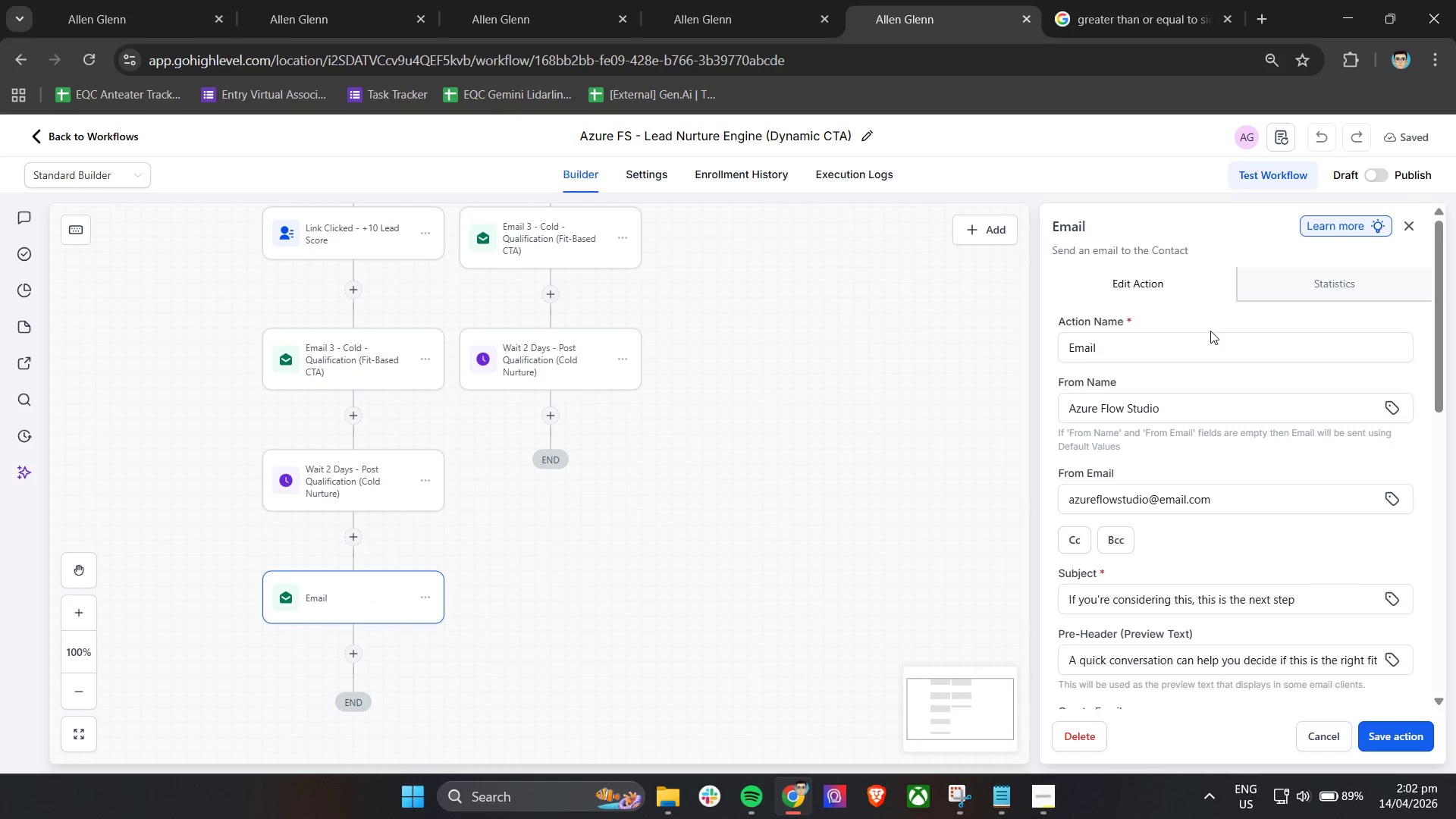 
left_click_drag(start_coordinate=[1144, 524], to_coordinate=[1066, 510])
 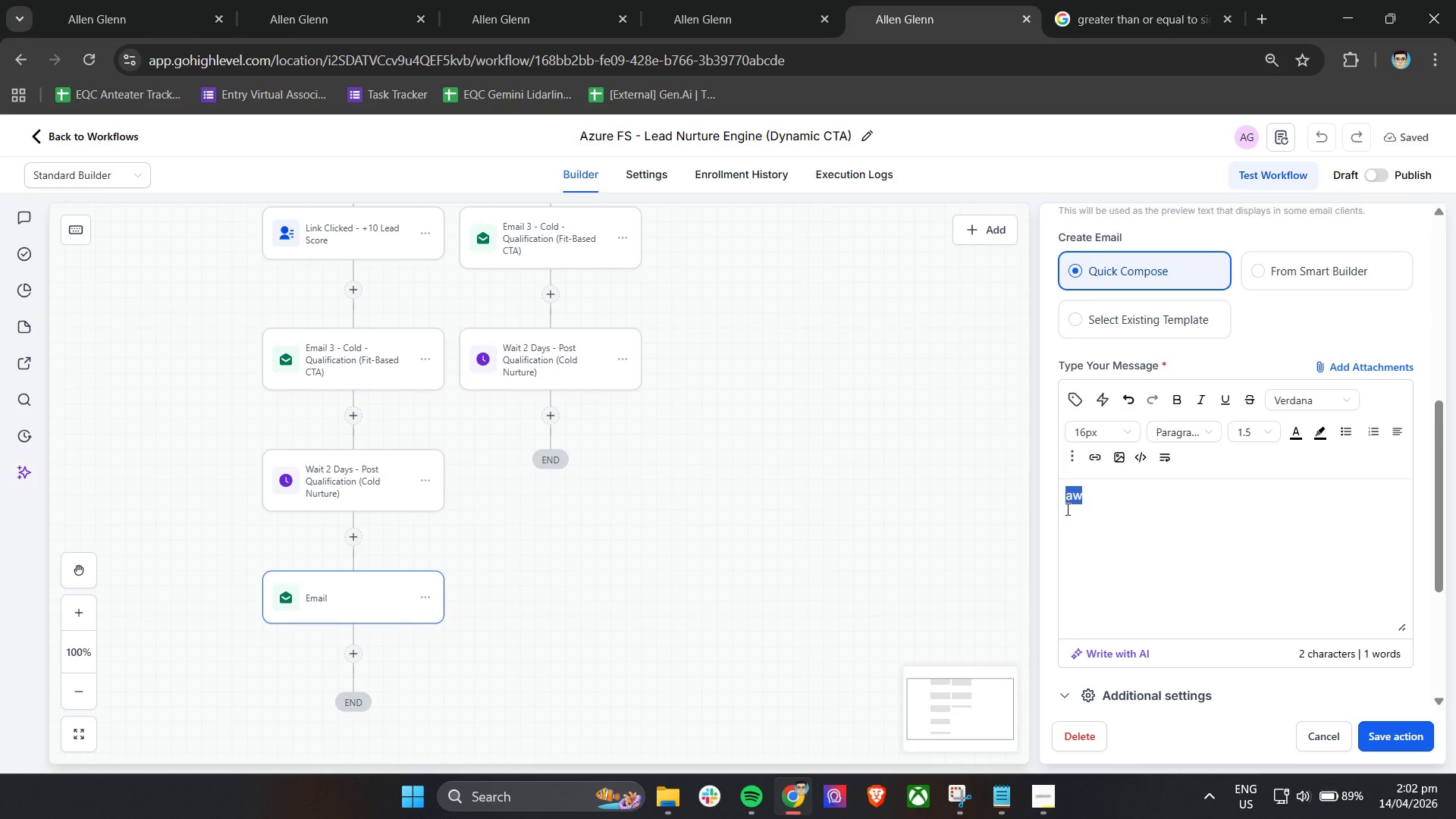 
scroll: coordinate [1188, 410], scroll_direction: down, amount: 5.0
 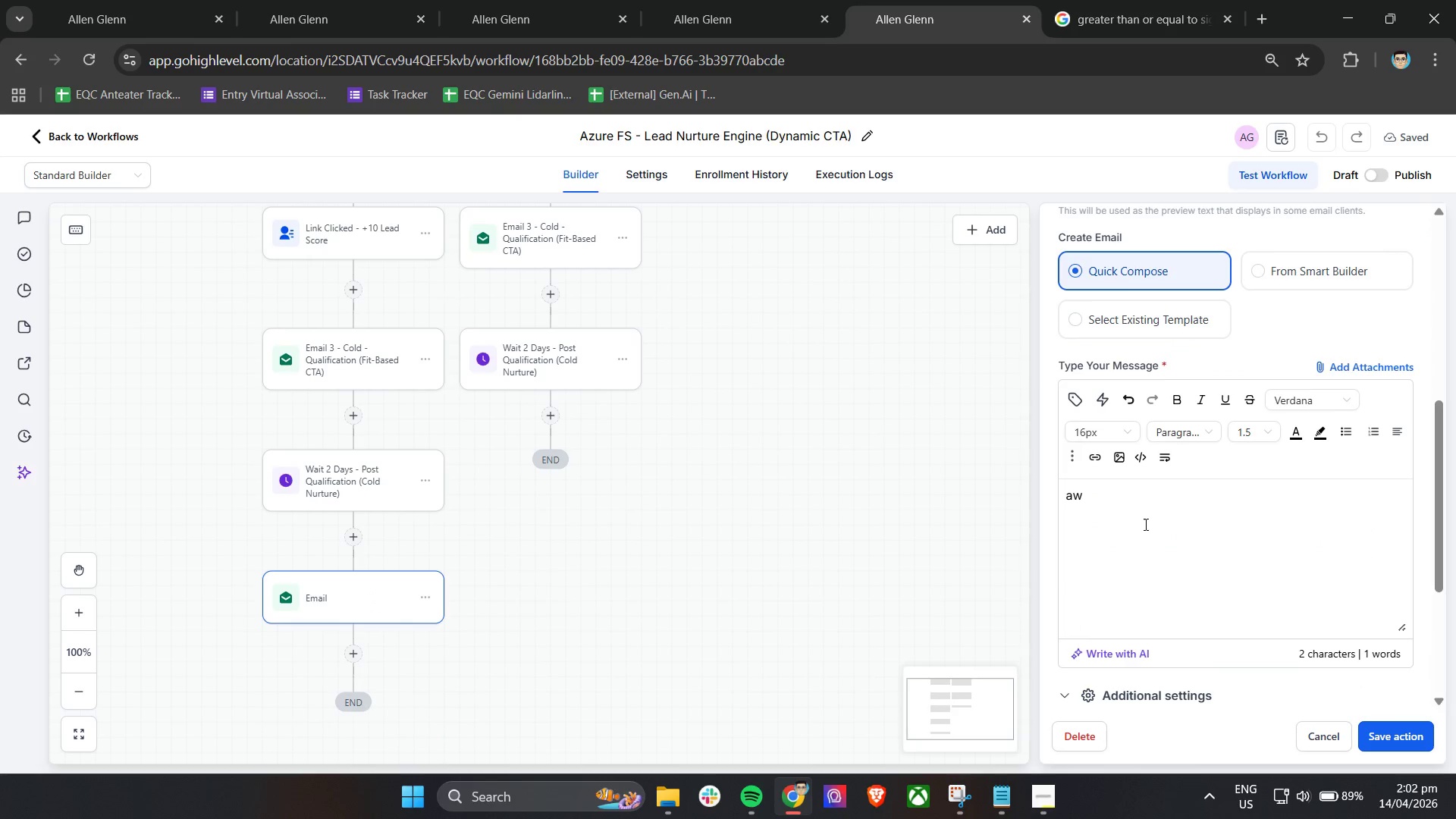 
type(Hi )
 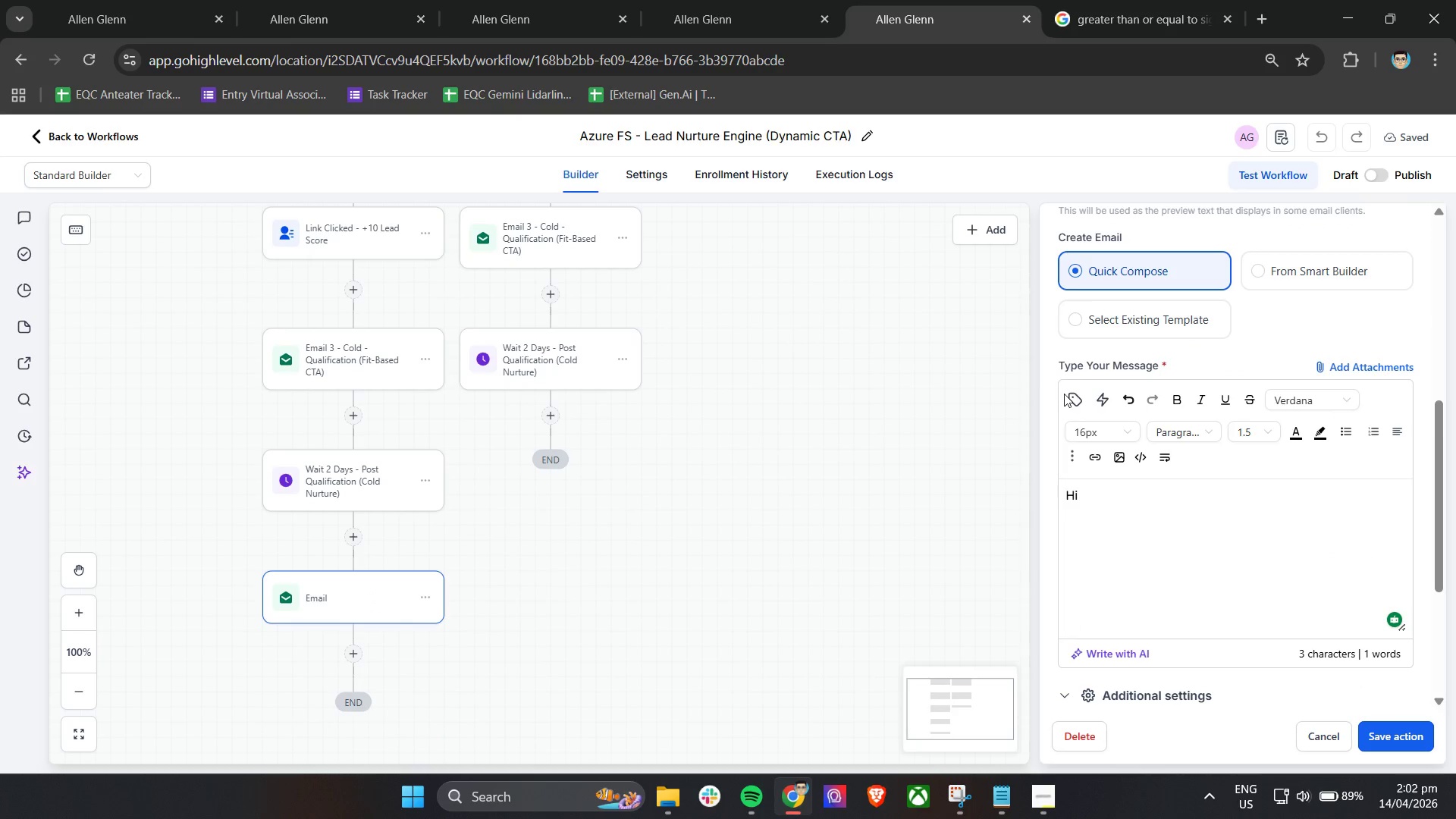 
left_click([1064, 394])
 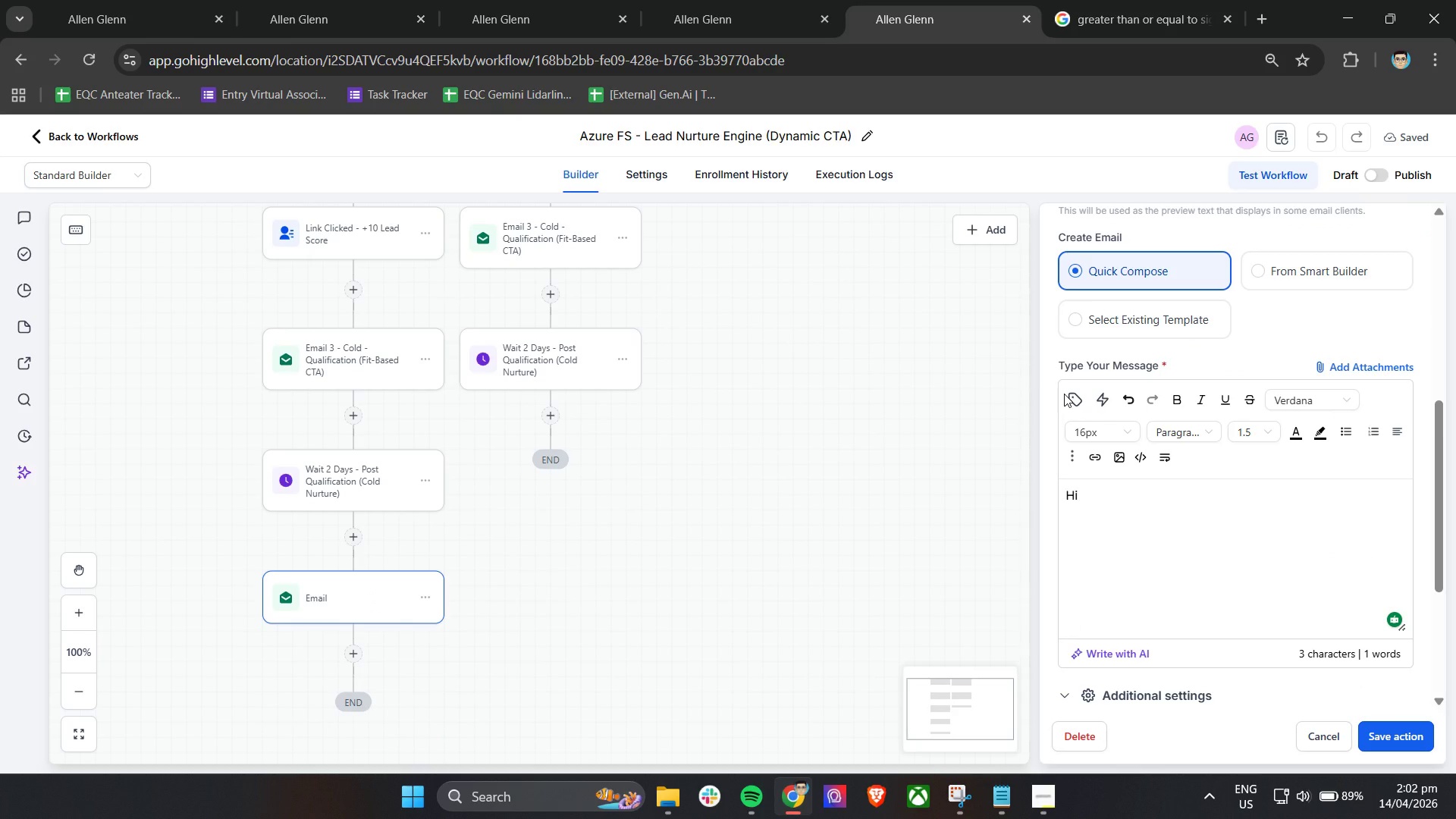 
key(Shift+2)
 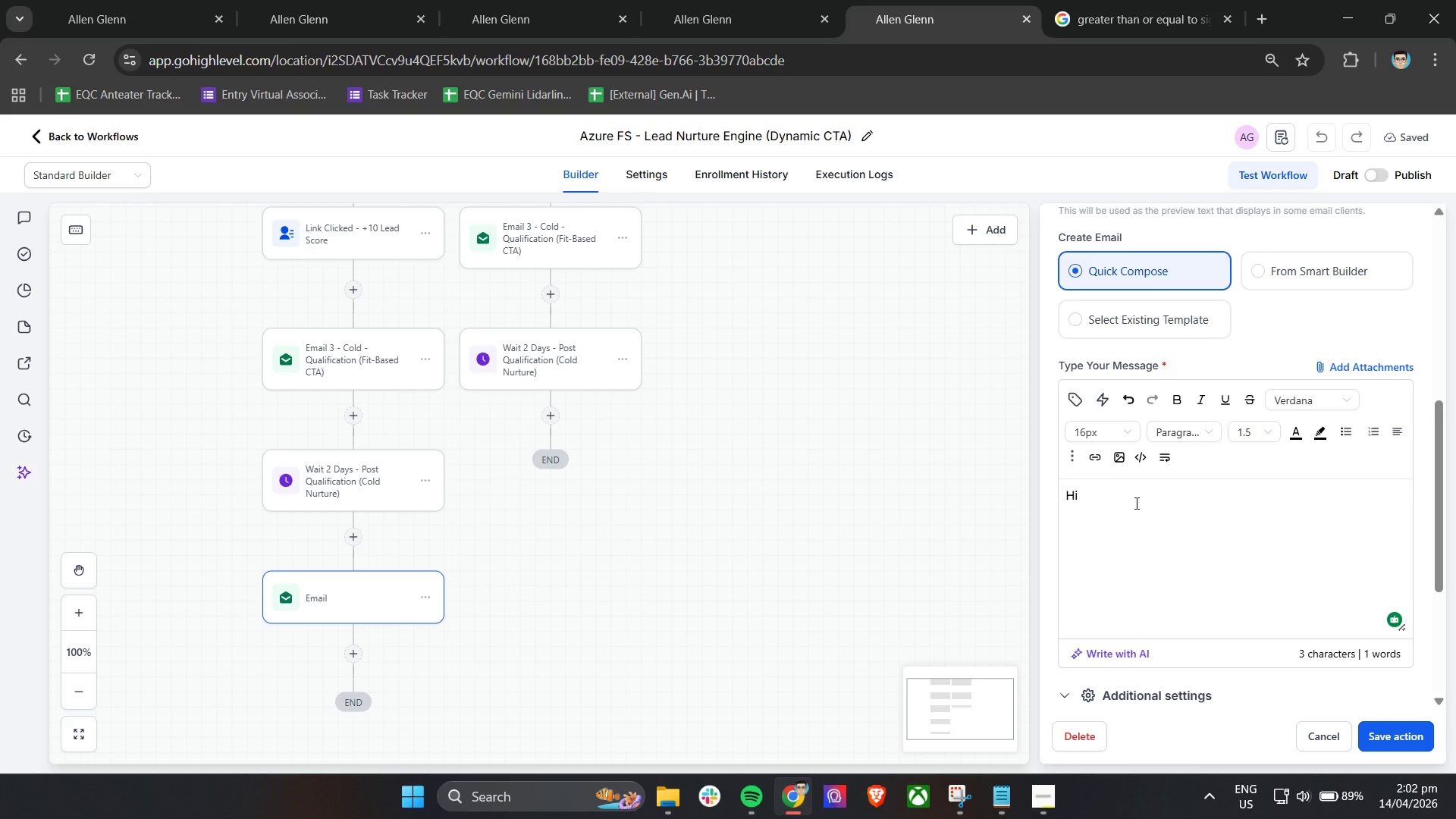 
left_click([1135, 503])
 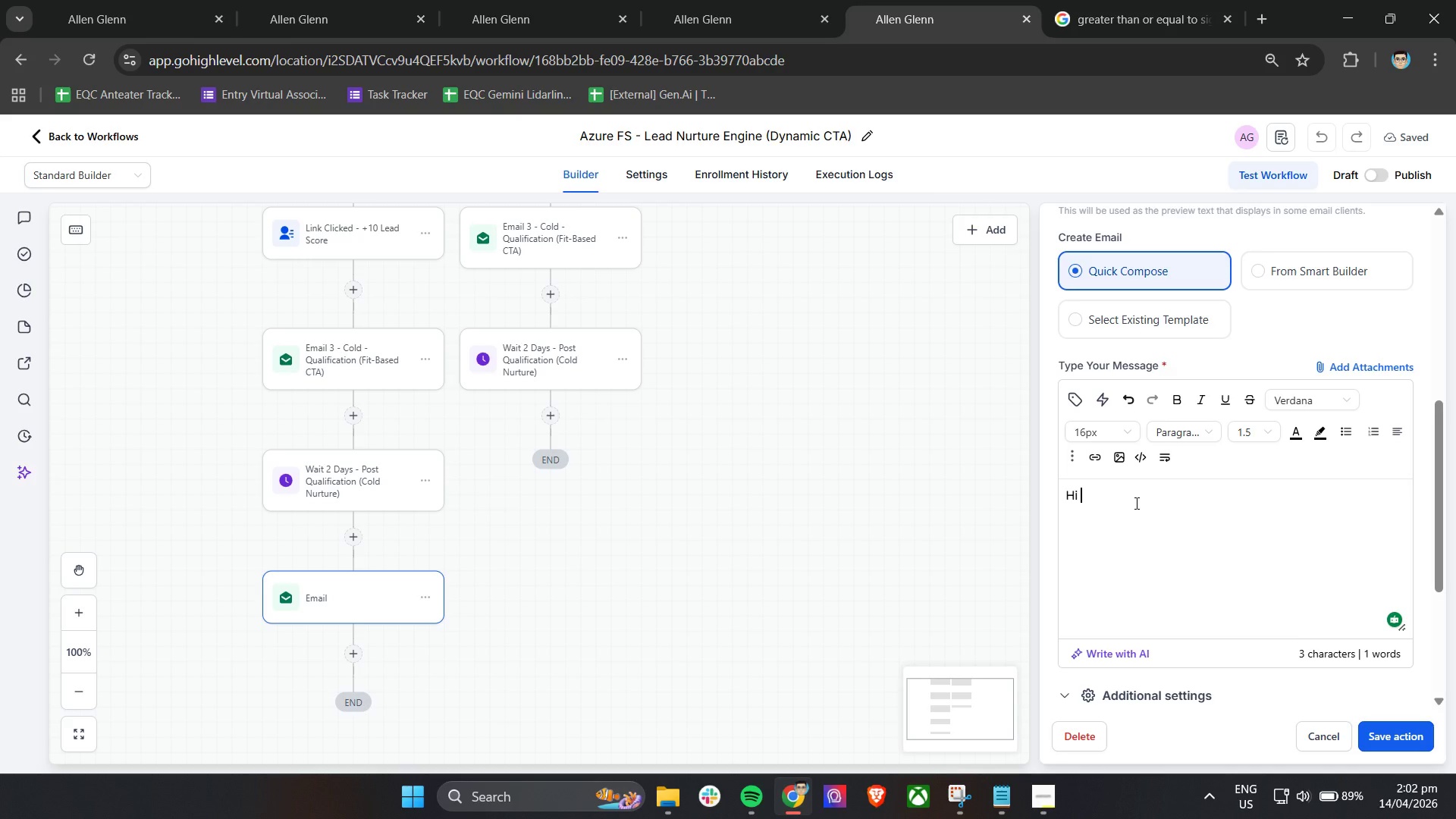 
key(Shift+2)
 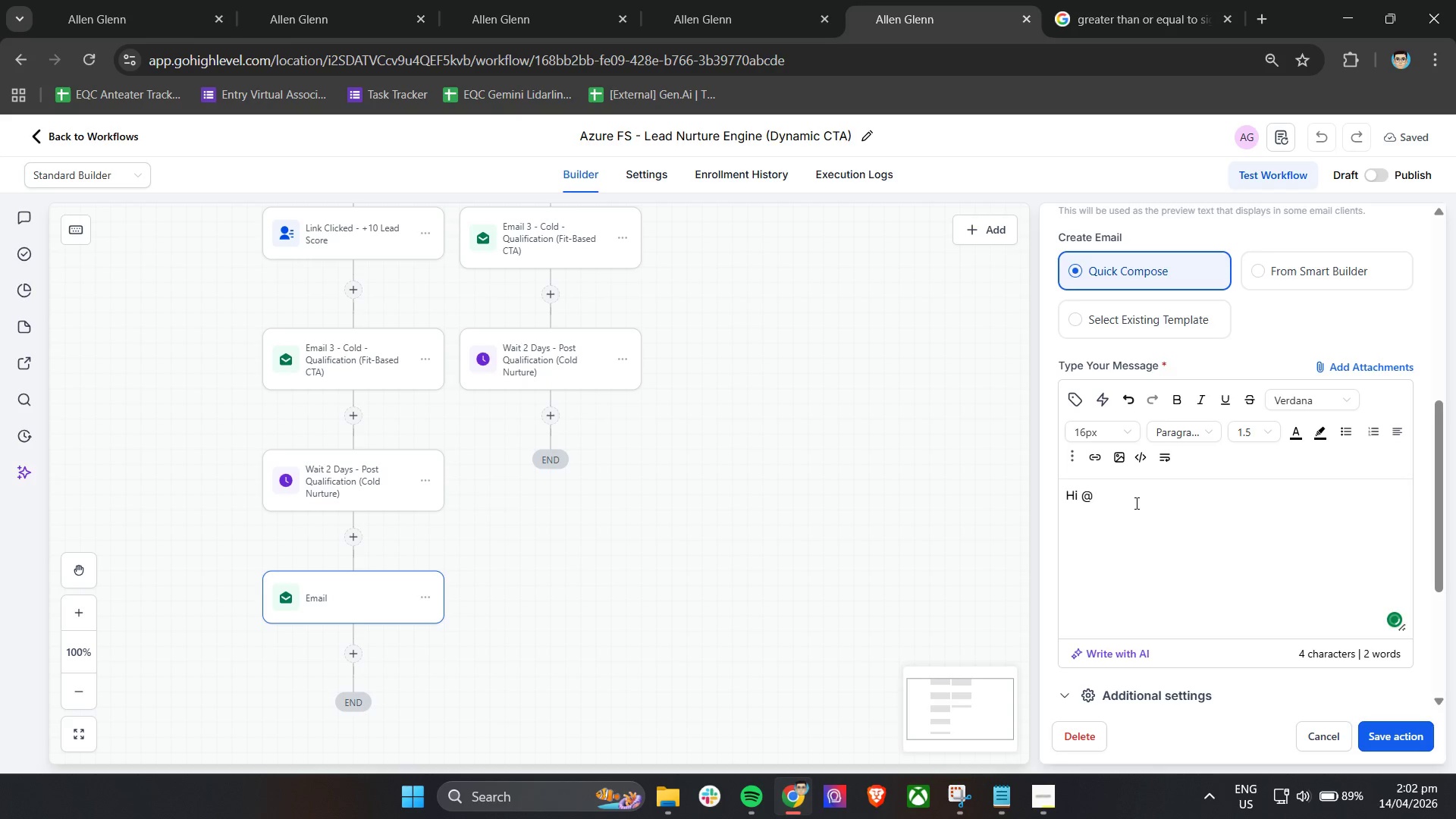 
key(Backspace)
 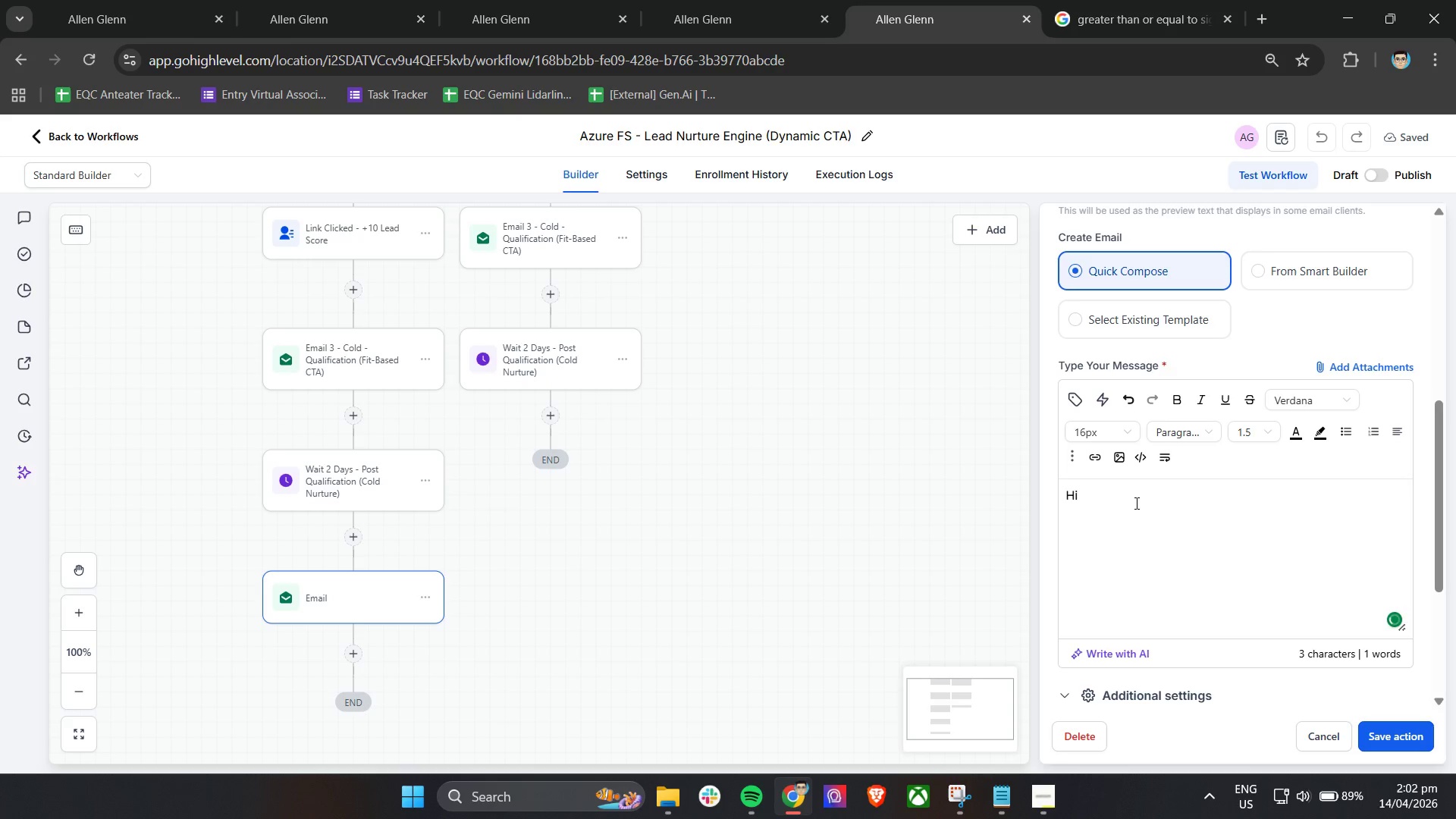 
key(Slash)
 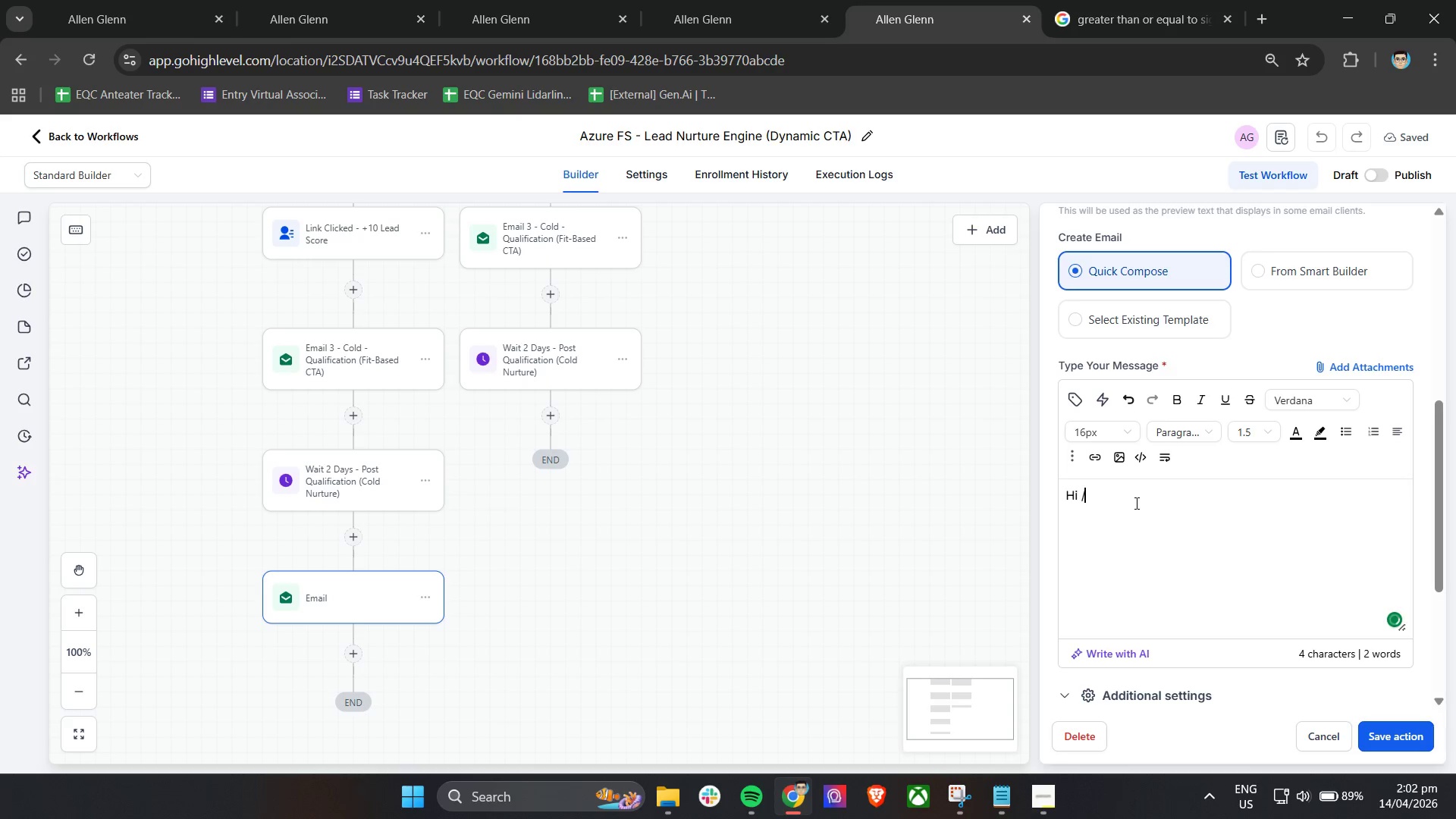 
key(Backspace)
 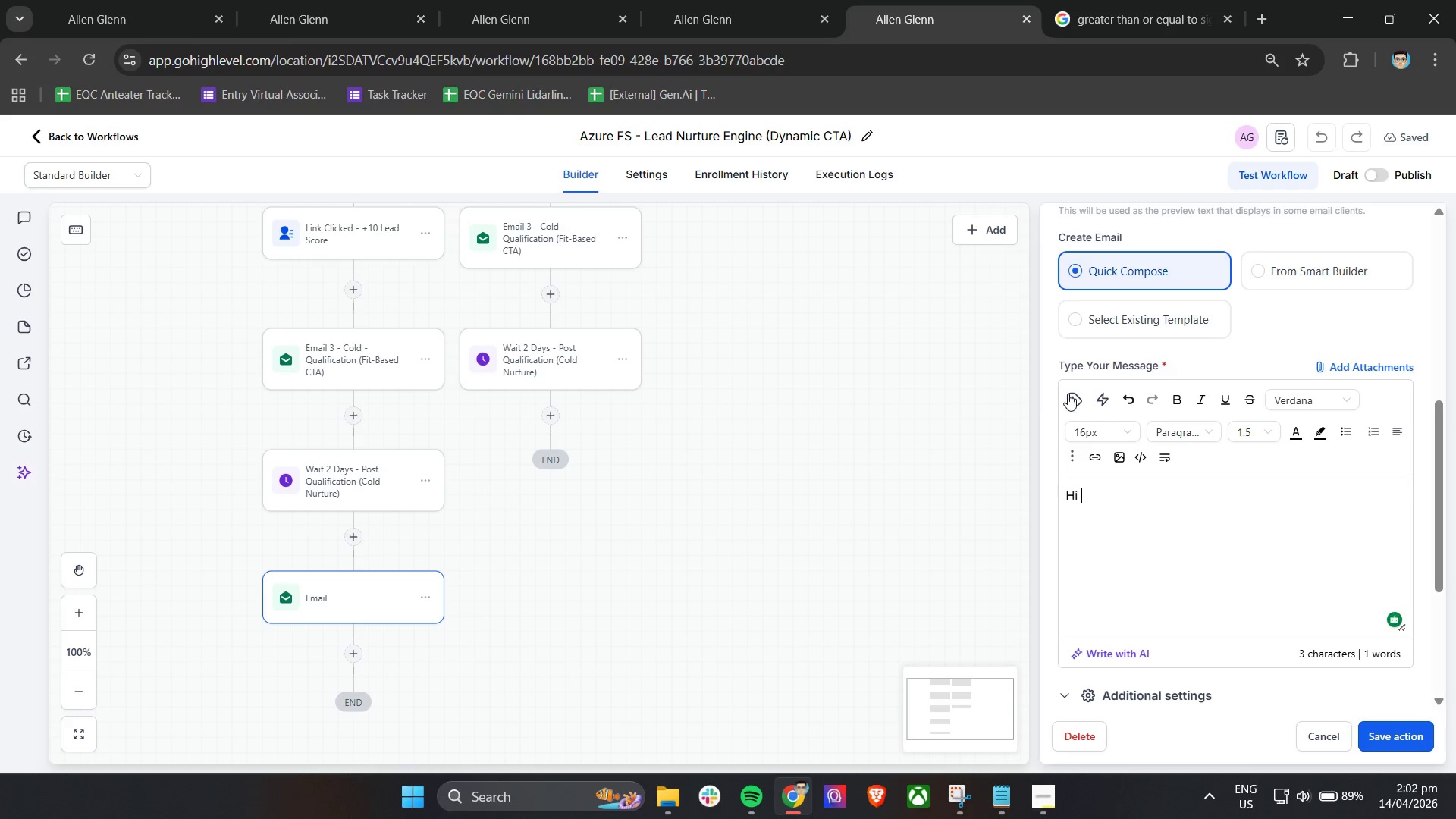 
left_click([1080, 396])
 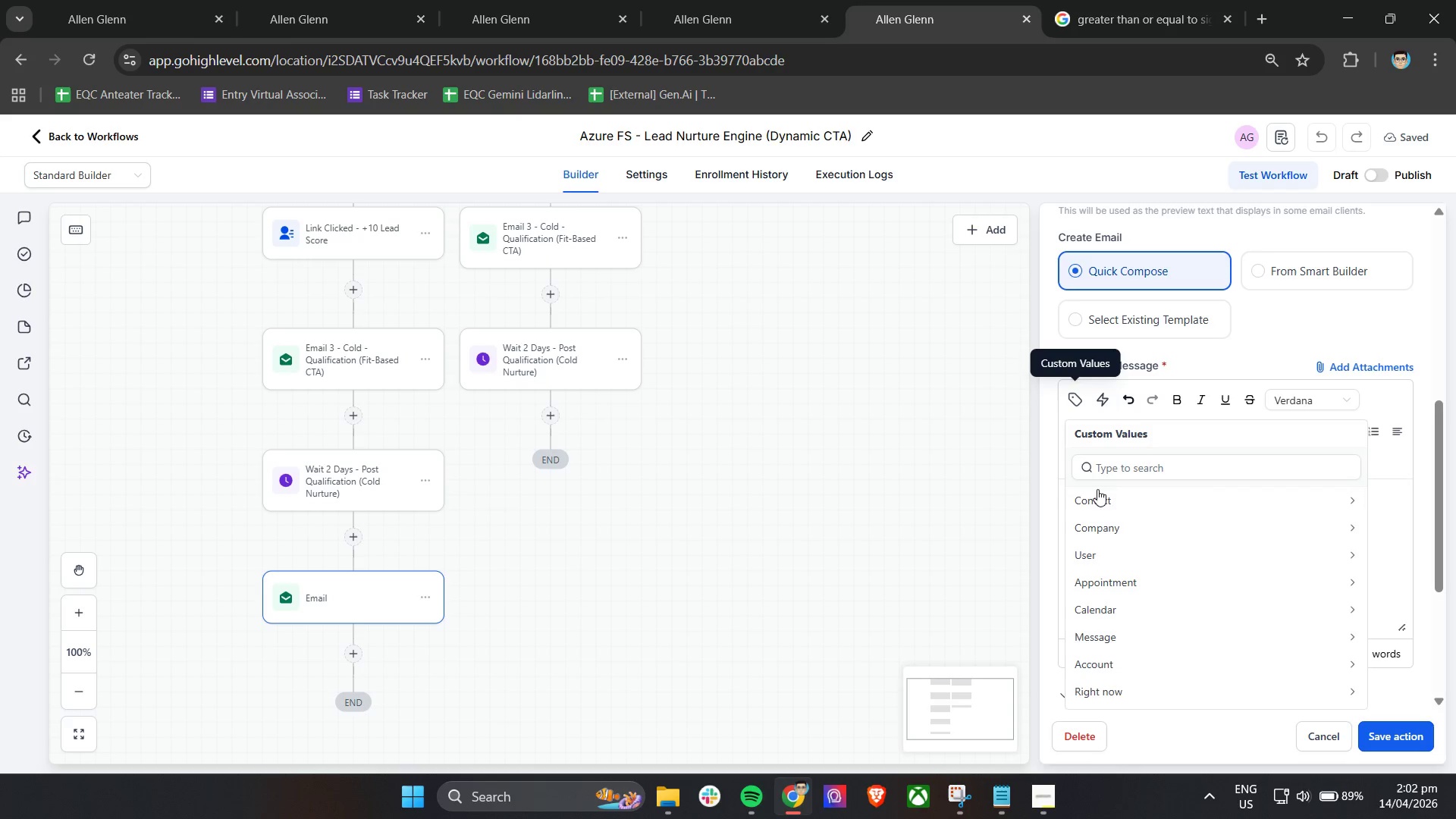 
left_click([1104, 508])
 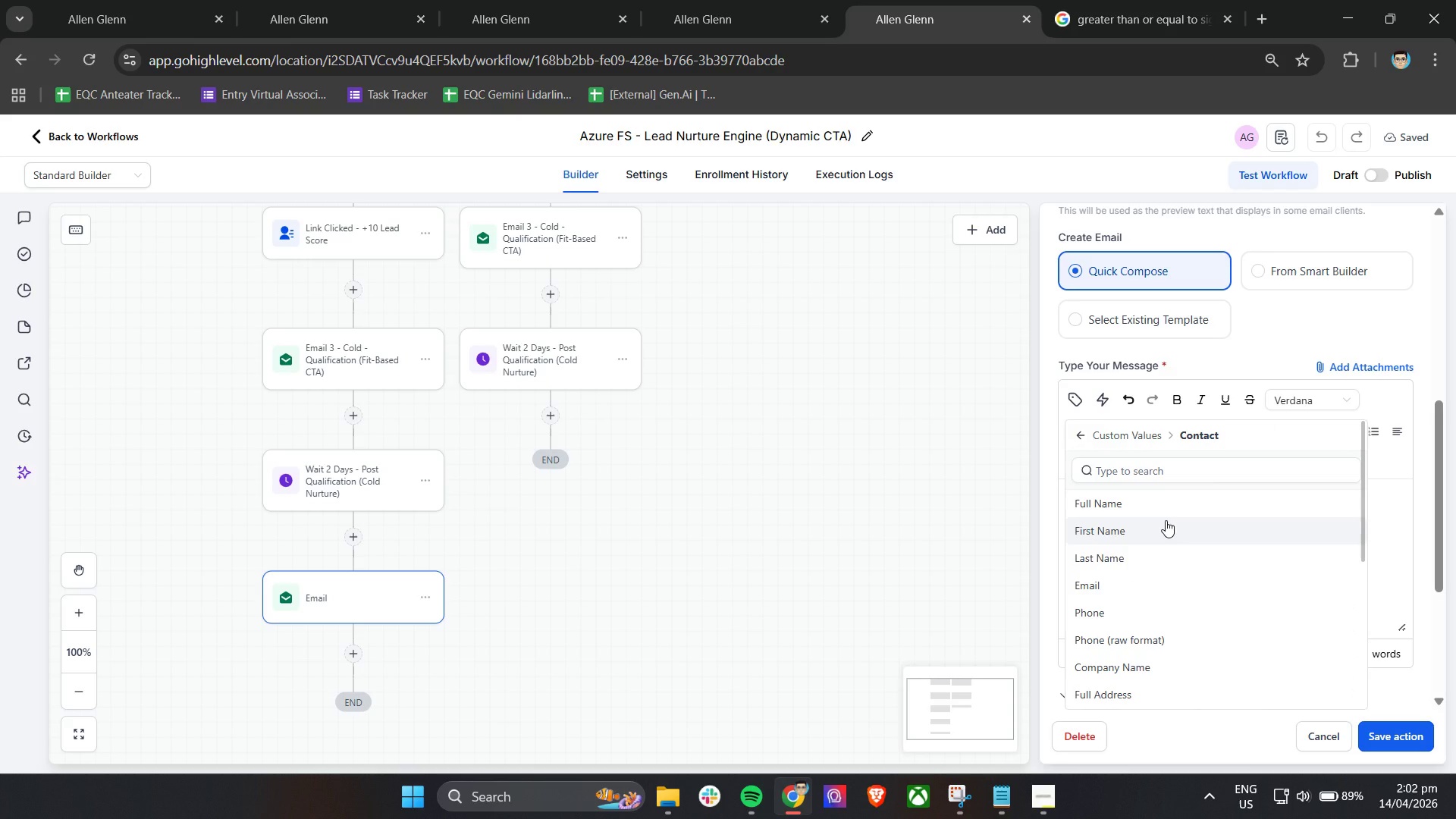 
left_click([1166, 520])
 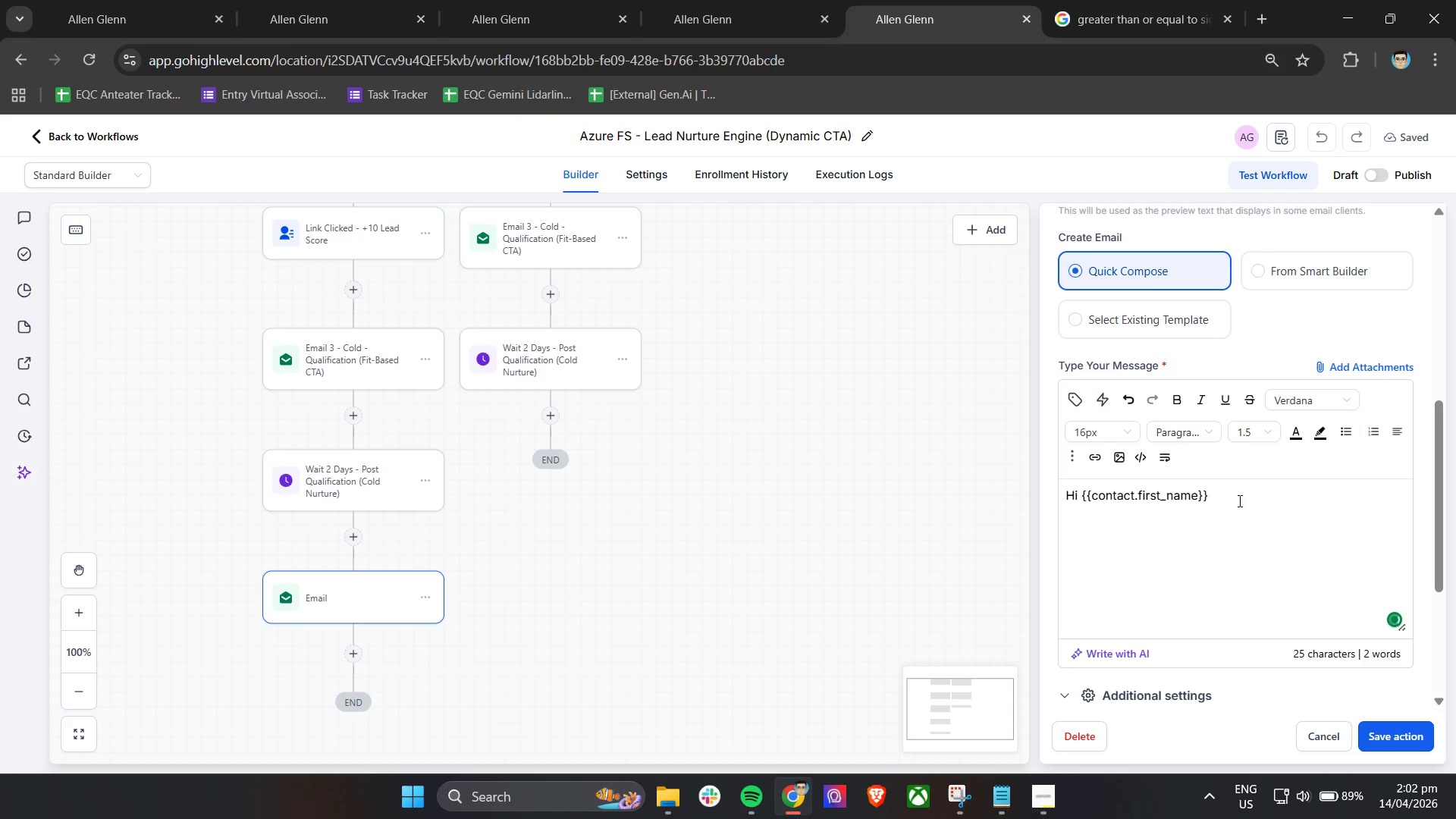 
key(Comma)
 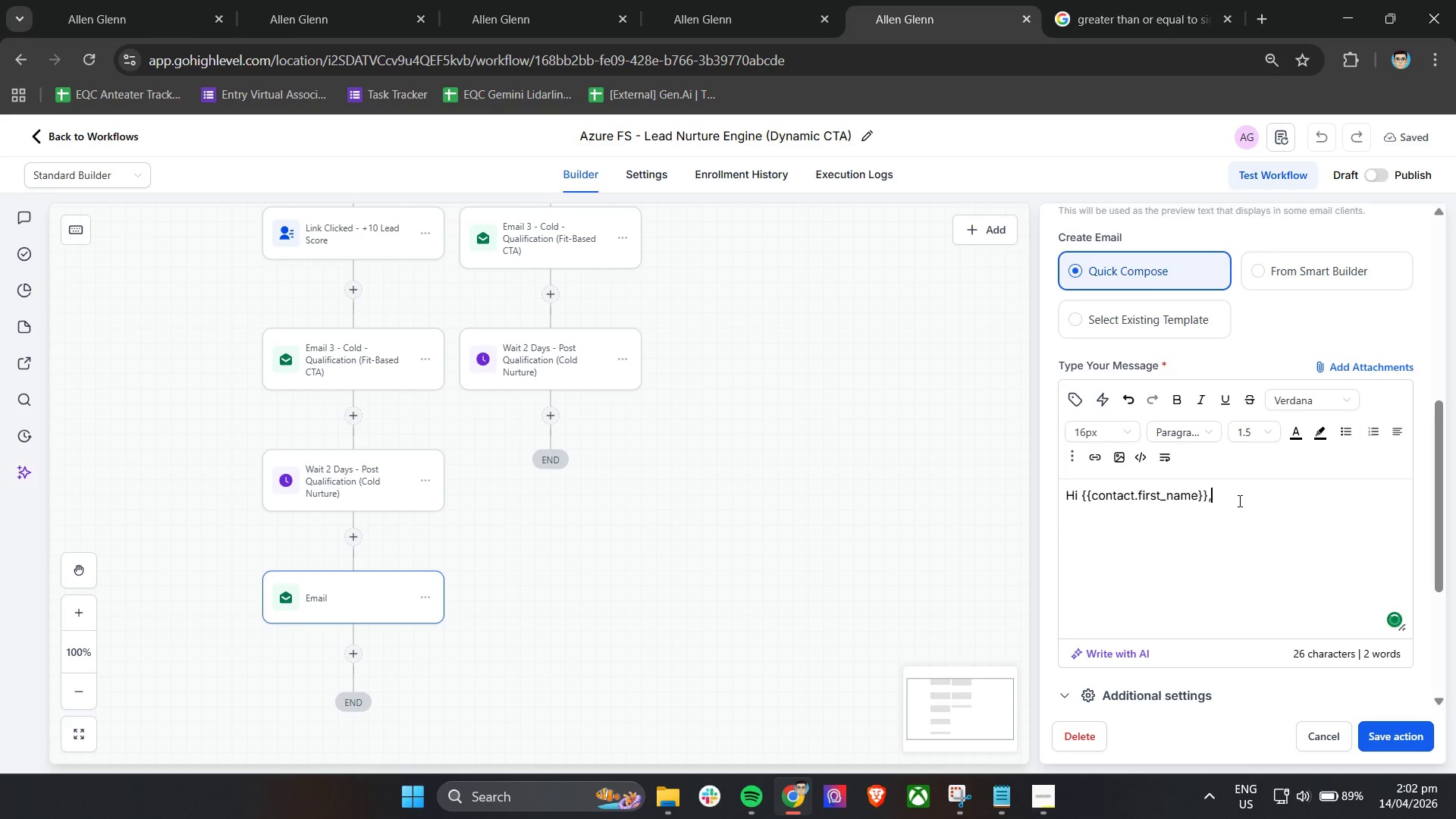 
key(Enter)
 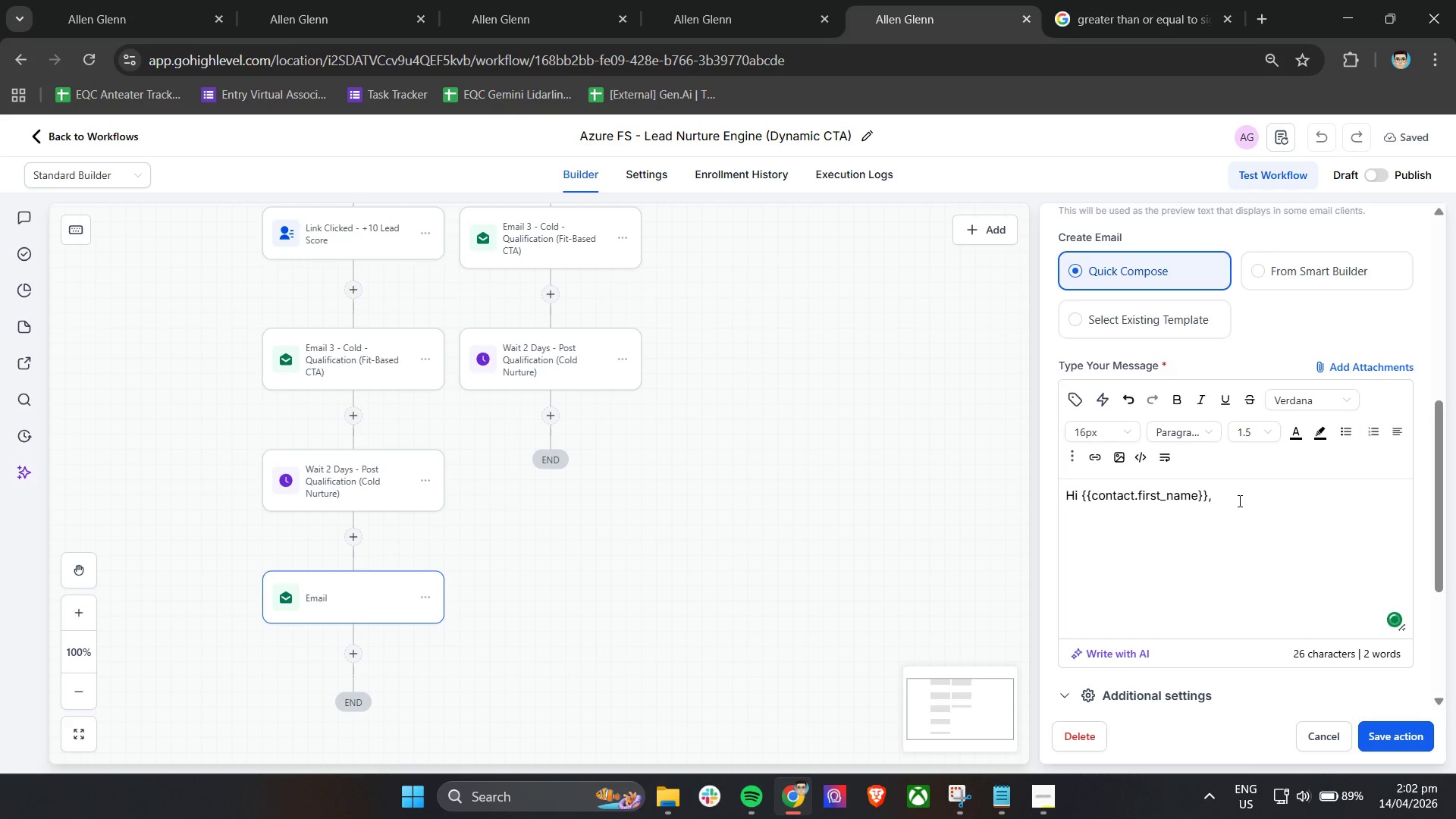 
key(Enter)
 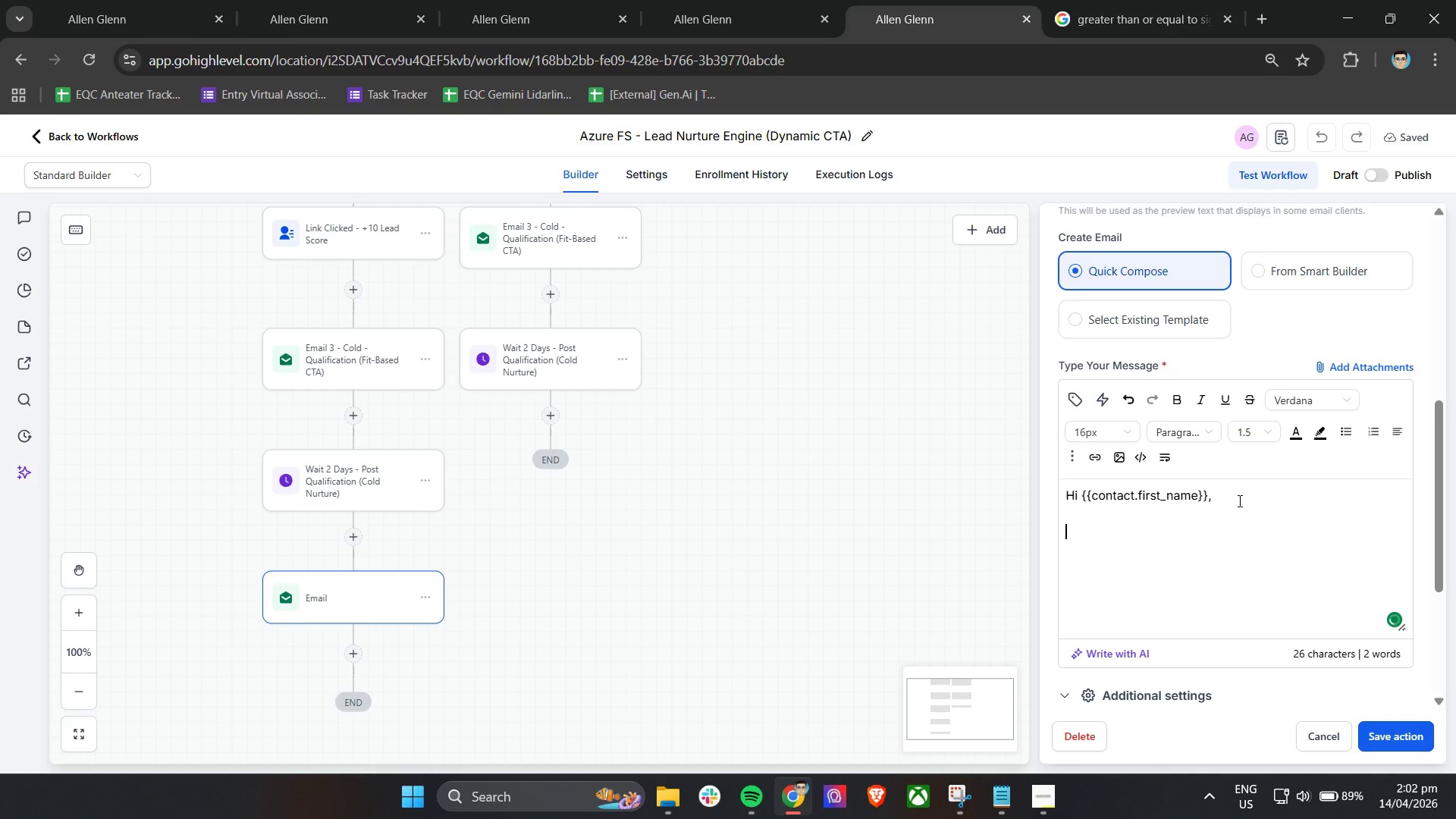 
type(At this )
 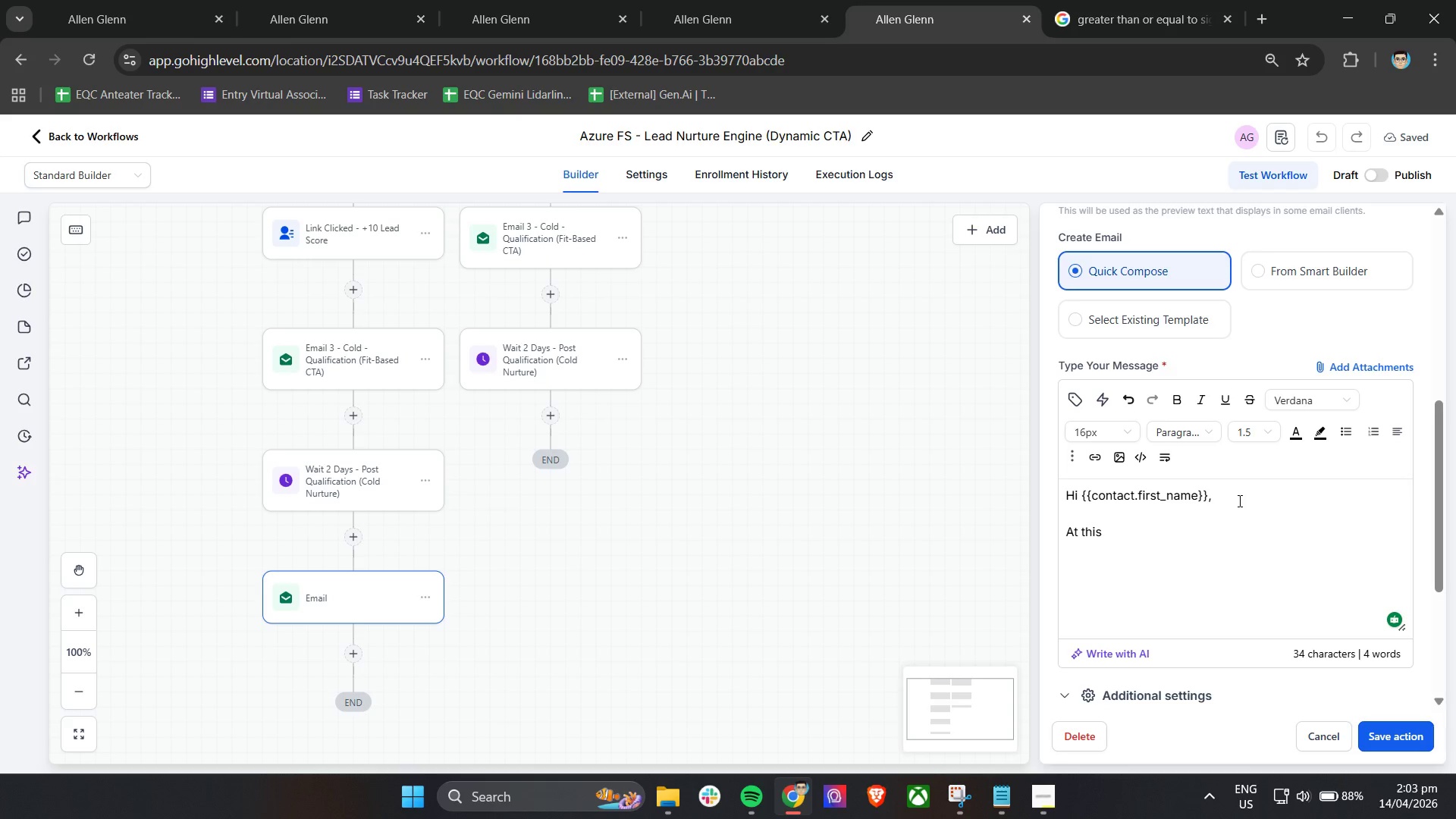 
wait(6.3)
 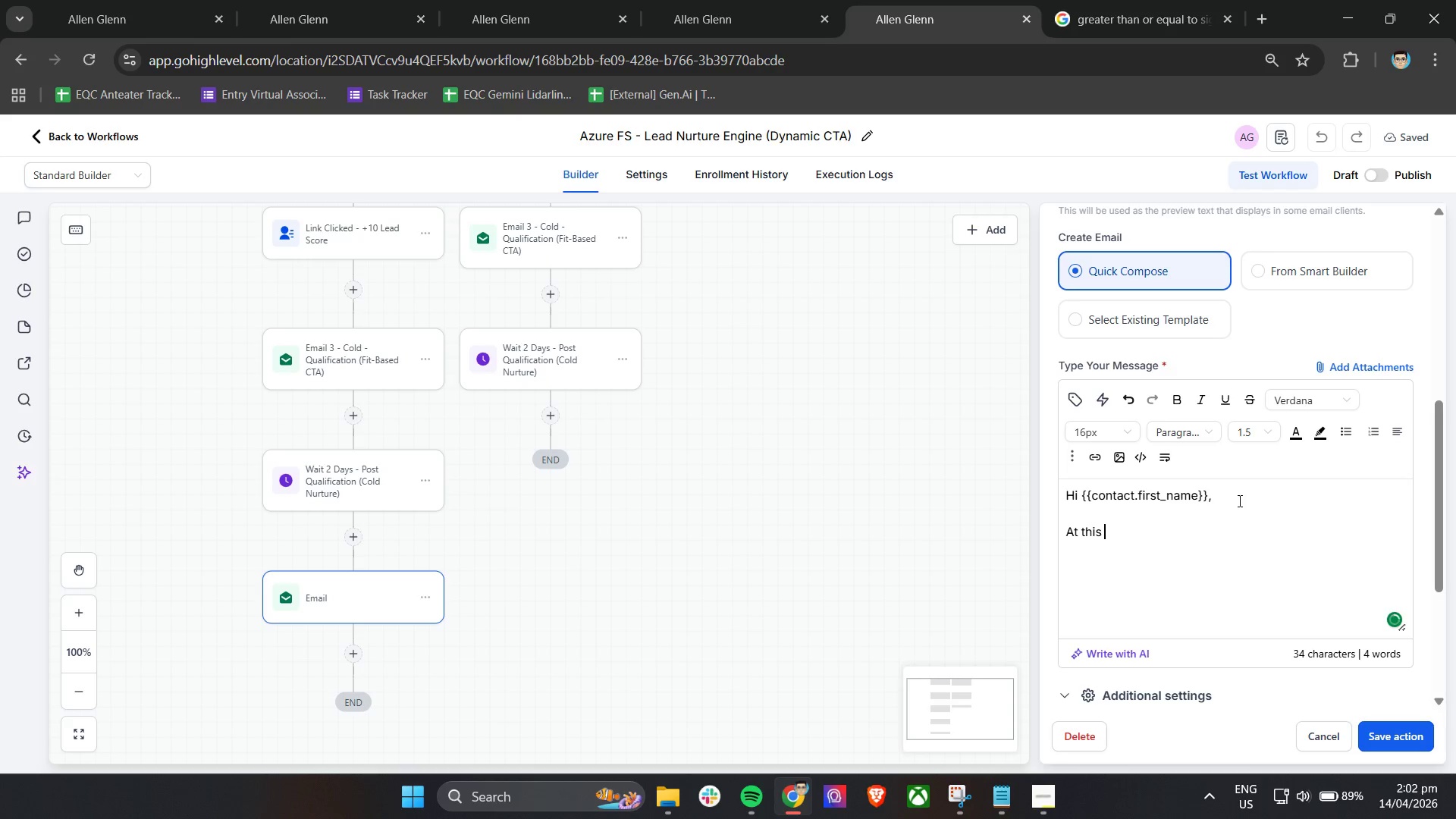 
type(point )
key(Backspace)
type(, you're )
key(Backspace)
key(Backspace)
key(Backspace)
type(ve seen how the retreat s)
key(Backspace)
type(is structured and what the experience is designed to offer.)
 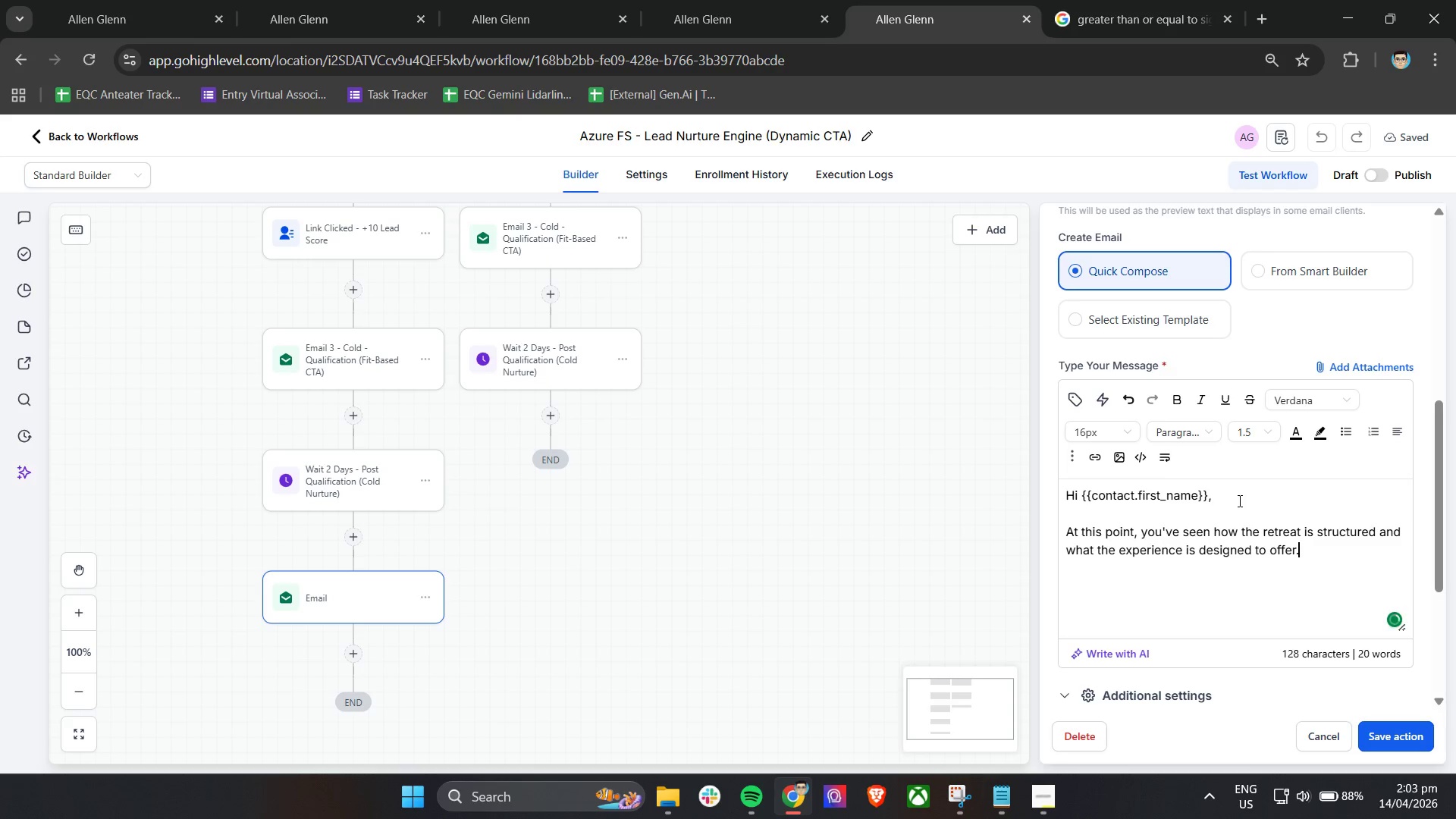 
key(Enter)
 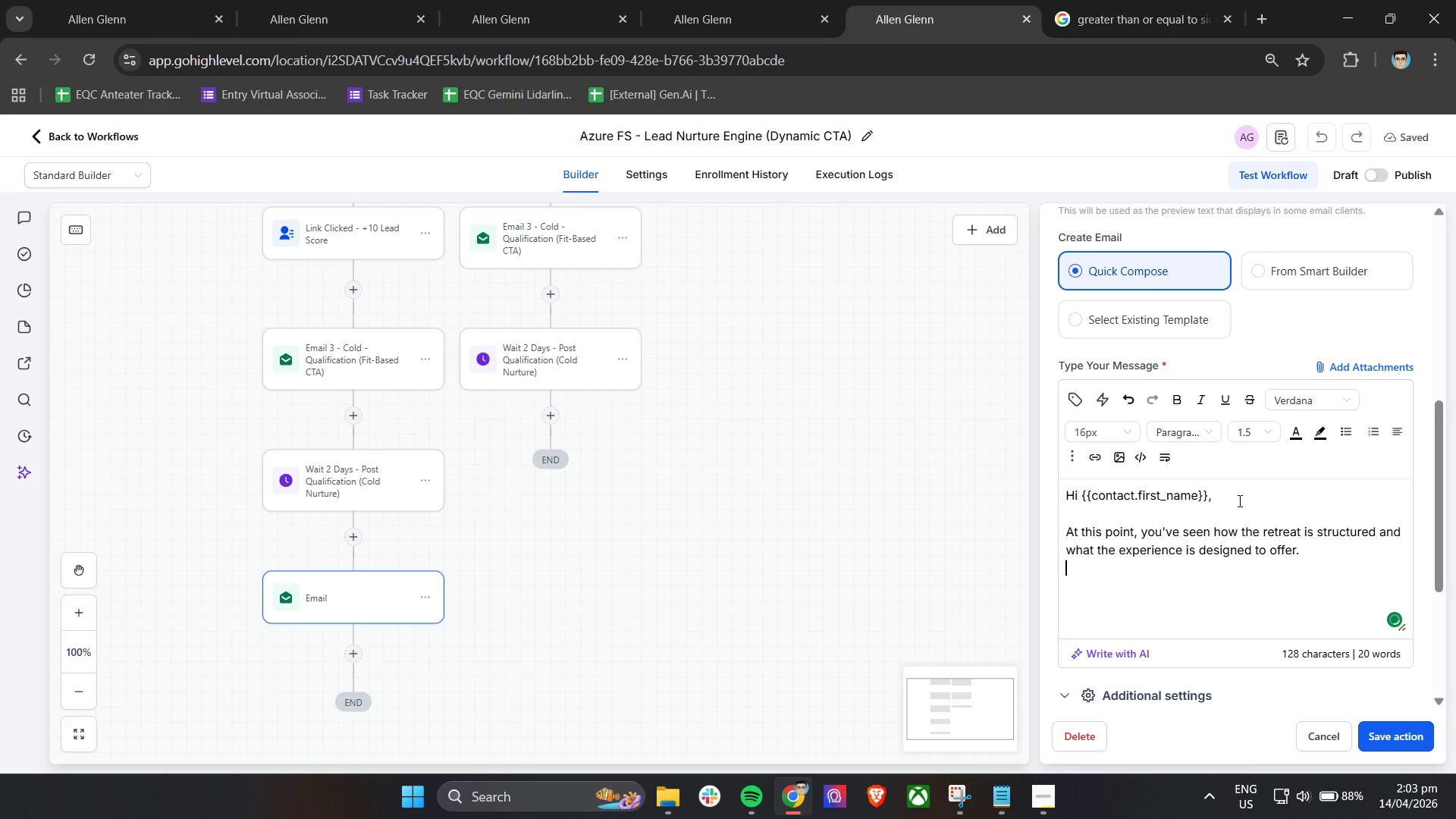 
key(Enter)
 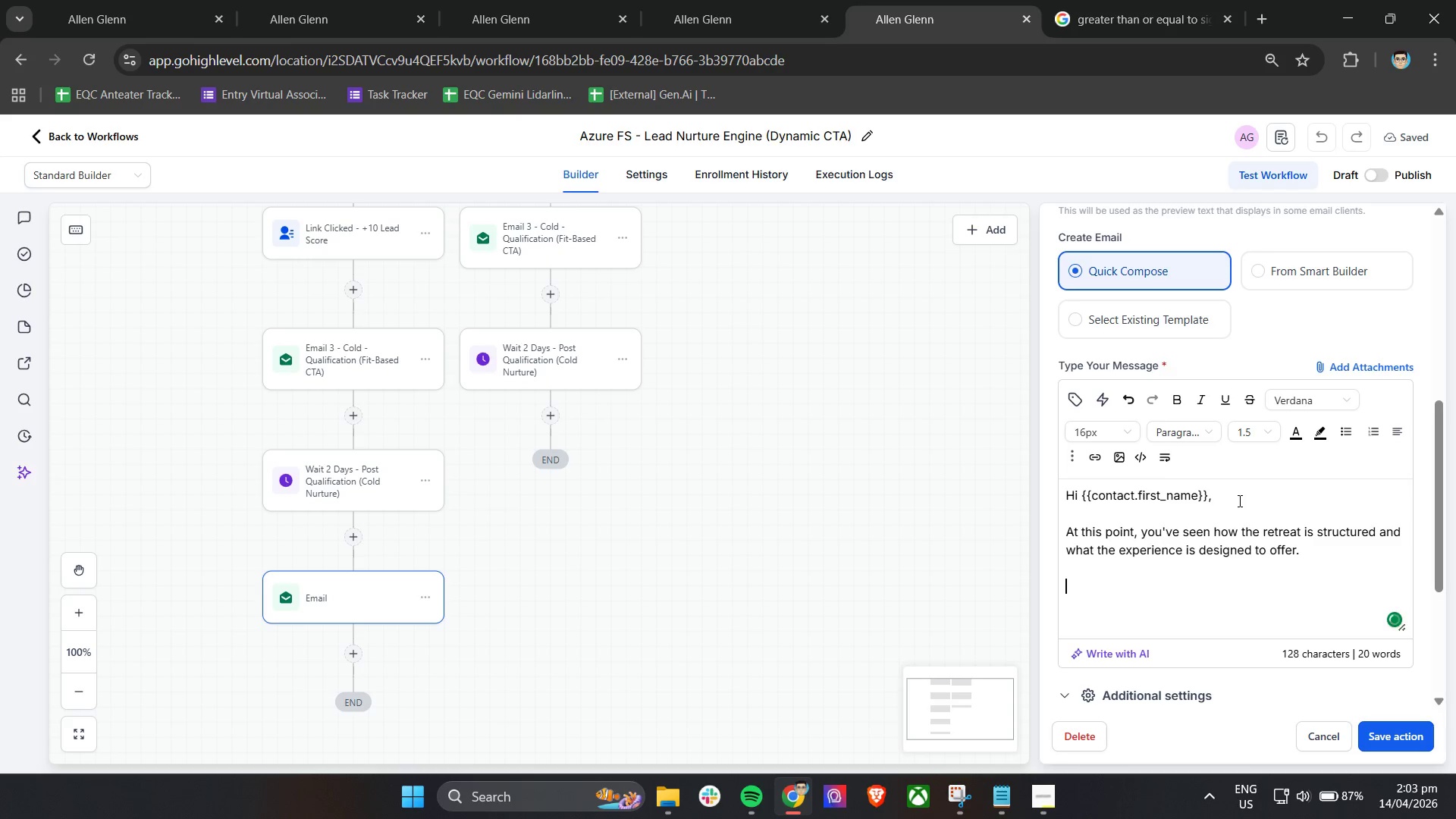 
type(For many po)
key(Backspace)
type(eople, the next )
 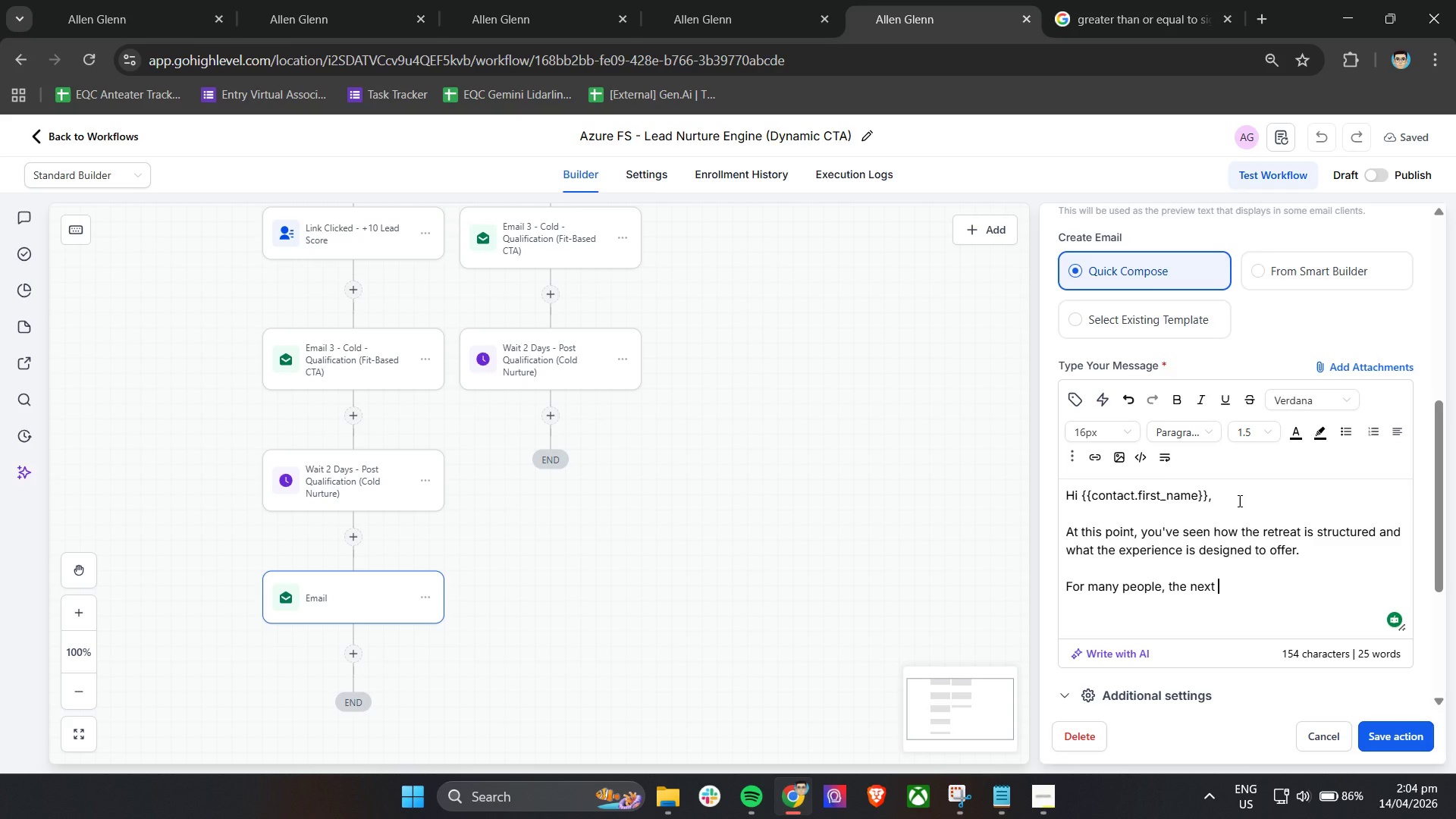 
wait(31.59)
 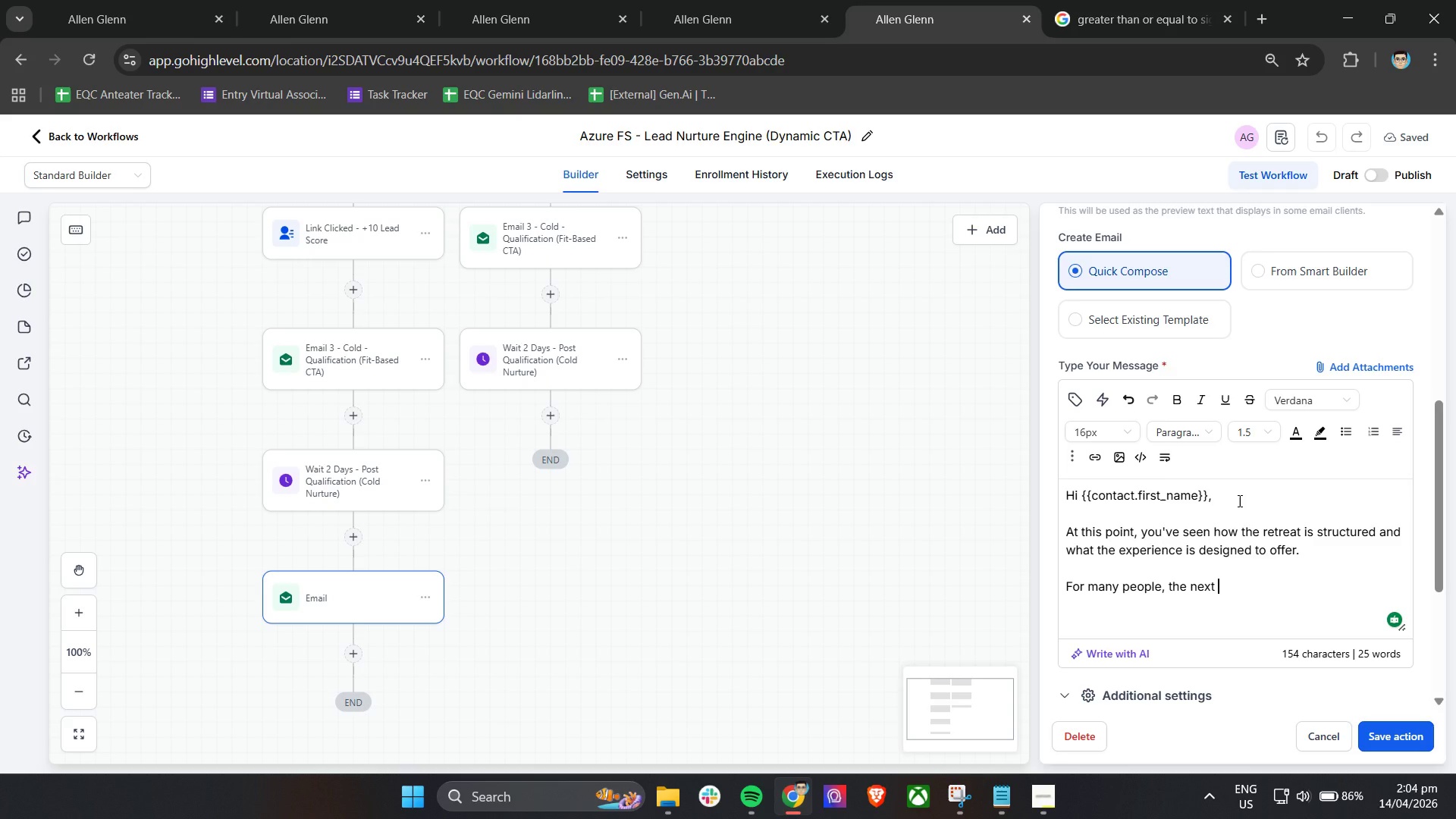 
type(step is simply getting clarity.)
 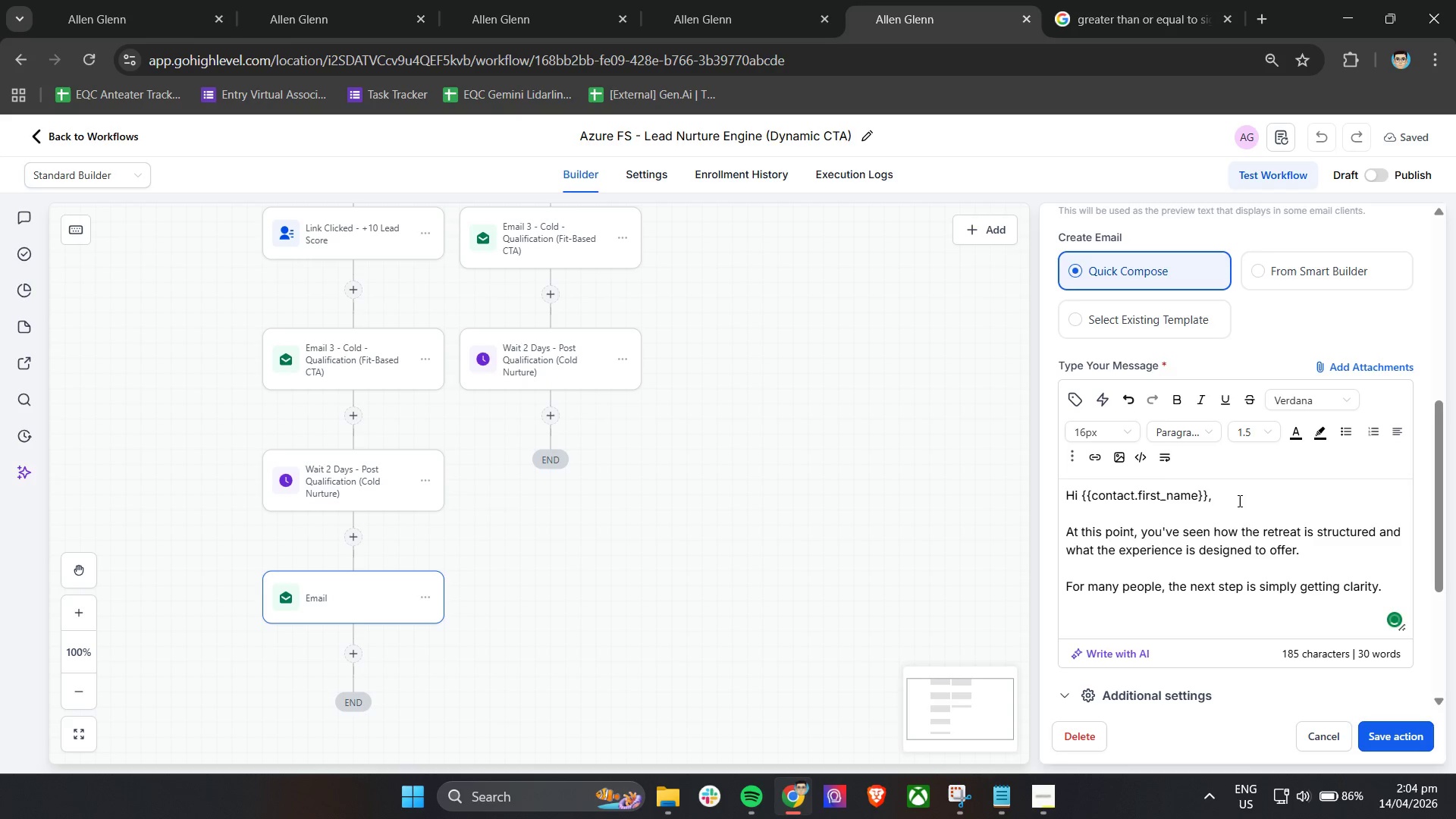 
key(Enter)
 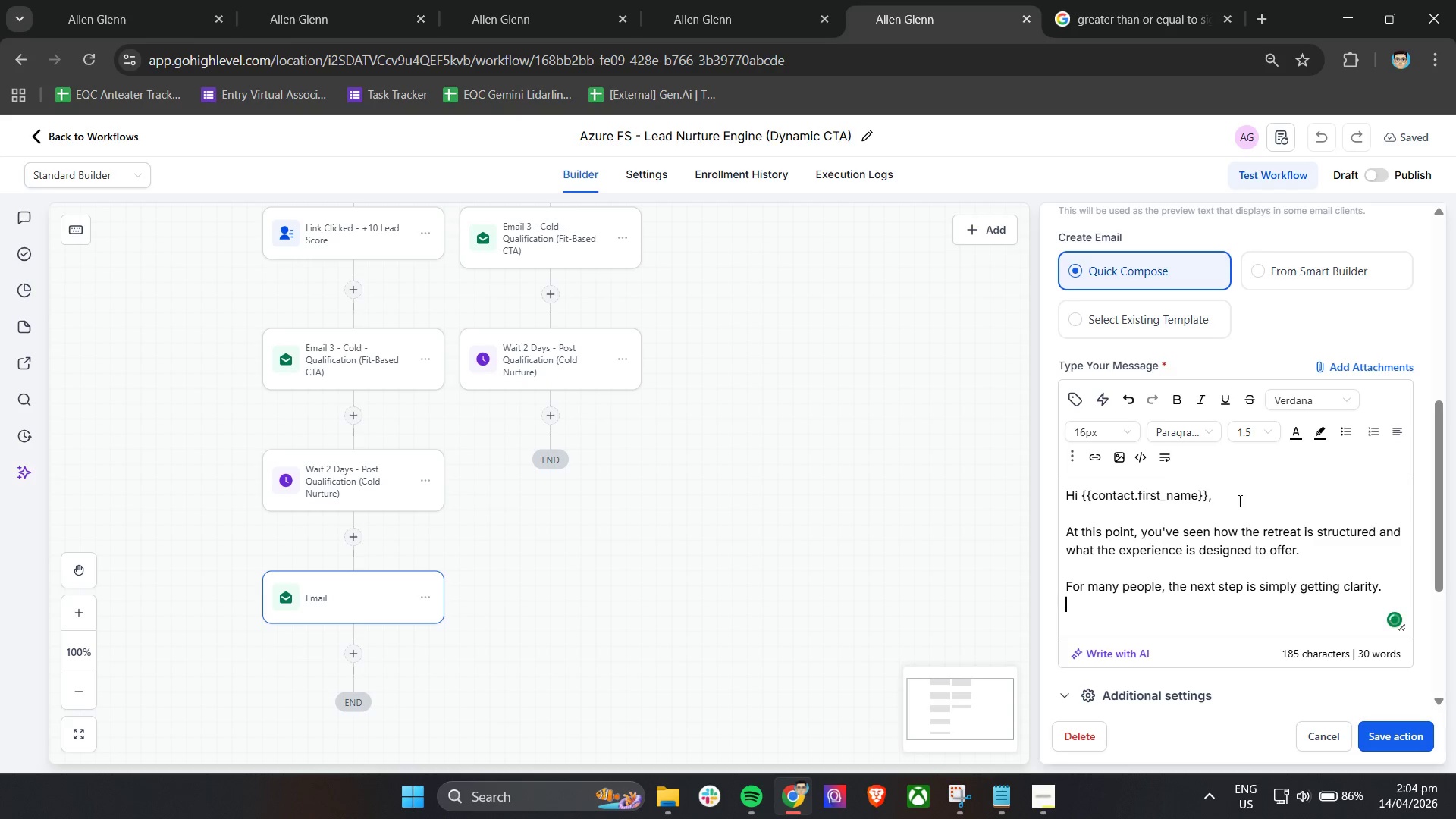 
key(Enter)
 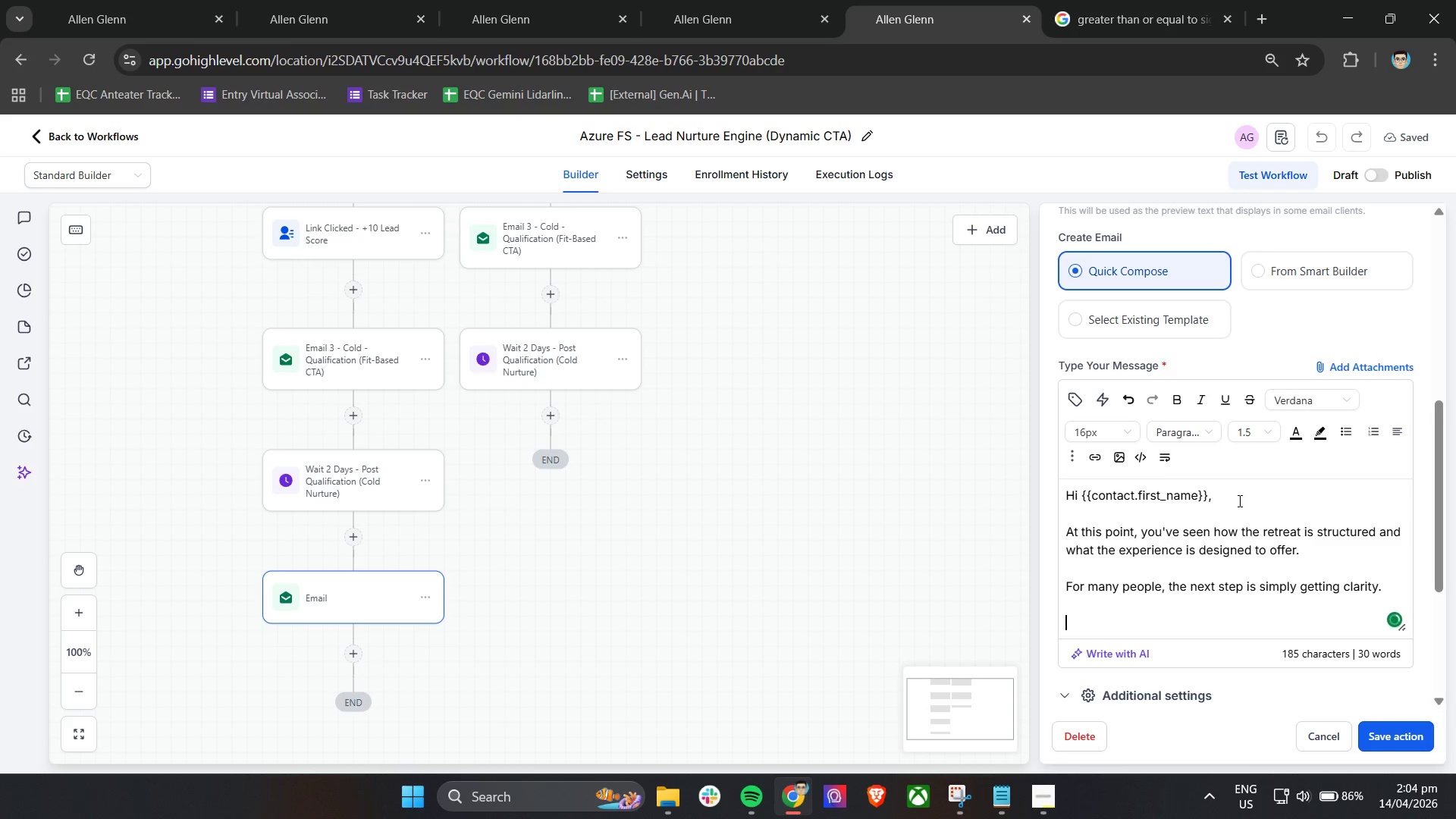 
type(A Short conversation can help you understand)
 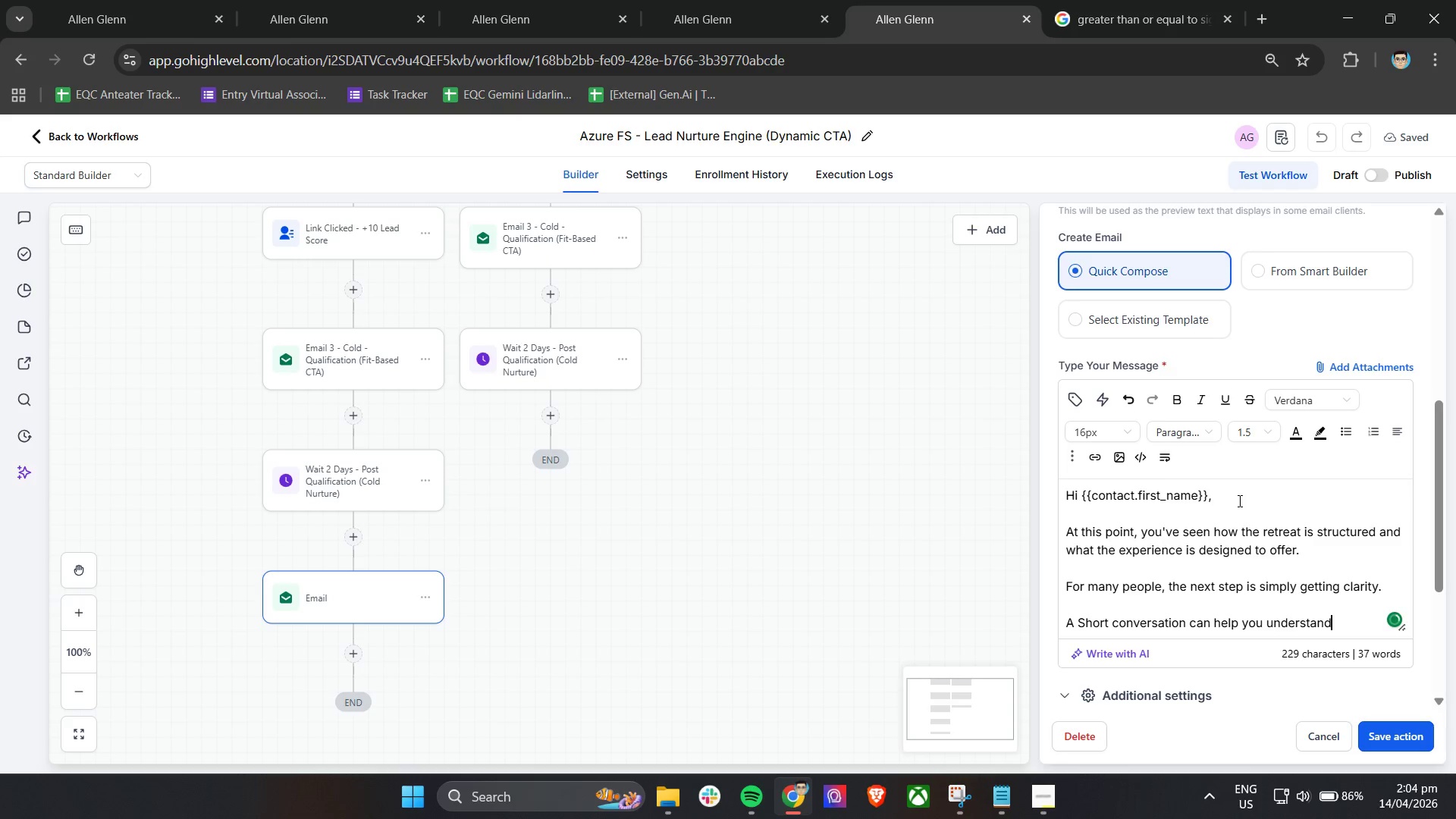 
key(Shift+Semicolon)
 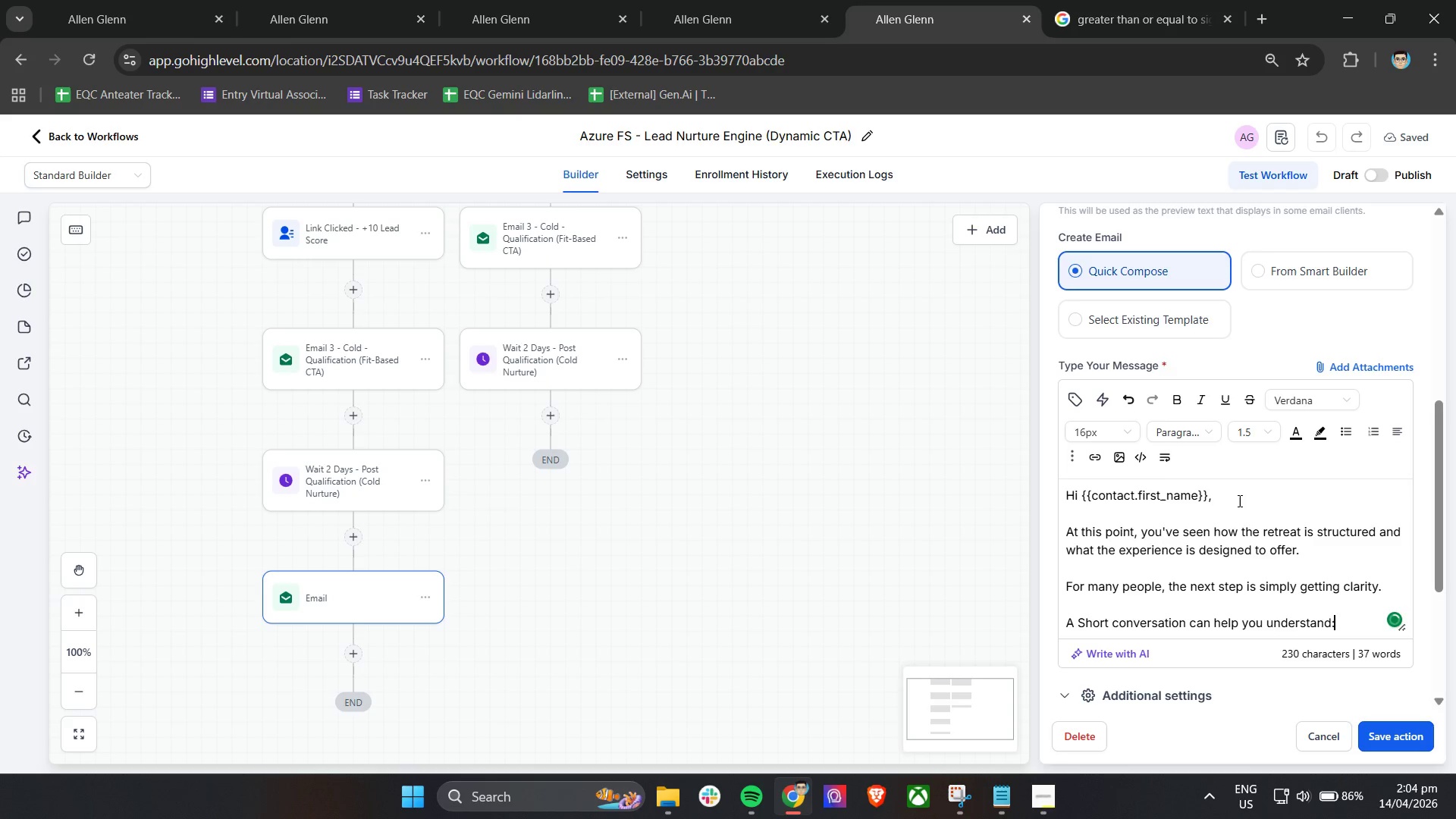 
key(Space)
 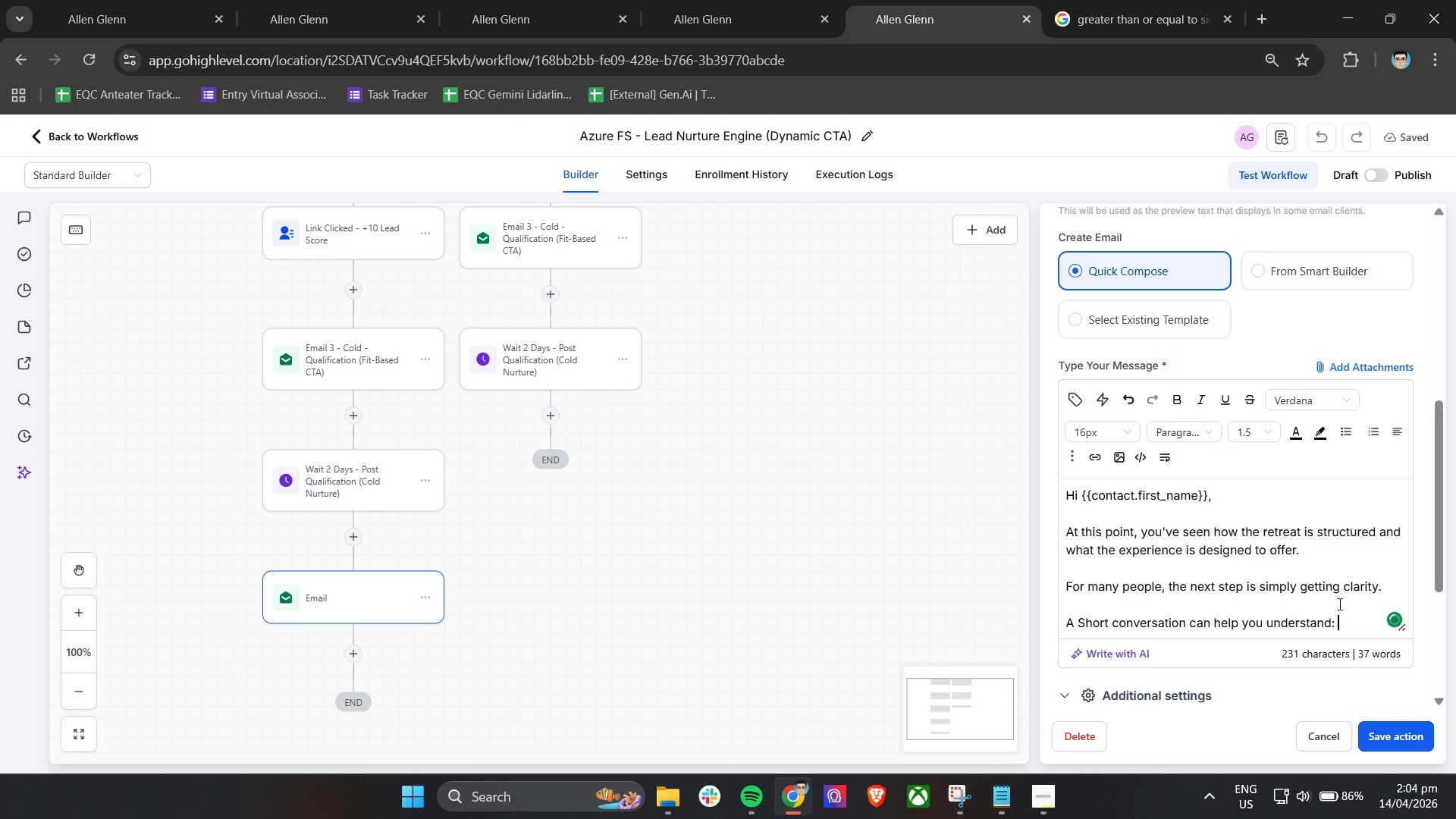 
key(Enter)
 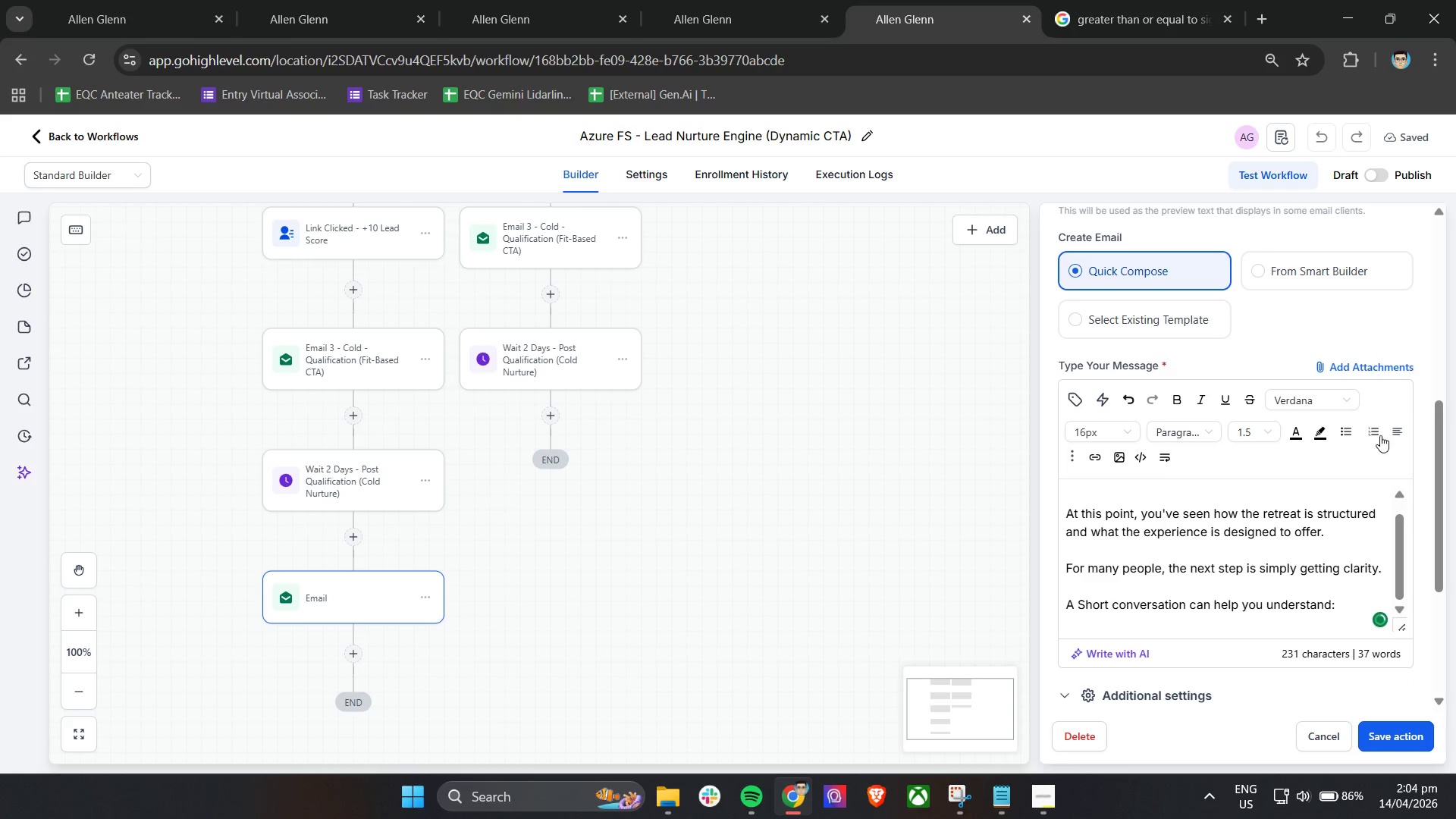 
left_click([1348, 431])
 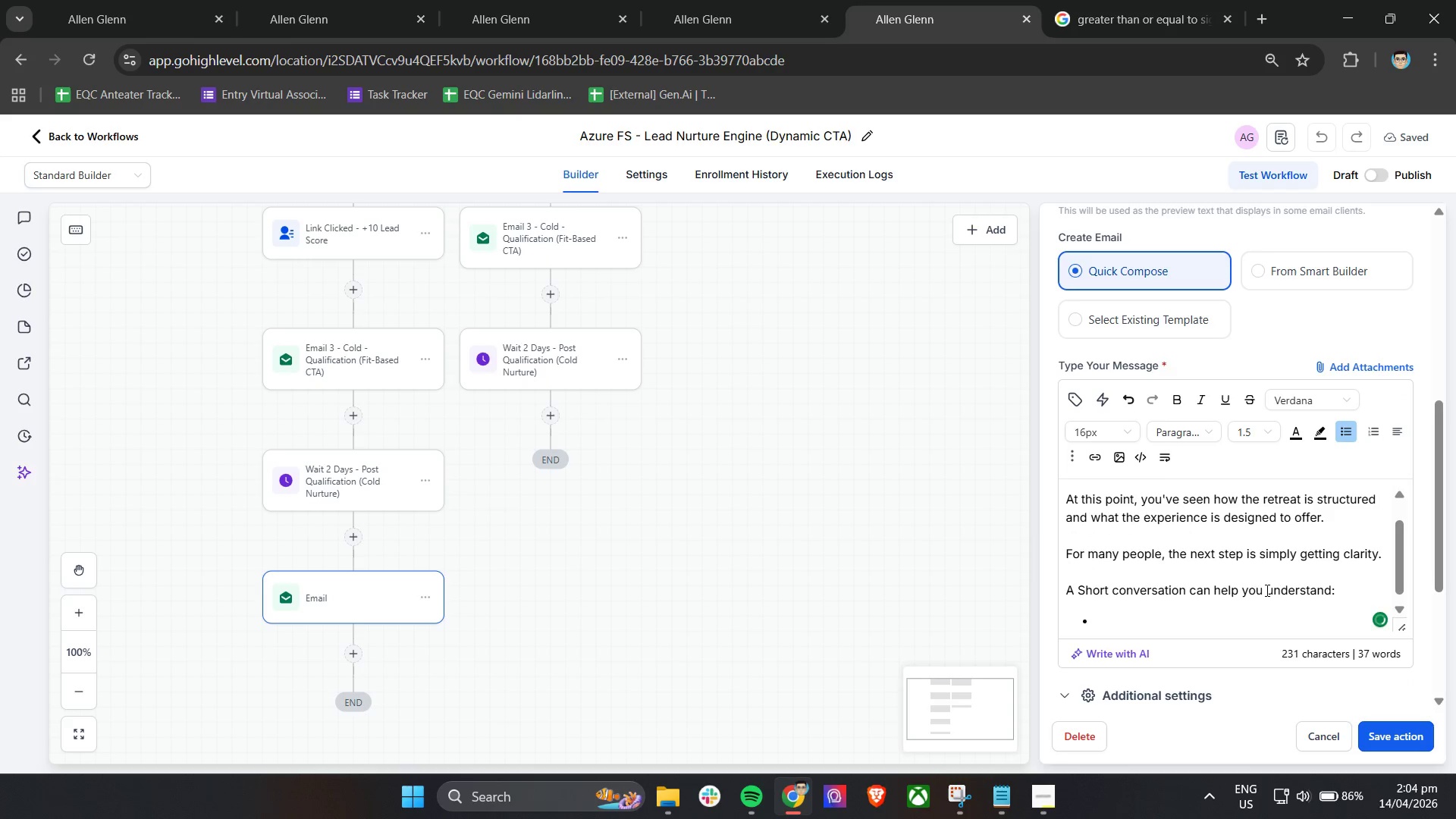 
type(Whether this )
 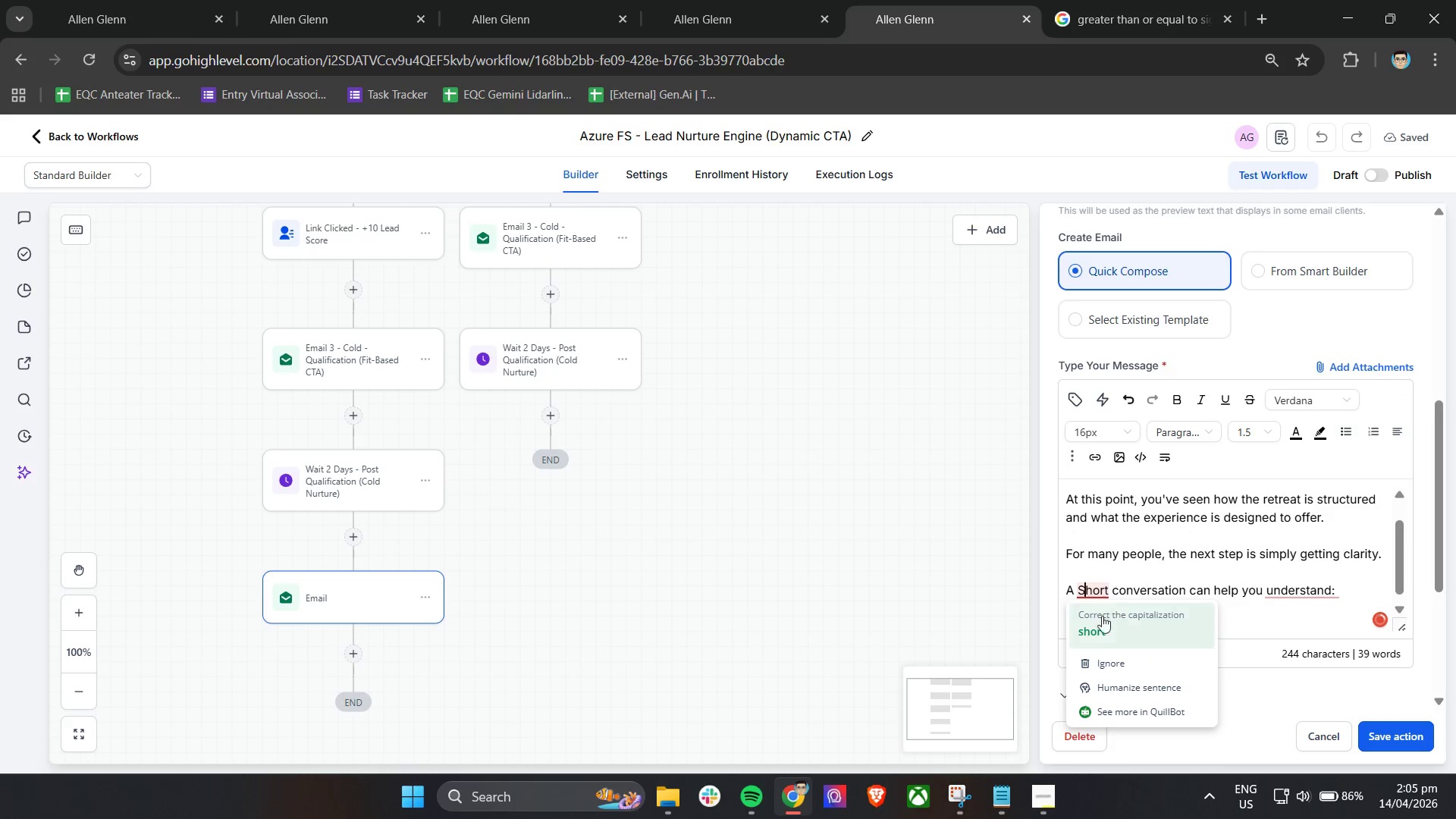 
double_click([1285, 591])
 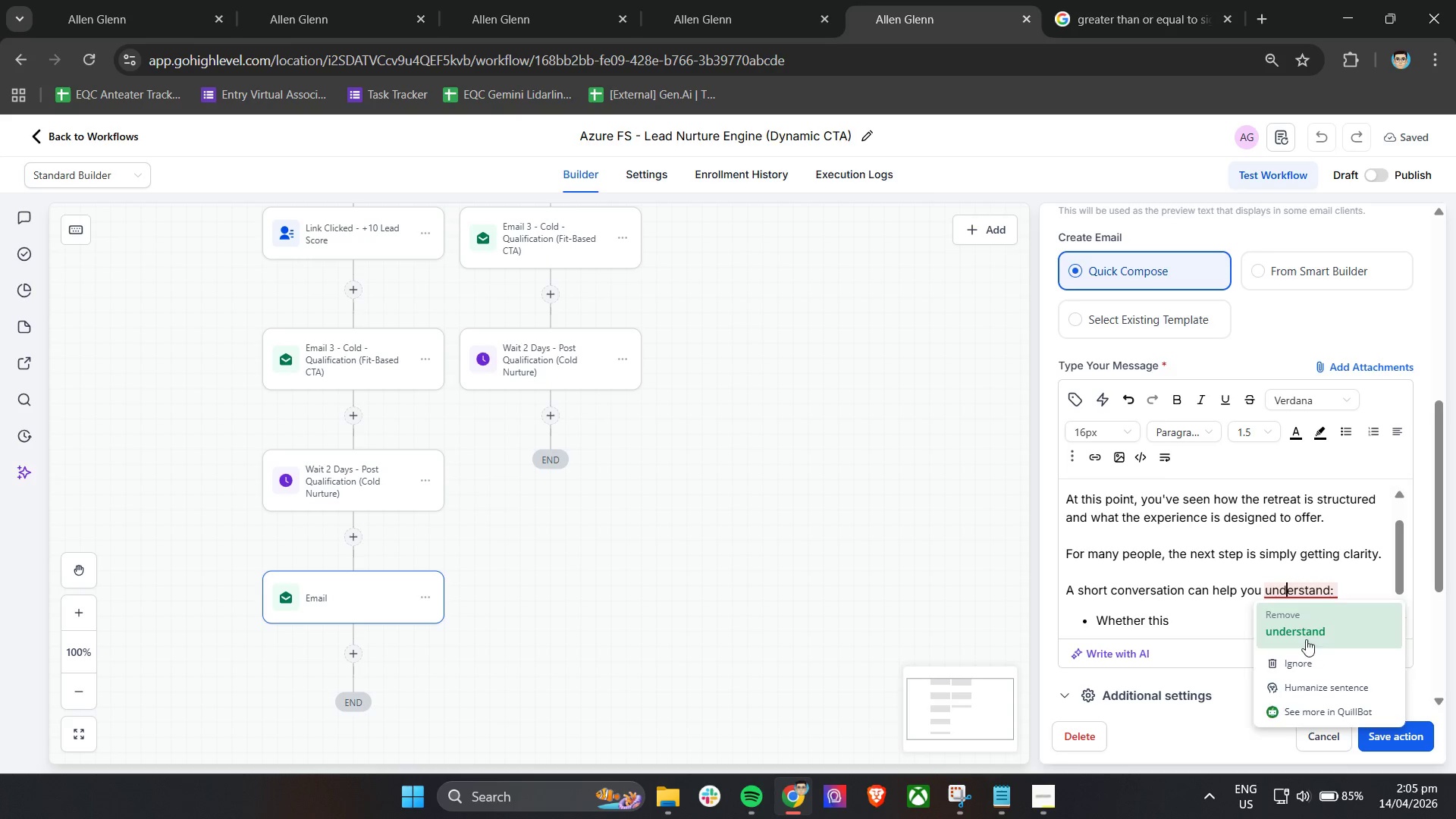 
key(Shift+Semicolon)
 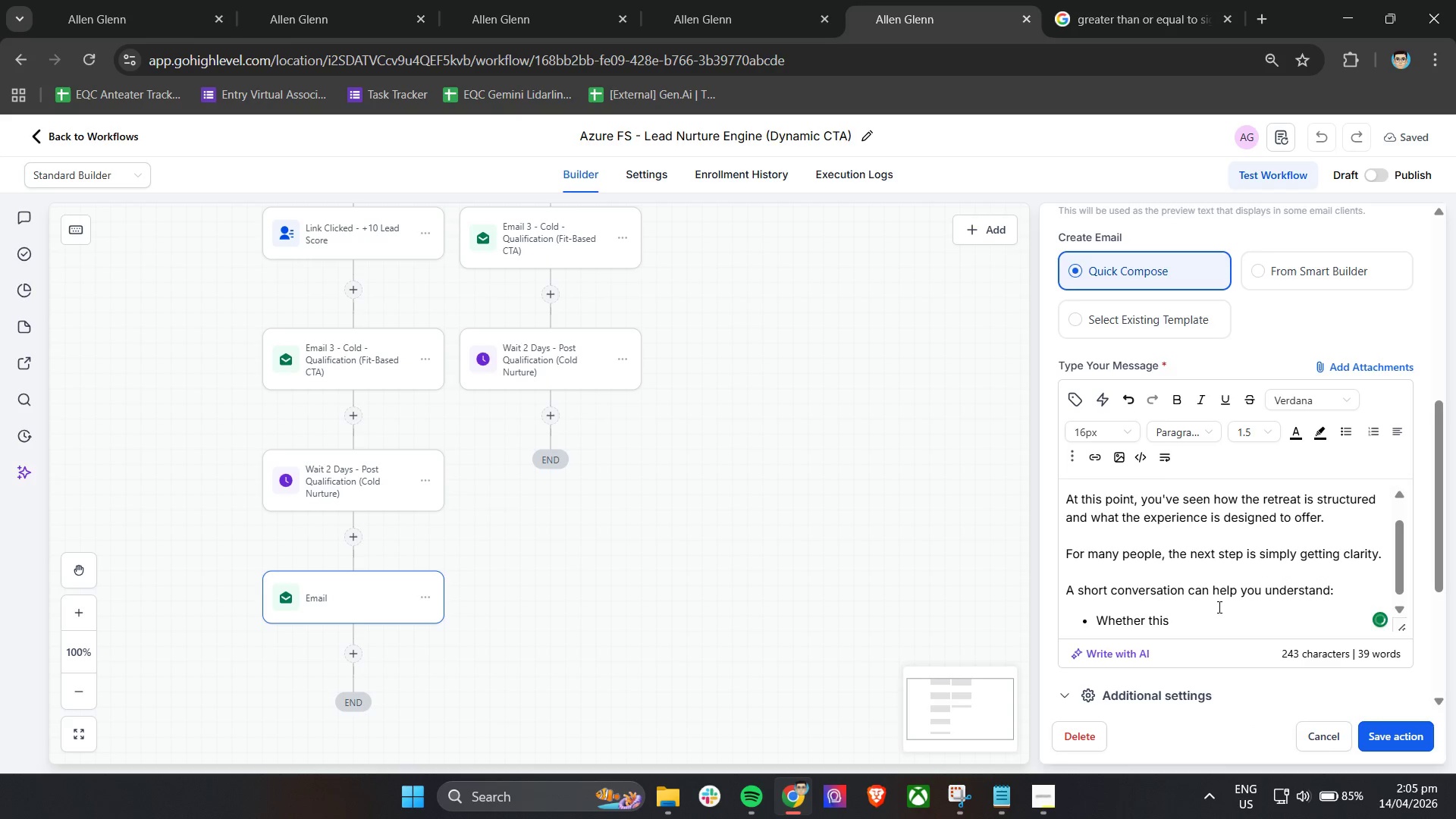 
left_click([1200, 617])
 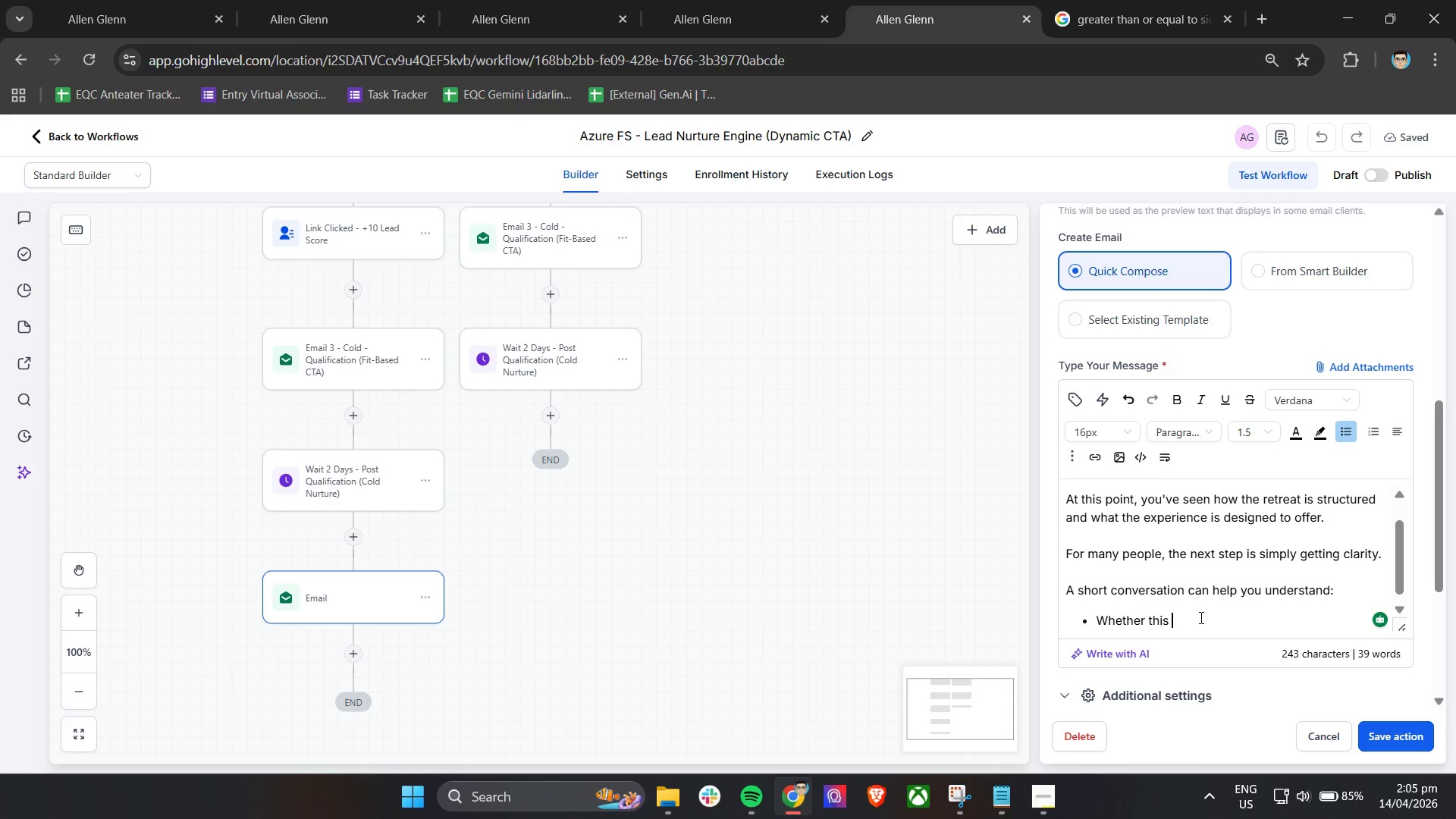 
wait(6.09)
 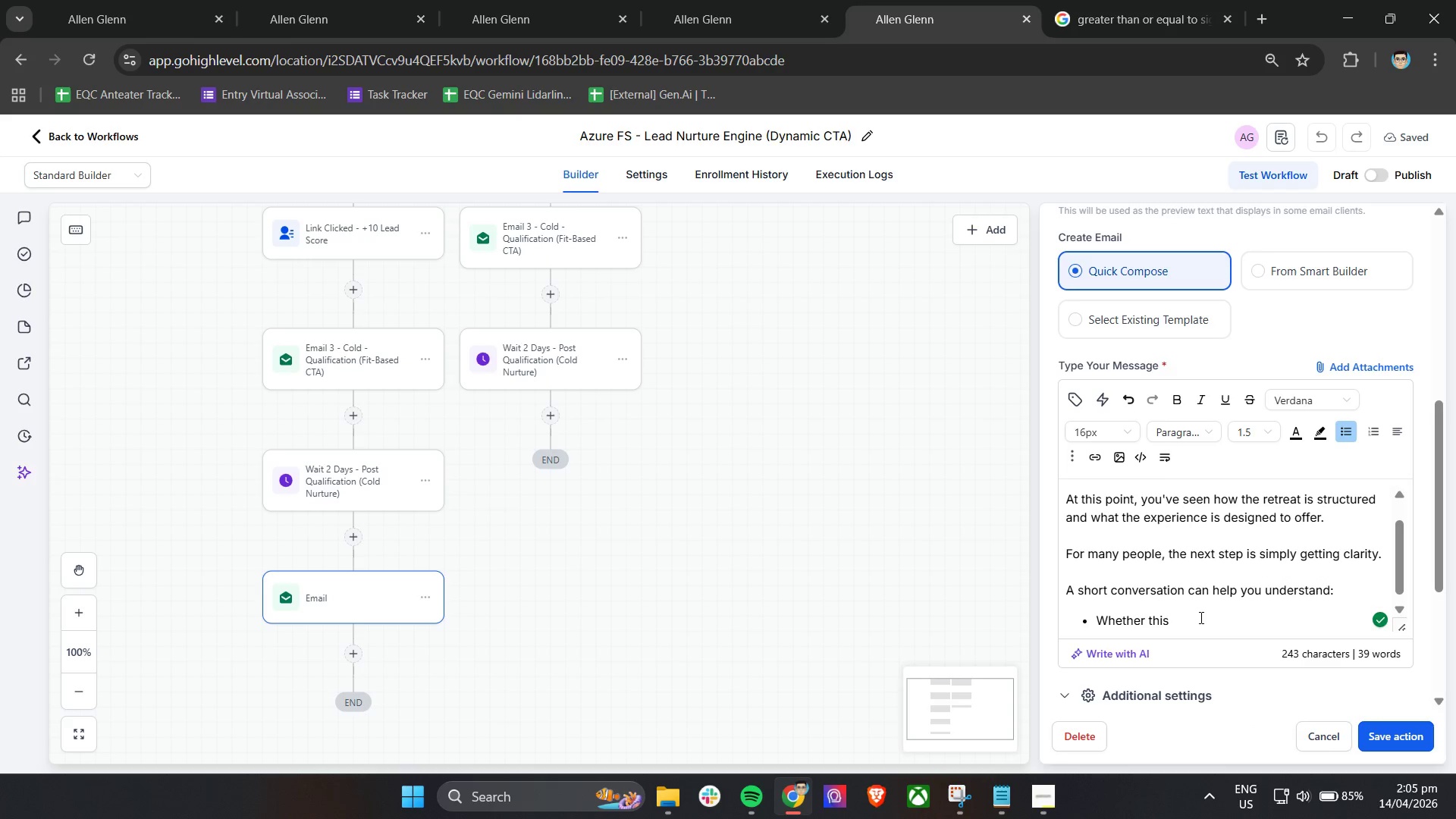 
type(experience)
 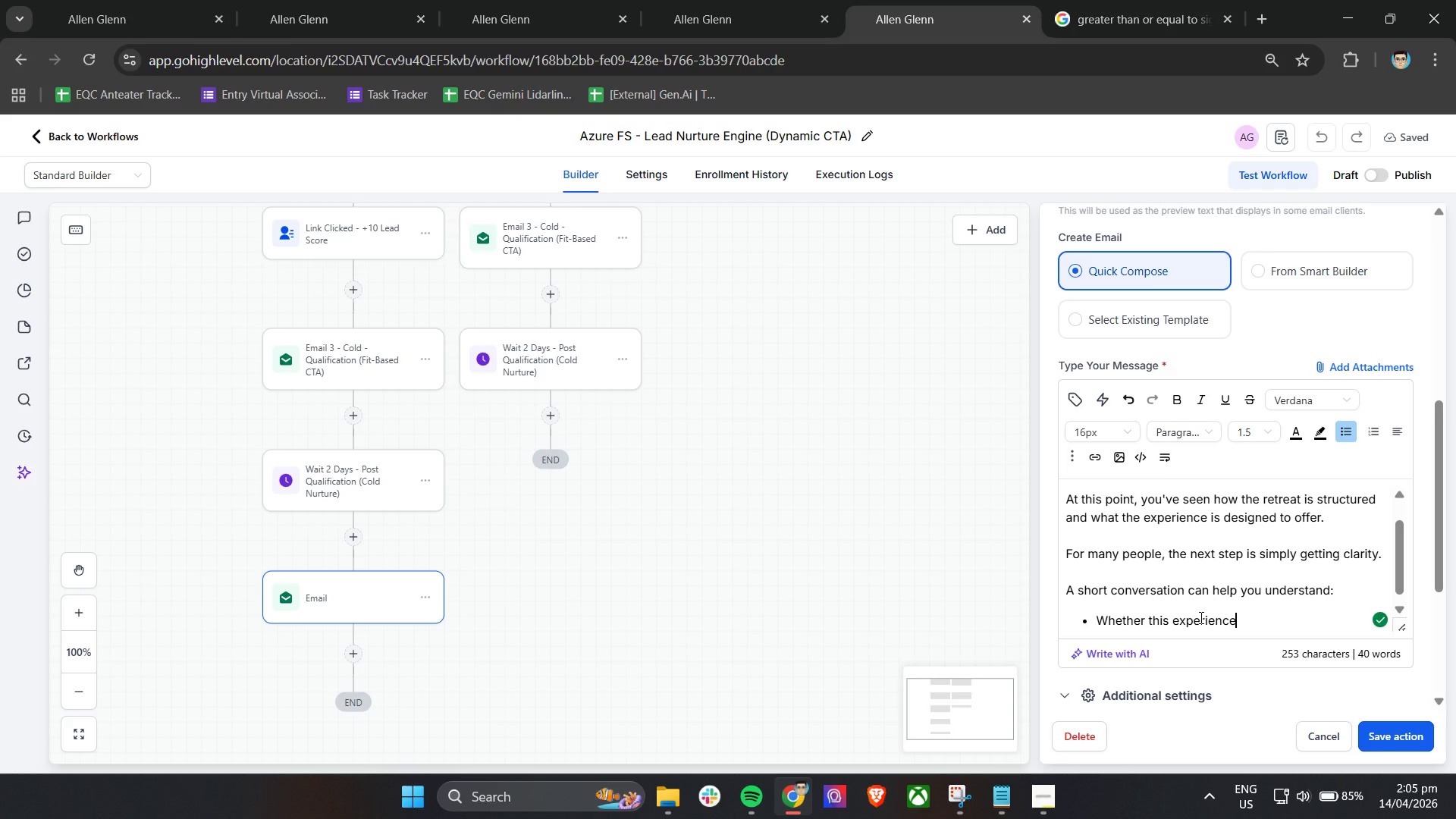 
type( fits your goals)
 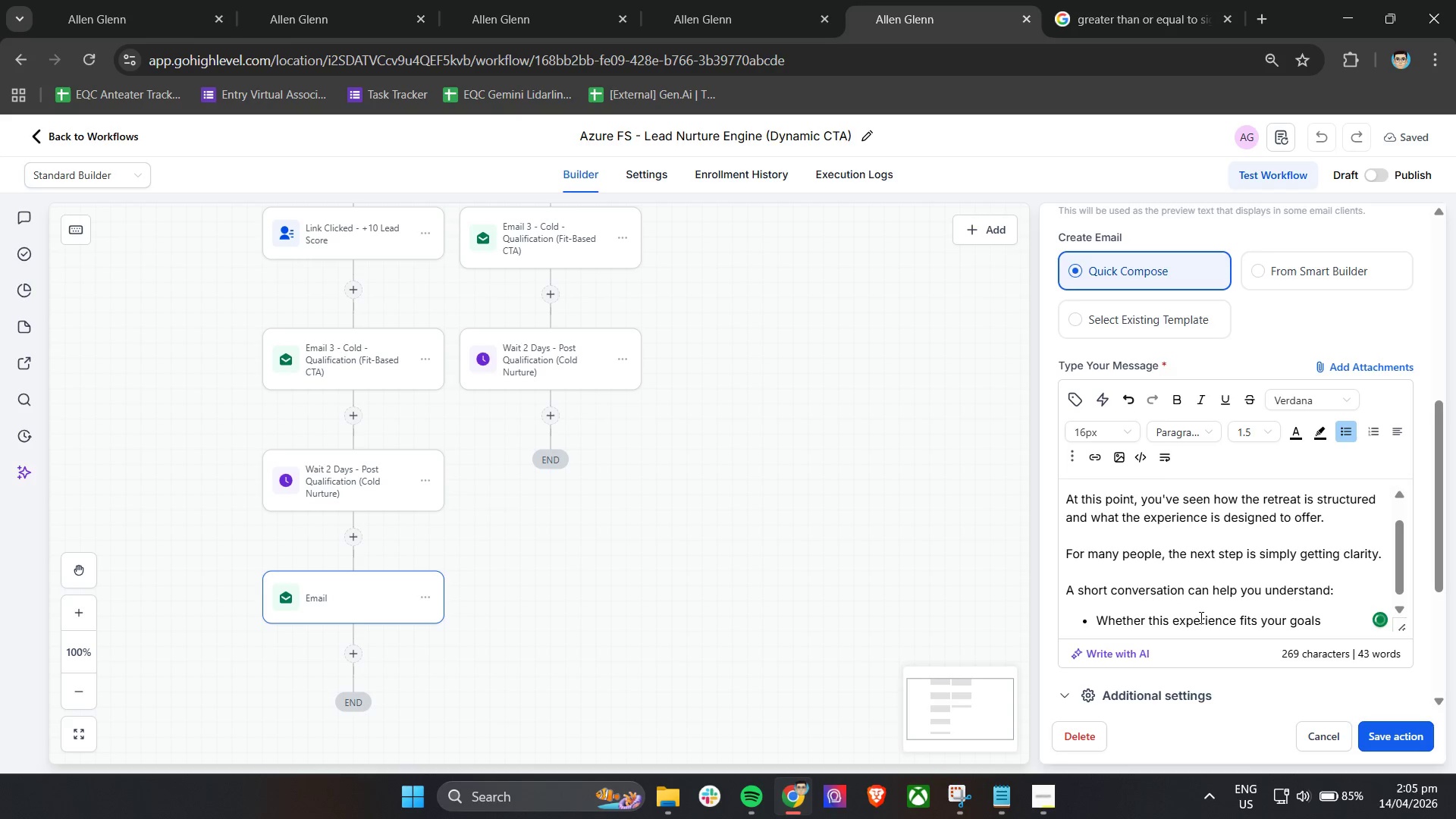 
key(Enter)
 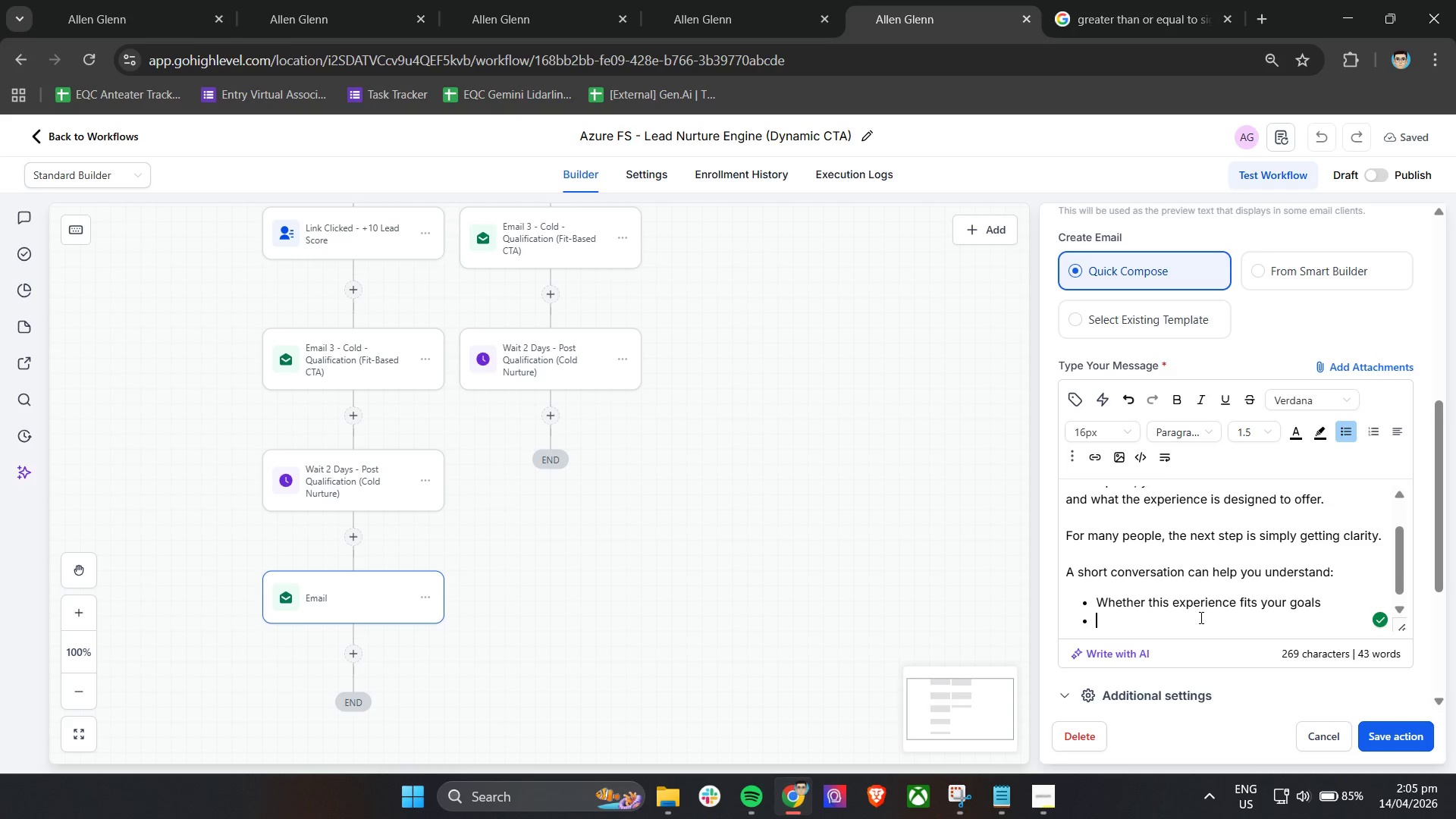 
type(Which retreat options would be most suitable)
 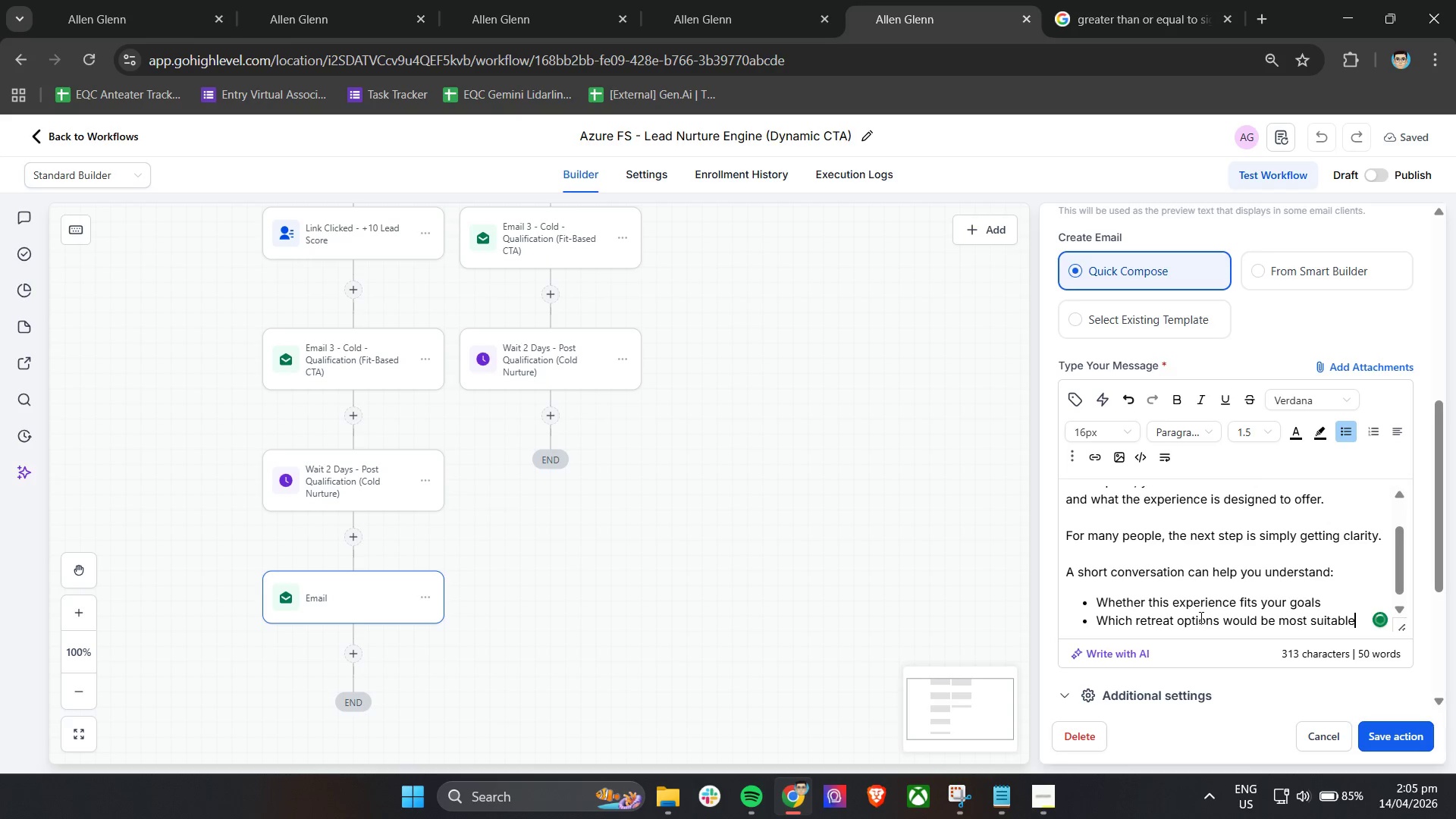 
key(Enter)
 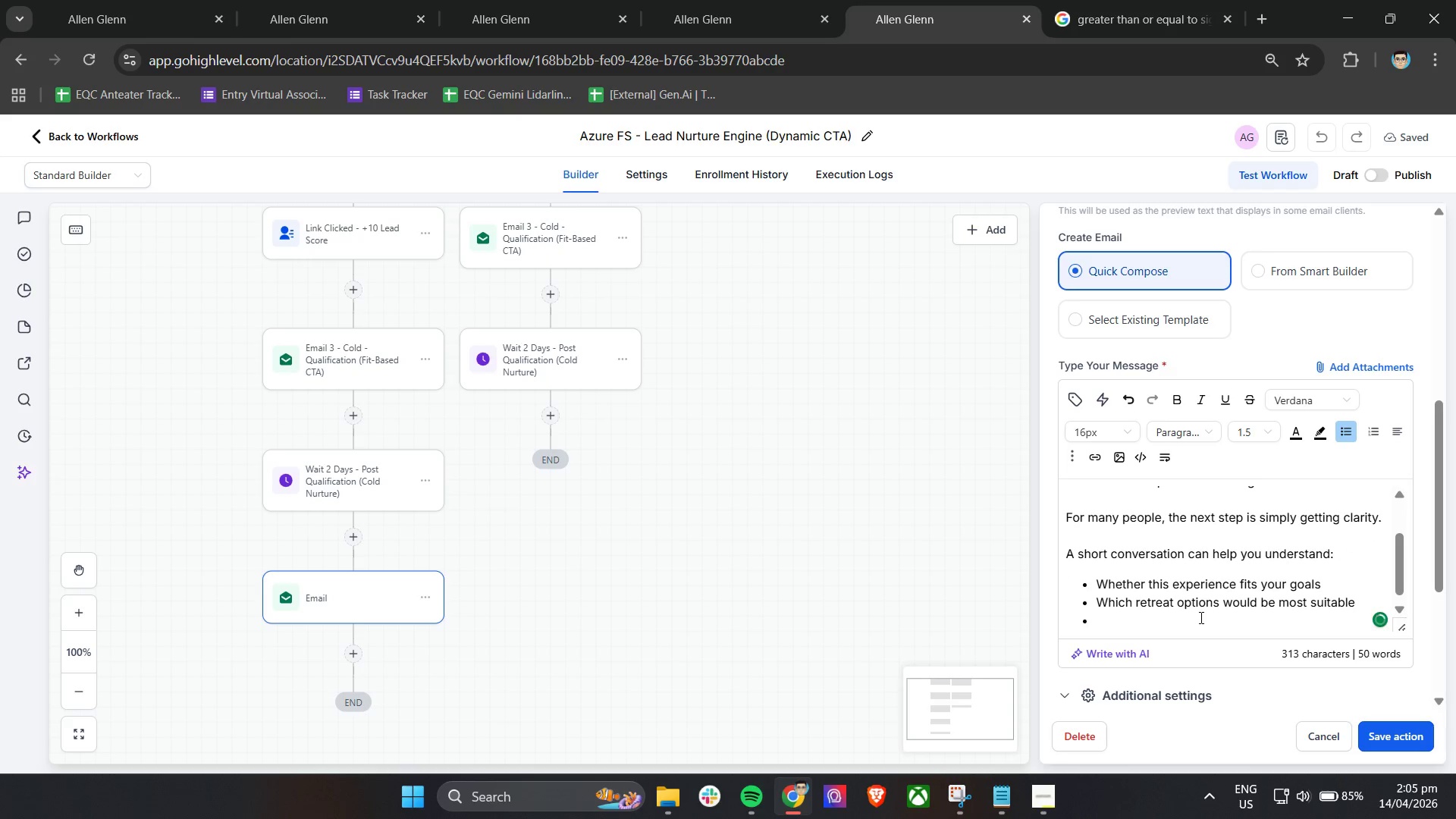 
type(Wa)
key(Backspace)
type(hat )
 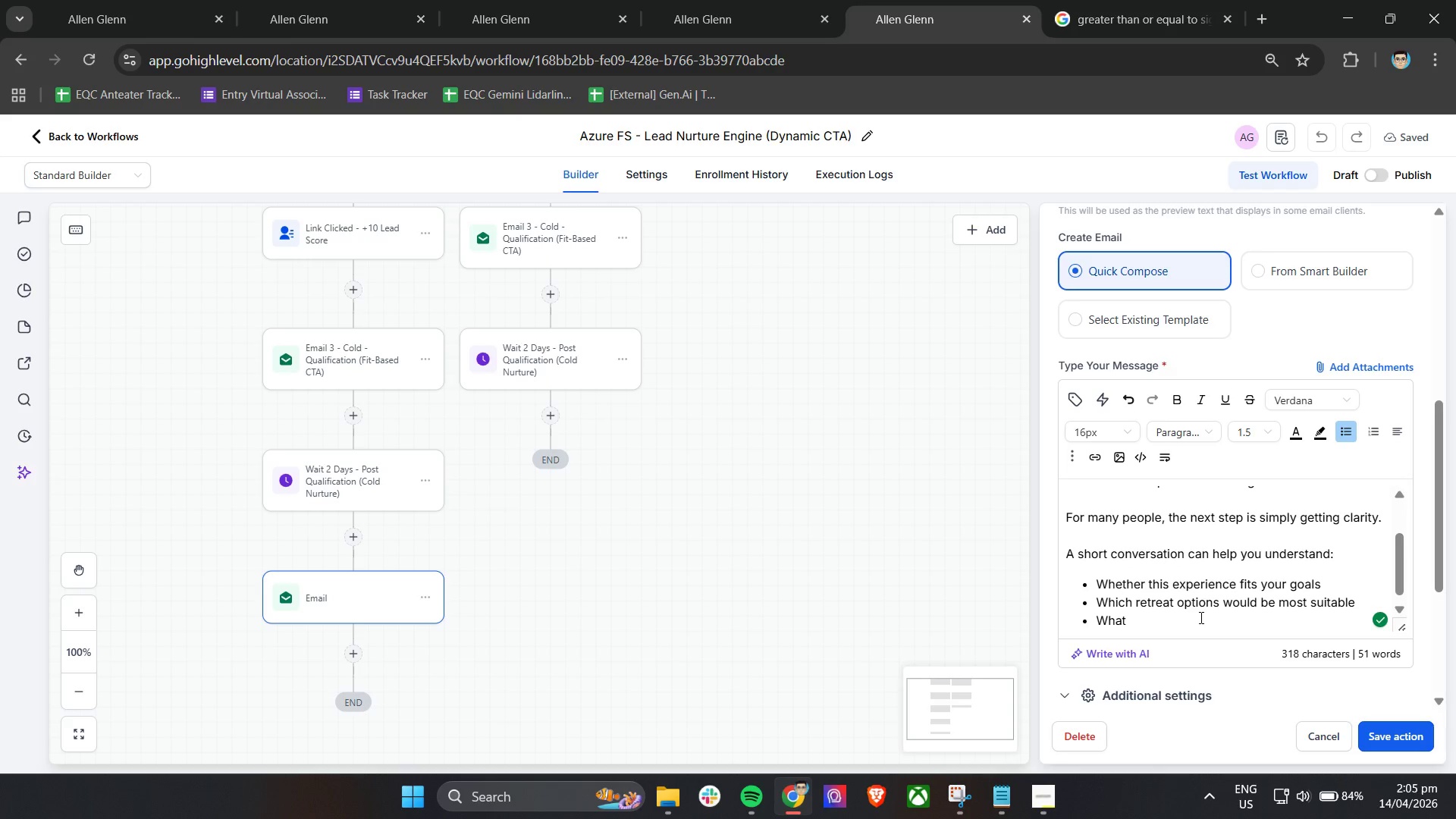 
type(next step)
 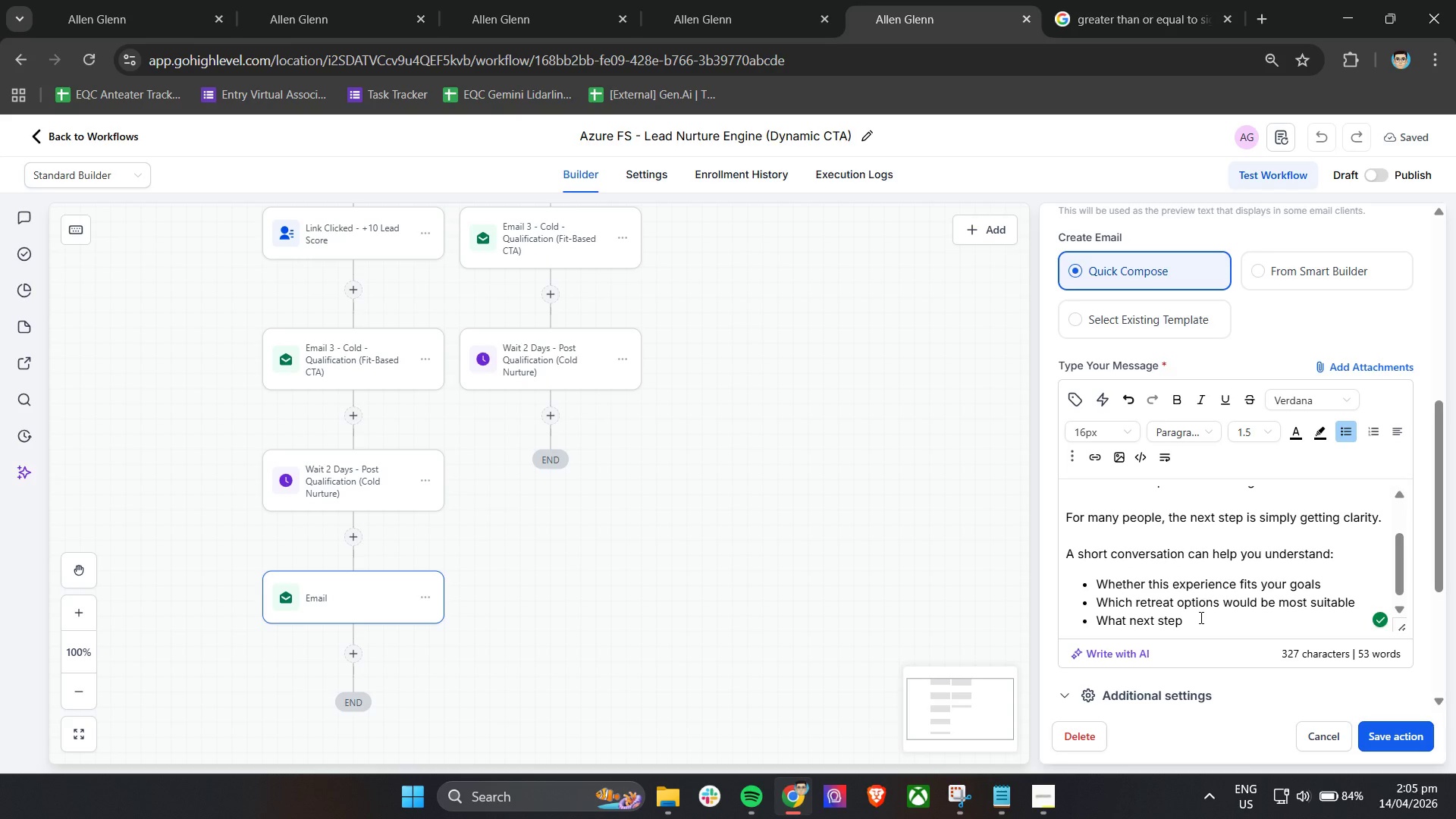 
type( would loo )
key(Backspace)
type(k like if you decide to move forwrd)
 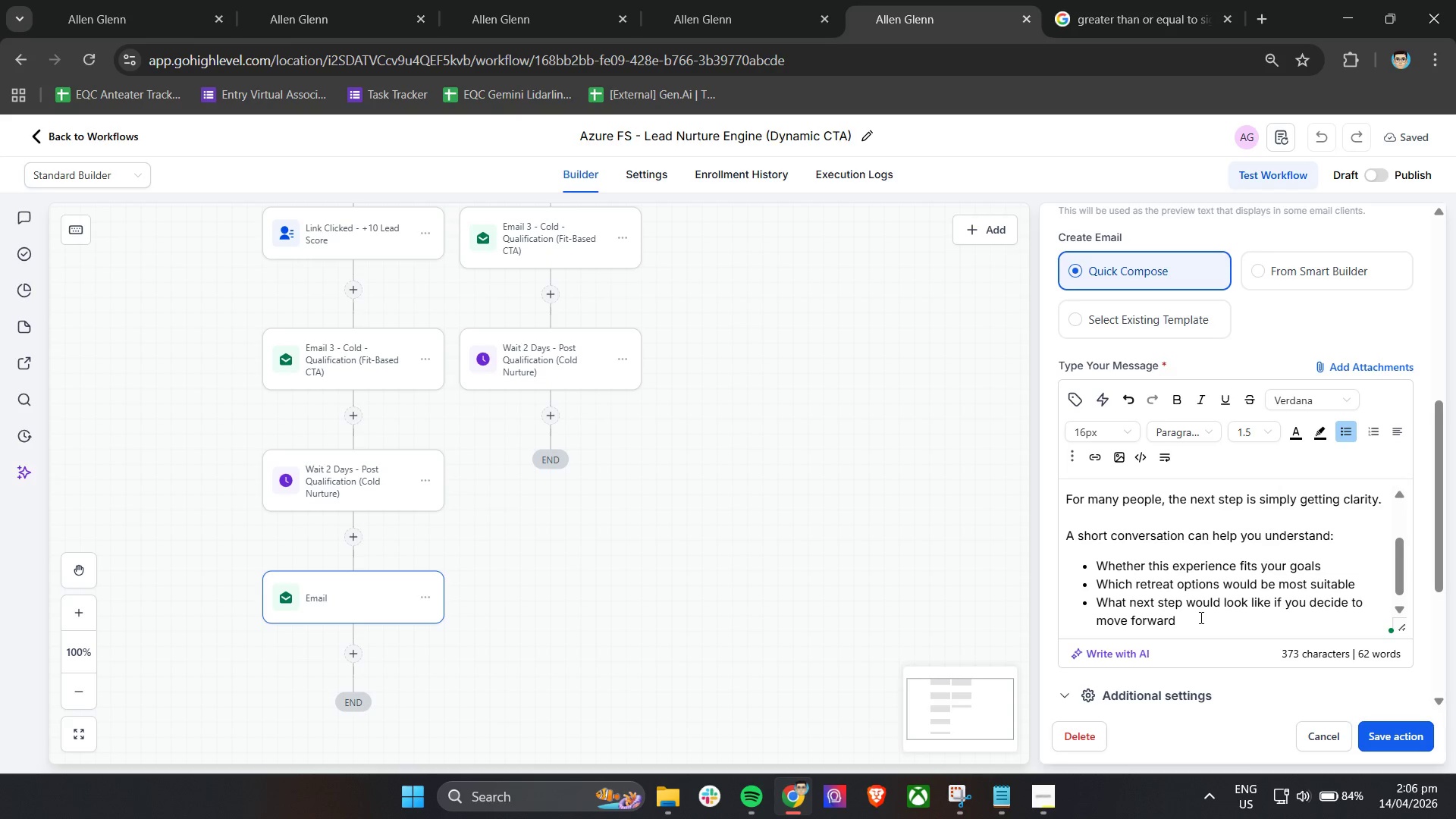 
hold_key(key=A, duration=0.31)
 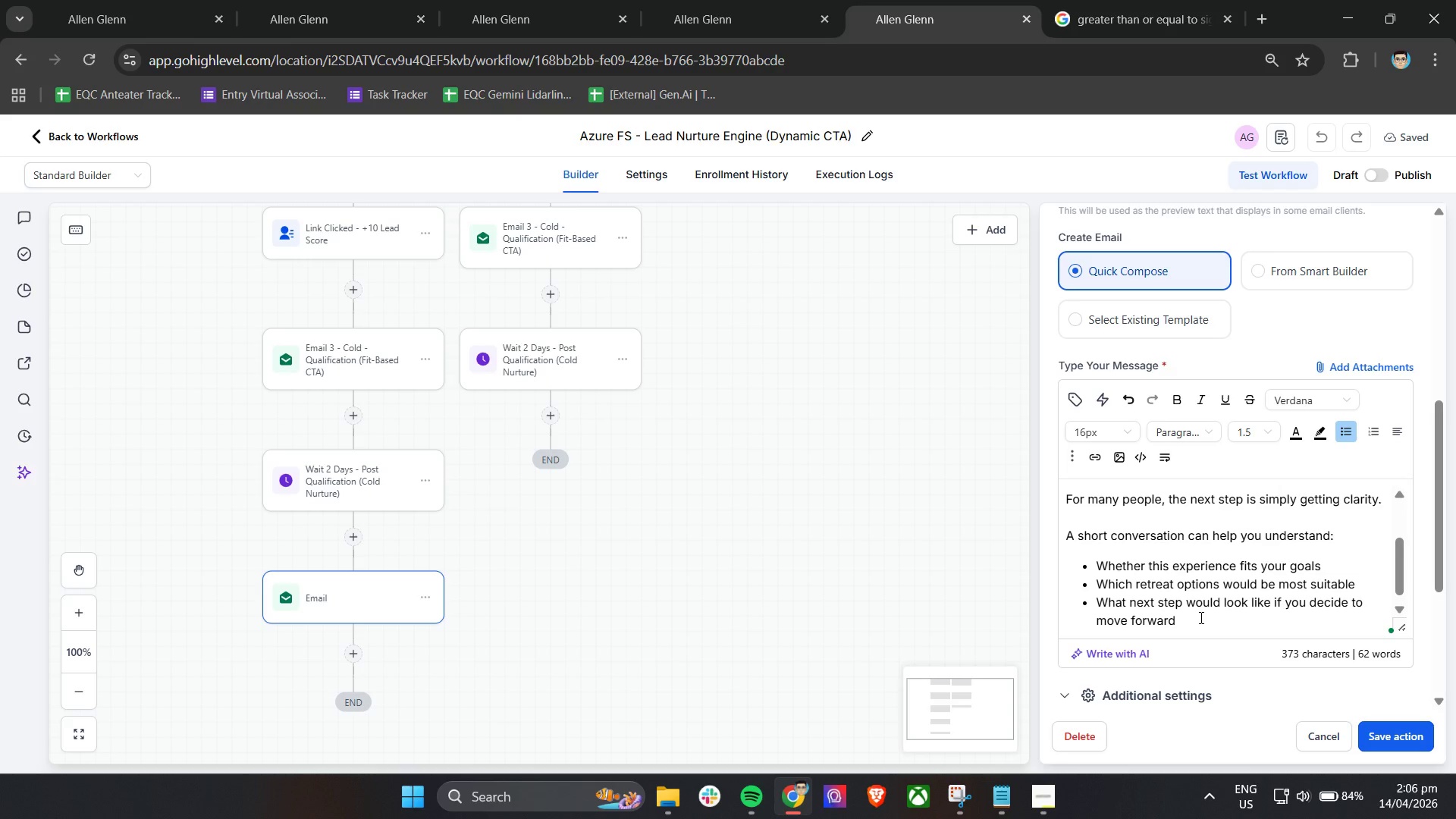 
key(Enter)
 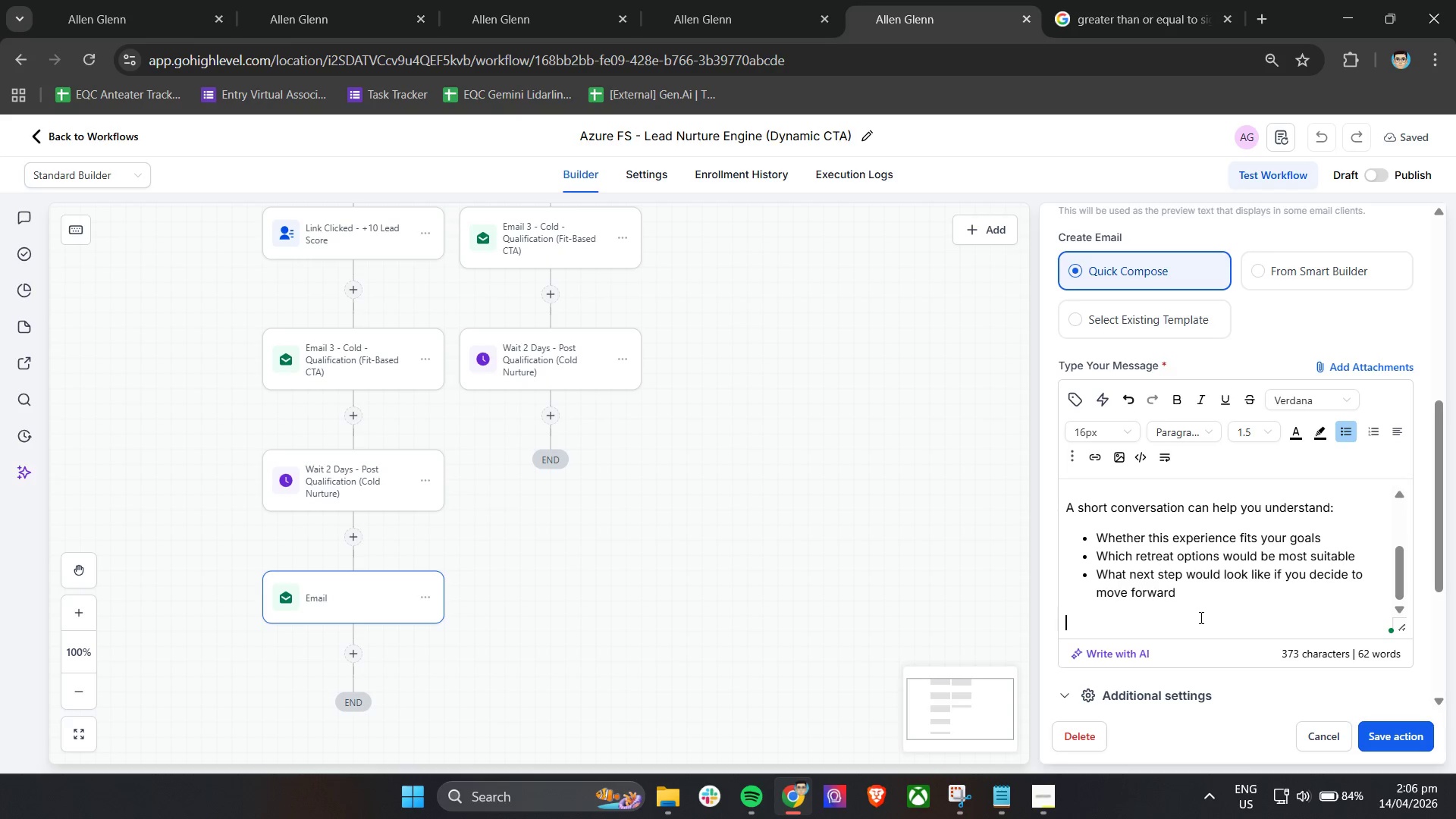 
key(Enter)
 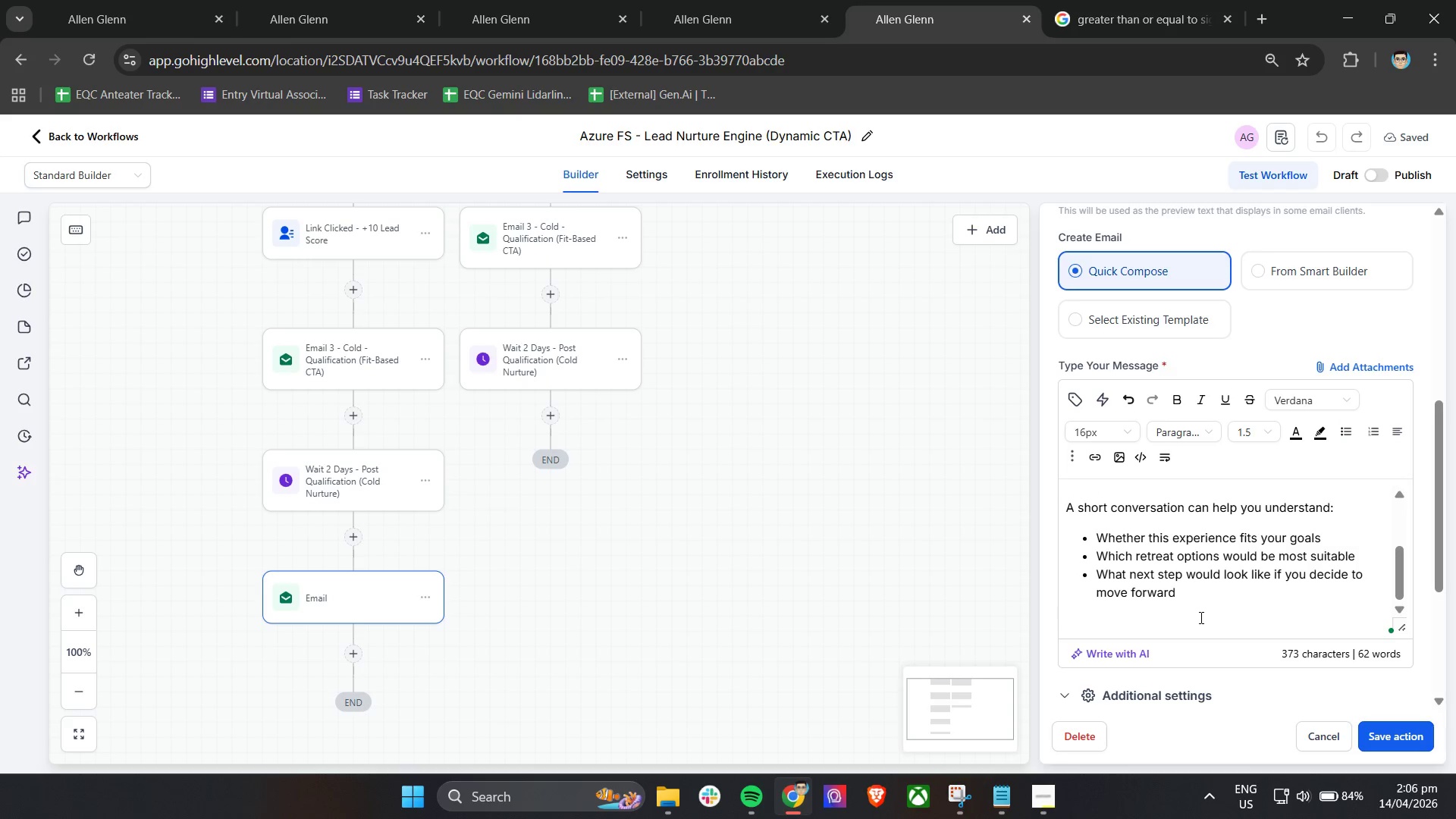 
type(It's not a sald)
key(Backspace)
type(es call - just call)
 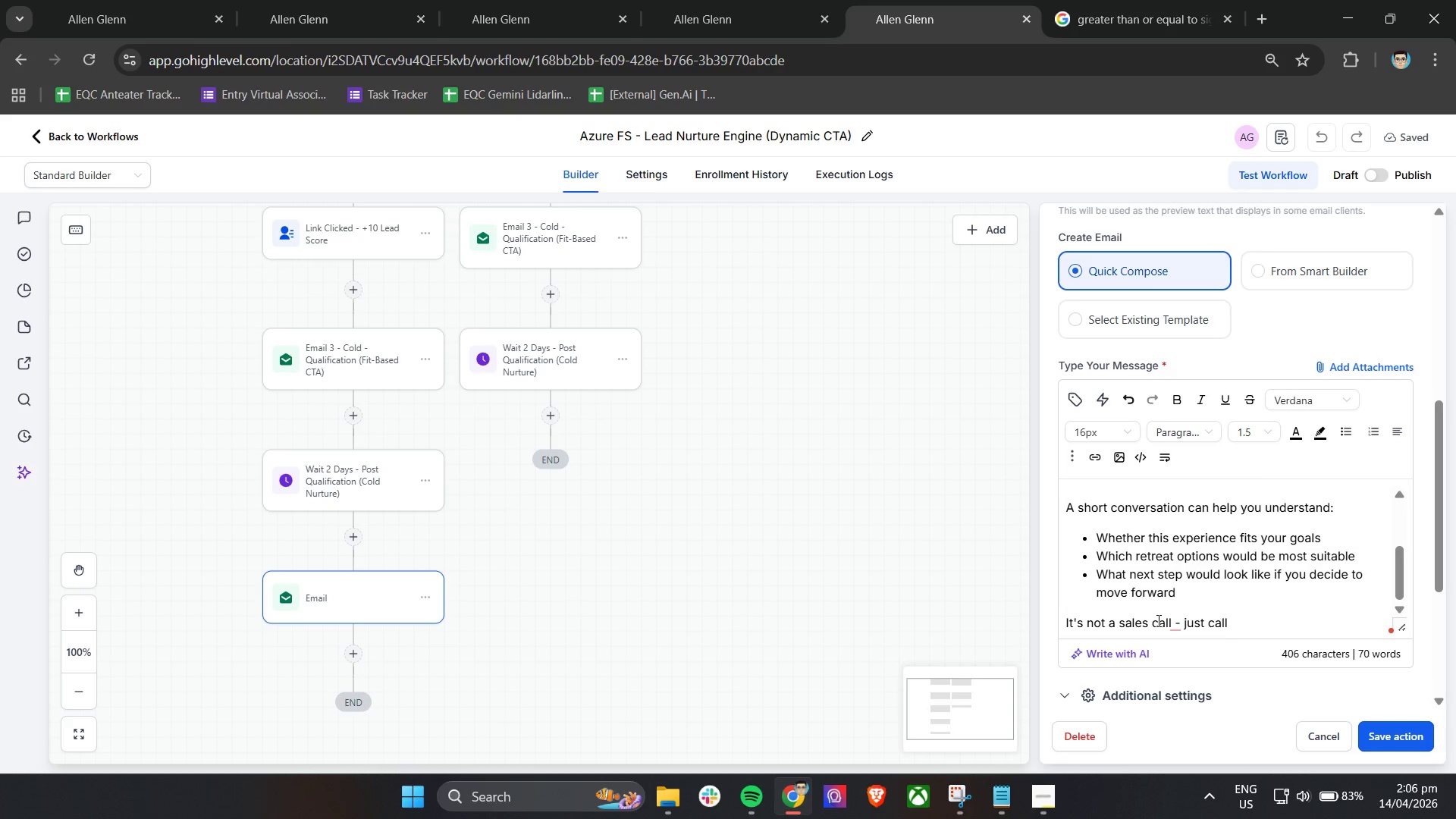 
left_click([1176, 626])
 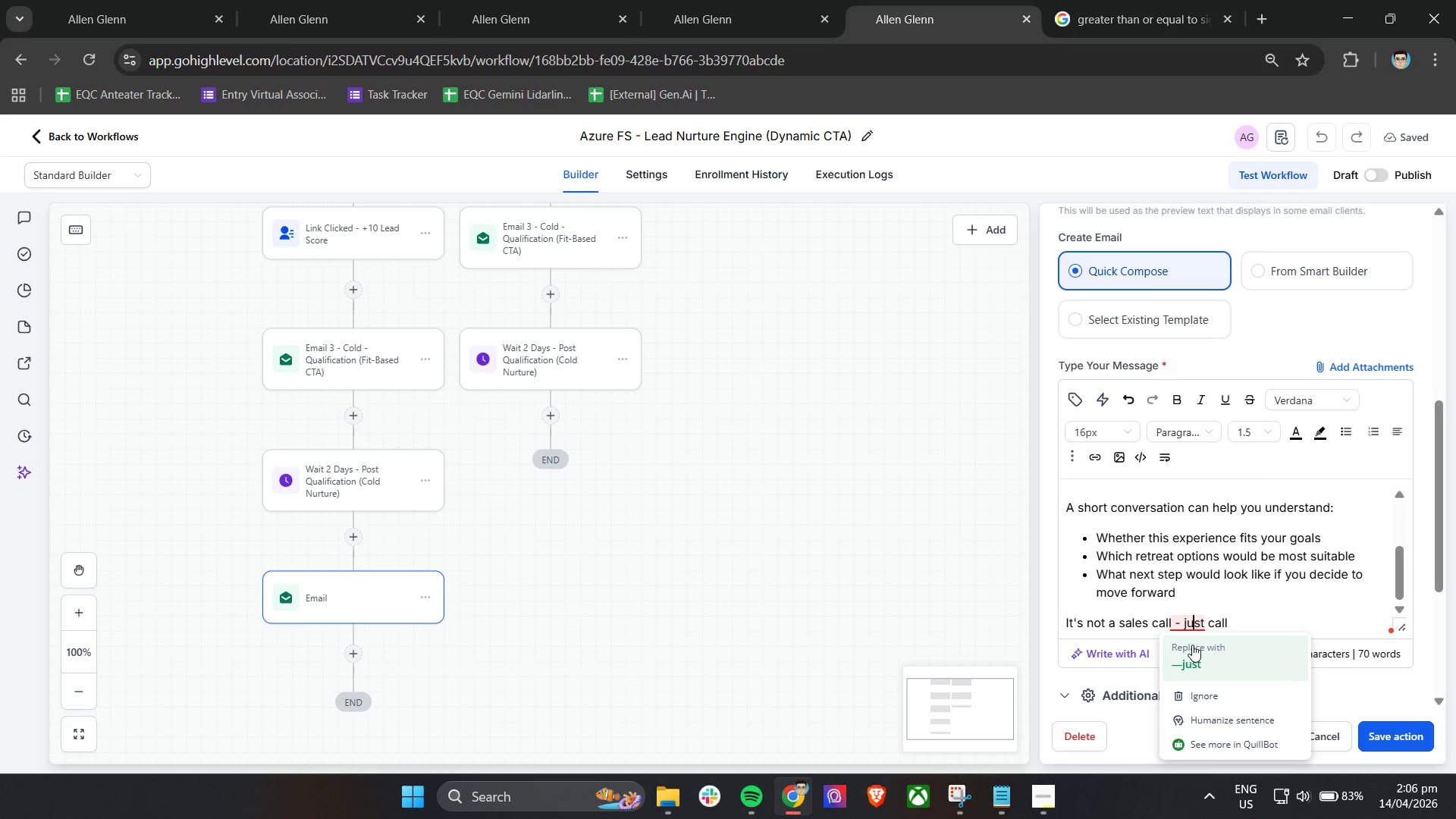 
double_click([1197, 658])
 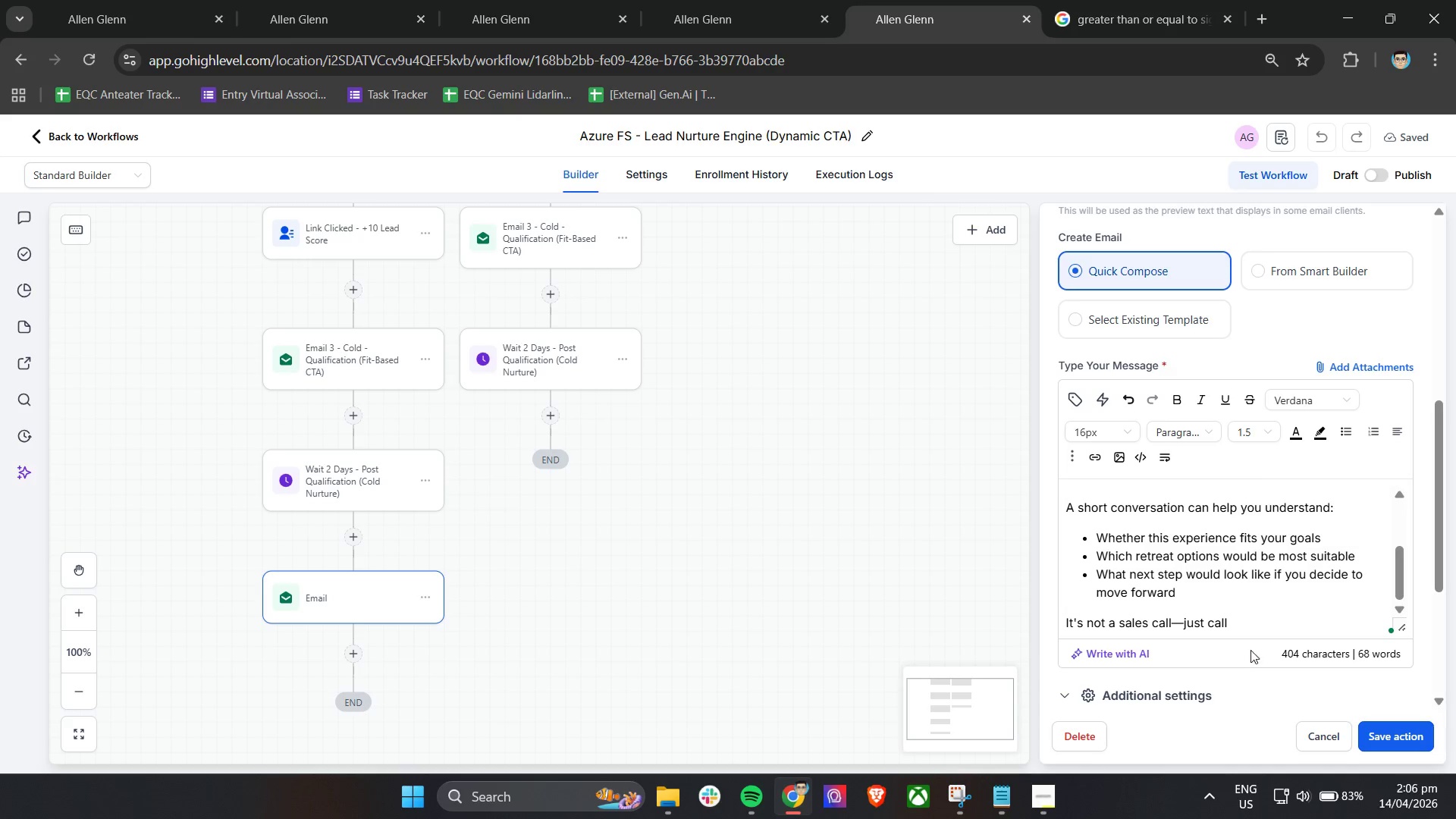 
left_click([1250, 617])
 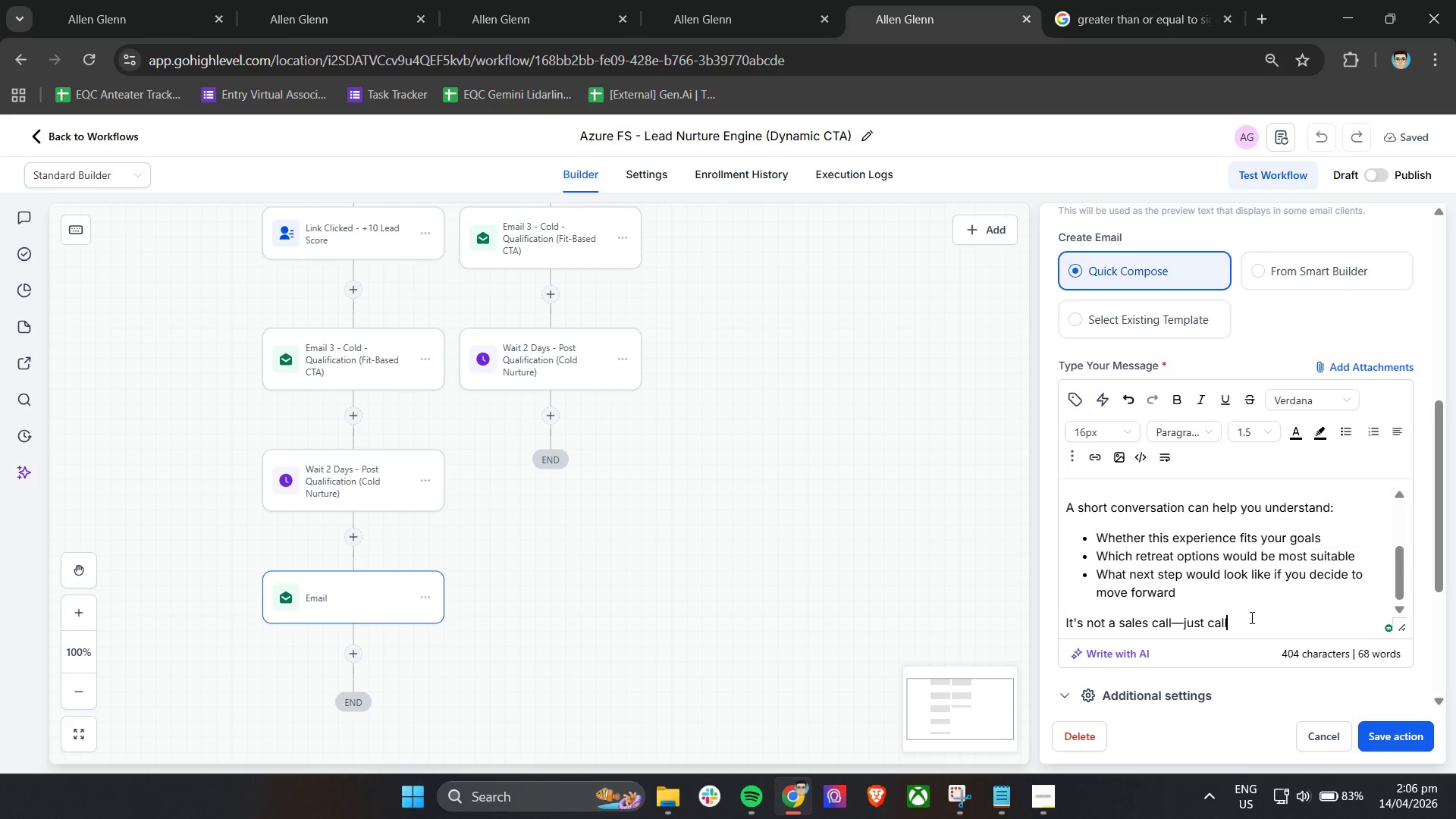 
key(Space)
 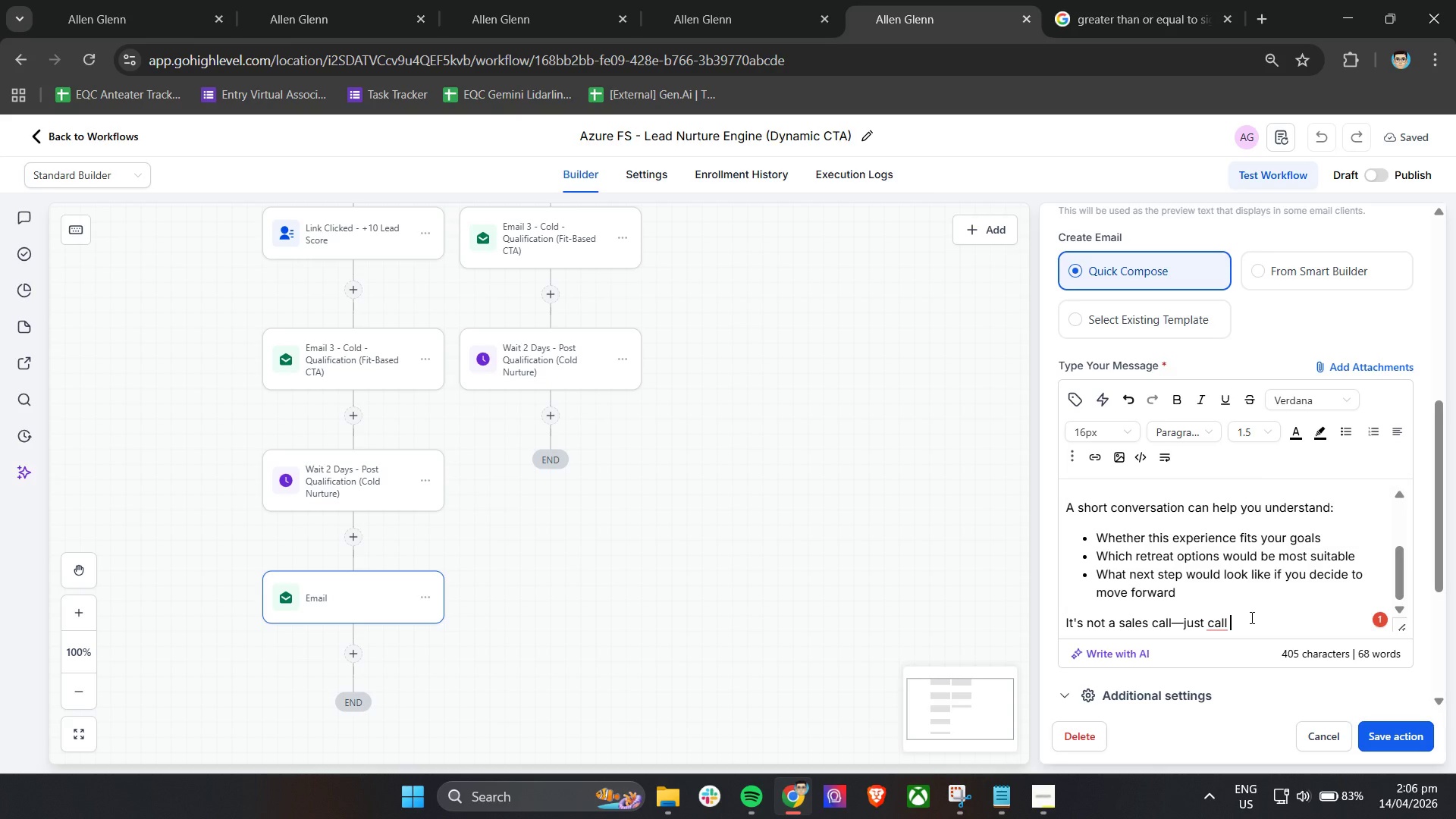 
wait(32.86)
 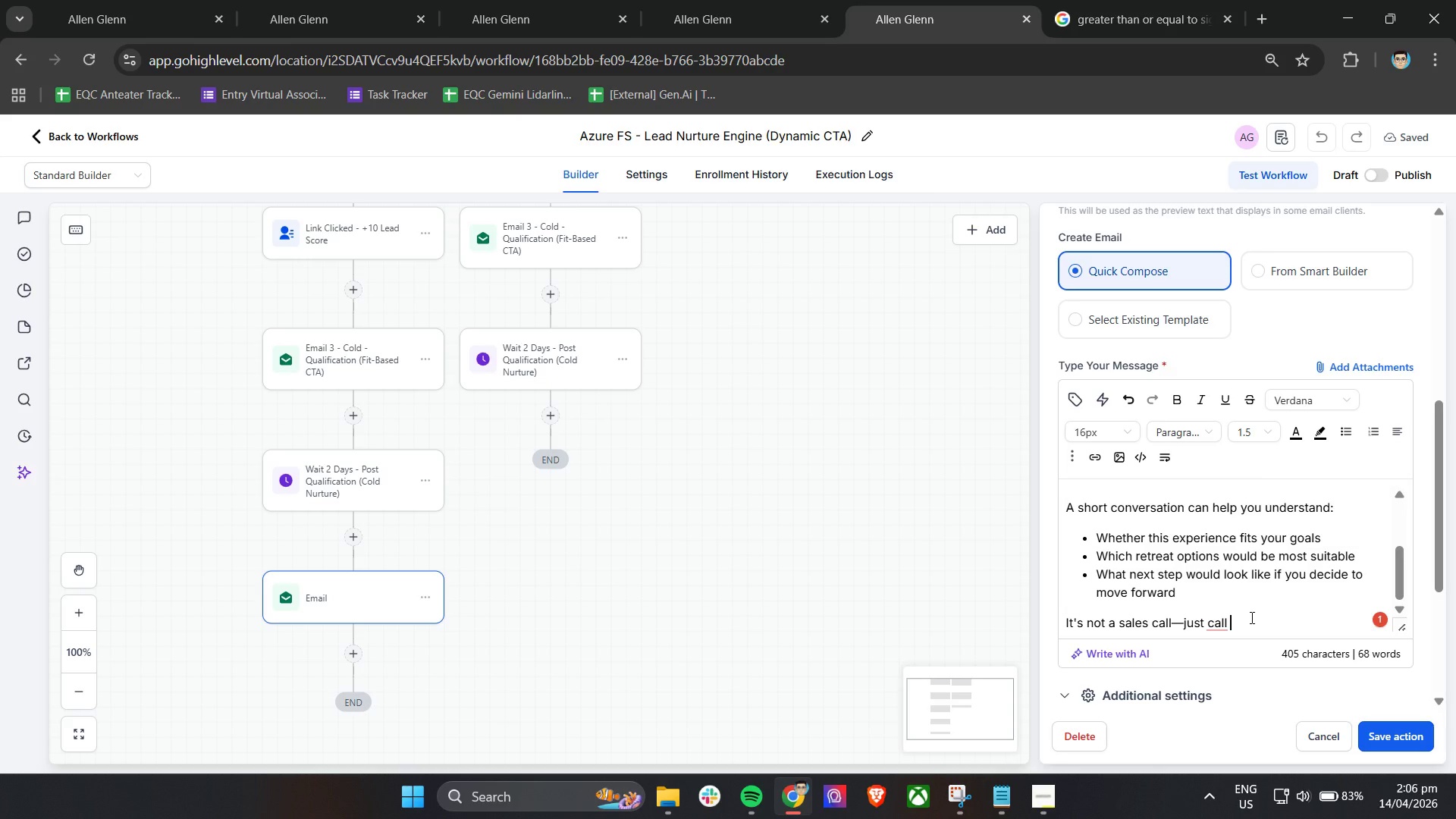 
key(Backspace)
 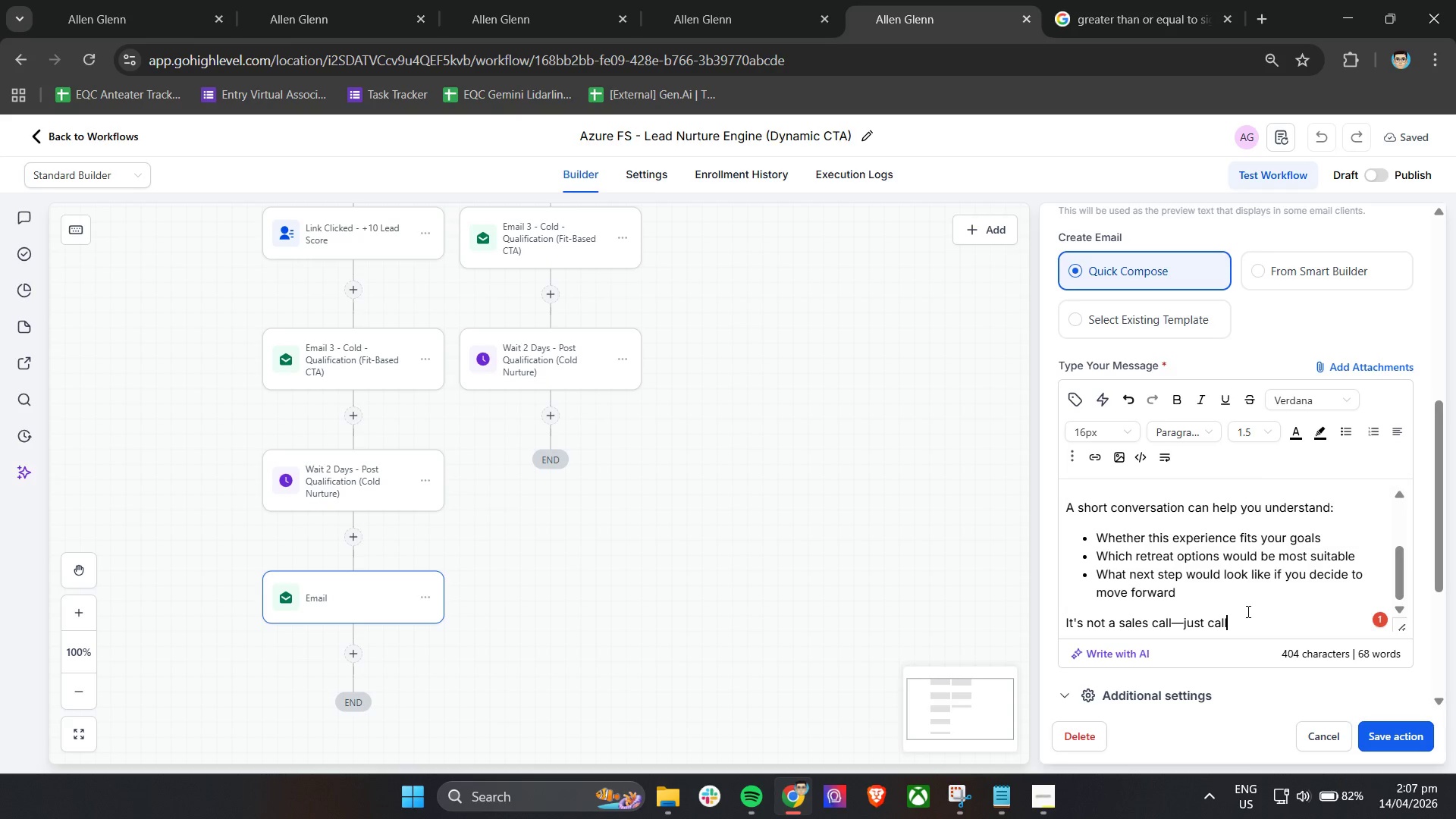 
key(Backspace)
 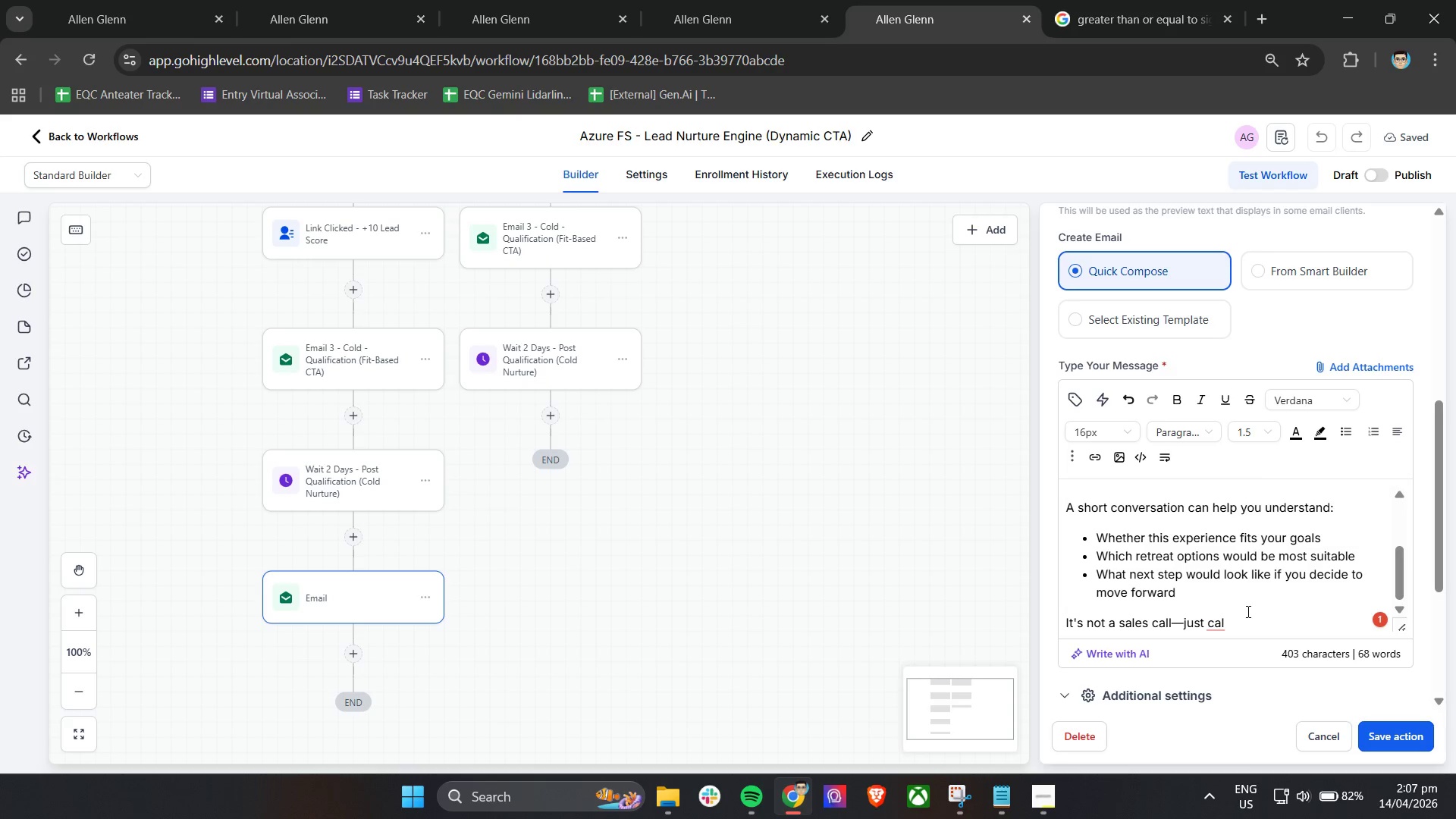 
key(Backspace)
key(Backspace)
key(Backspace)
type(a chance to ask questions and get a cleaner picture. )
 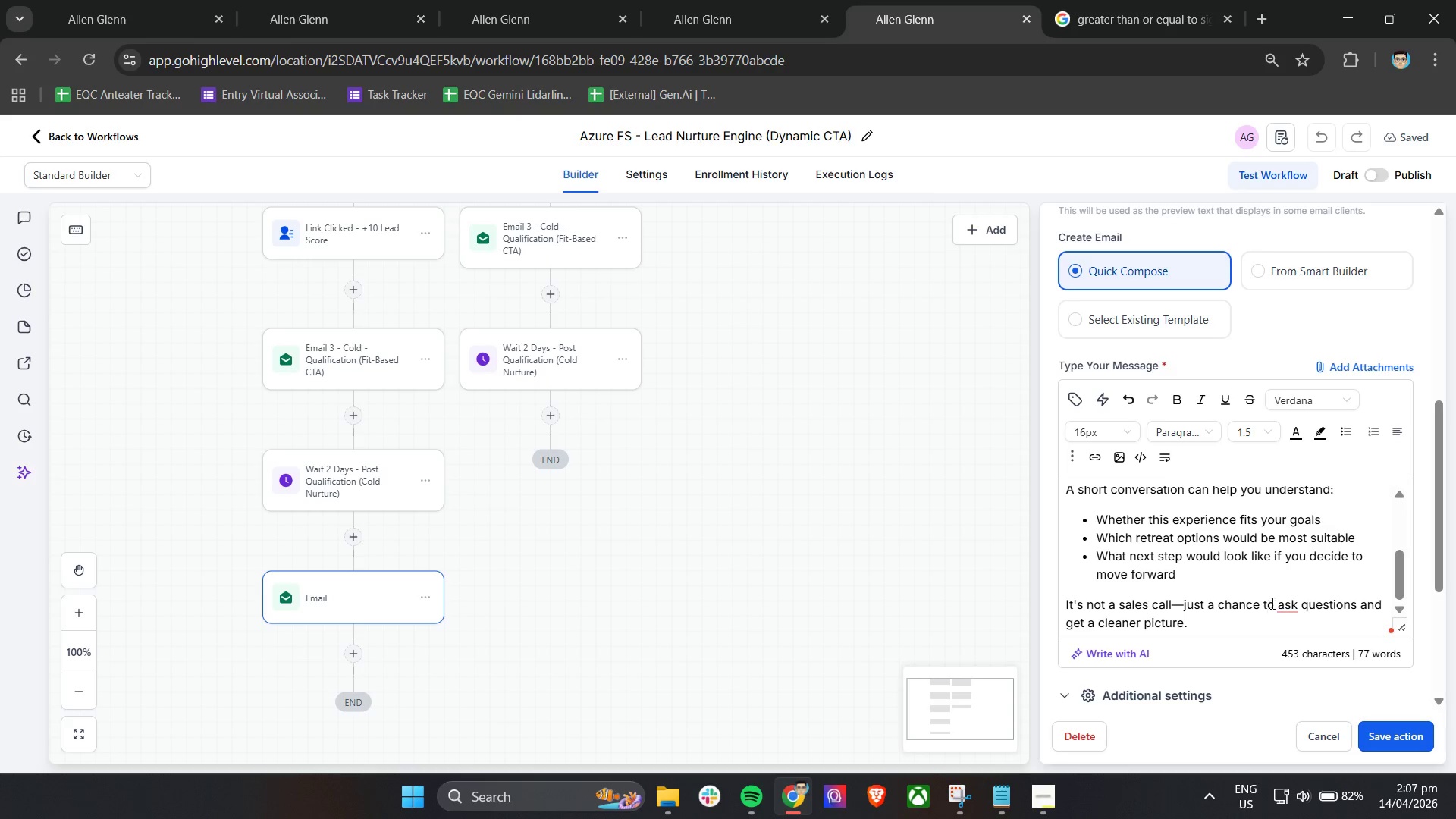 
left_click([1288, 603])
 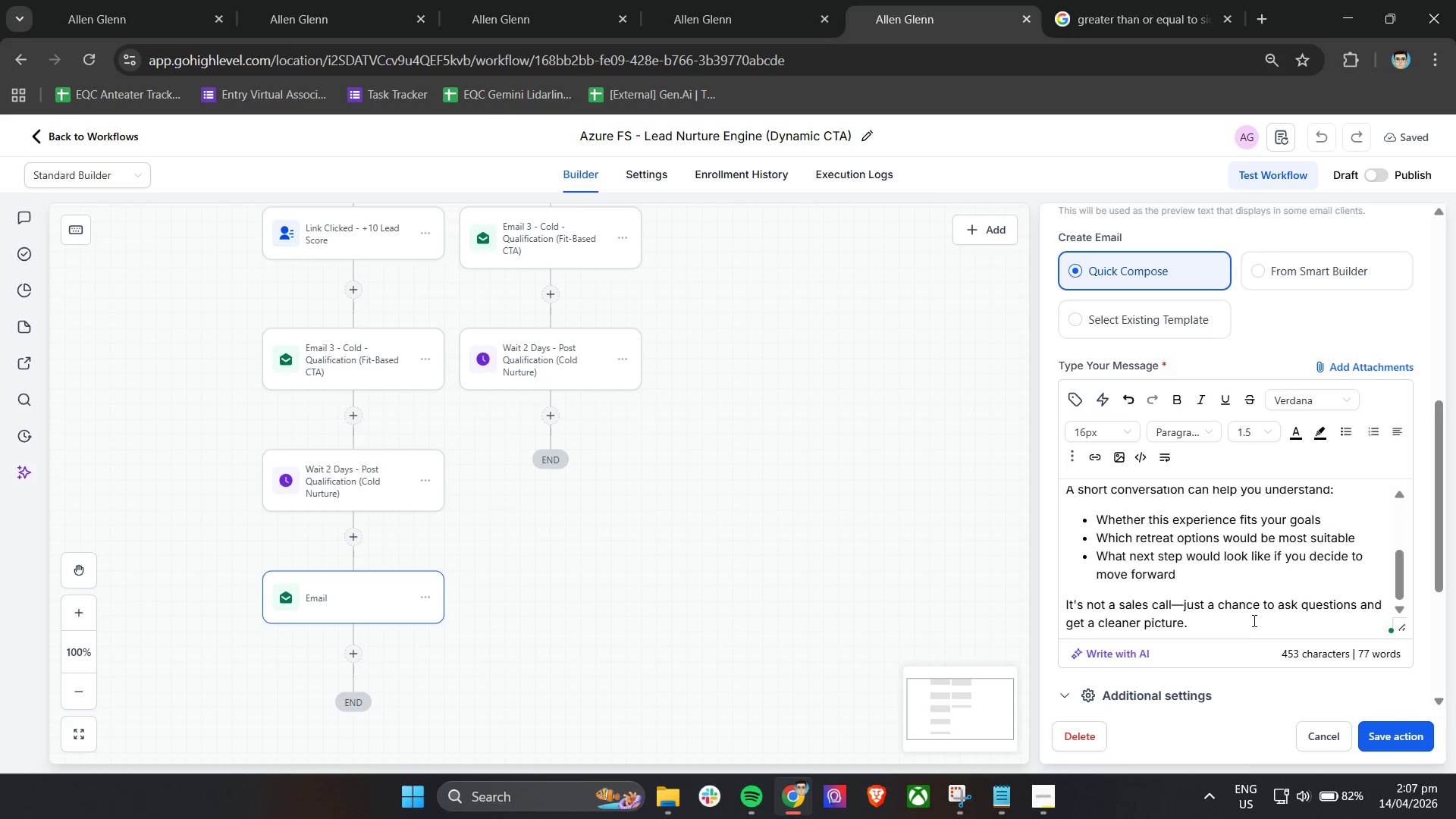 
left_click([1250, 620])
 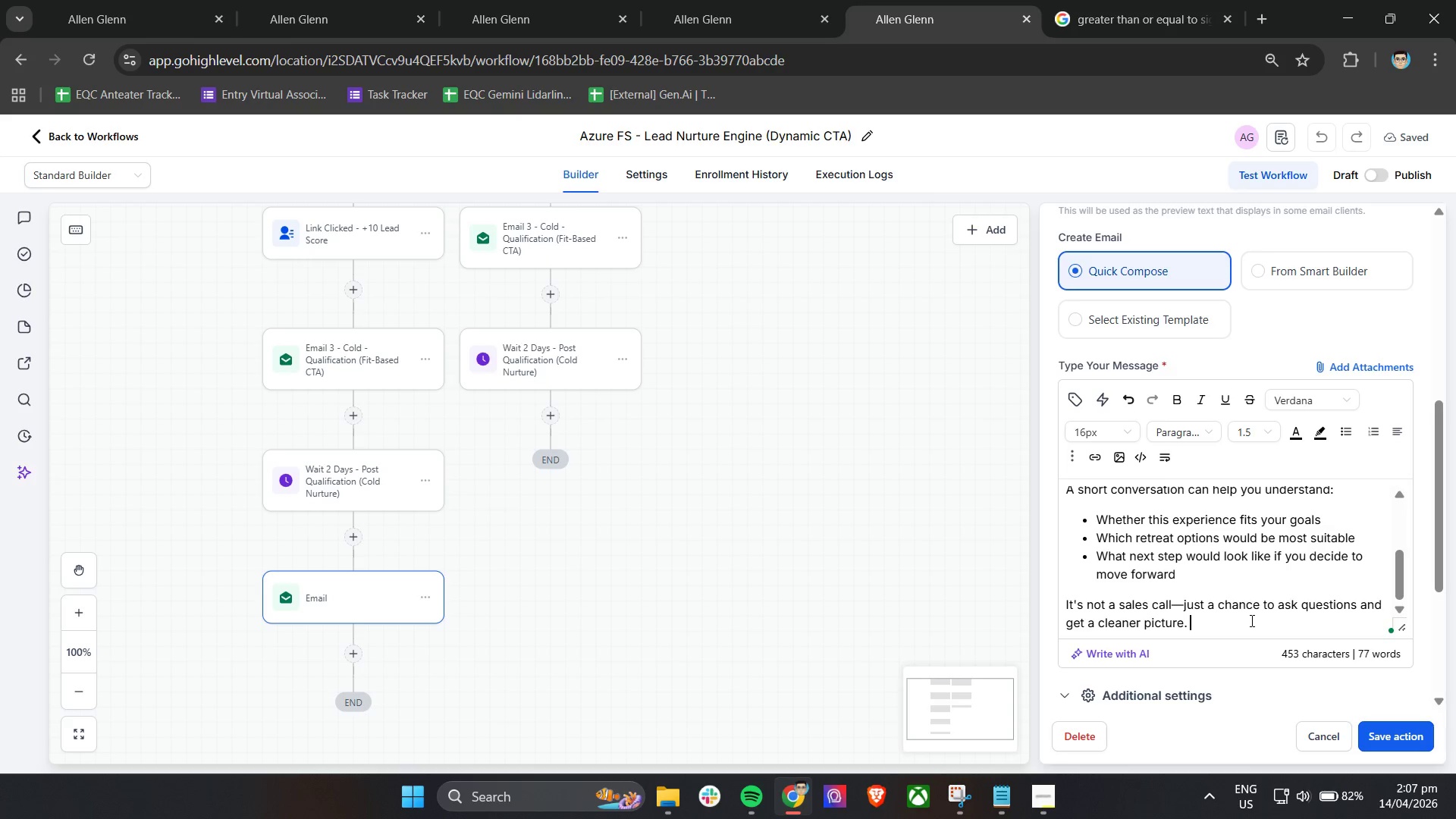 
key(Backspace)
 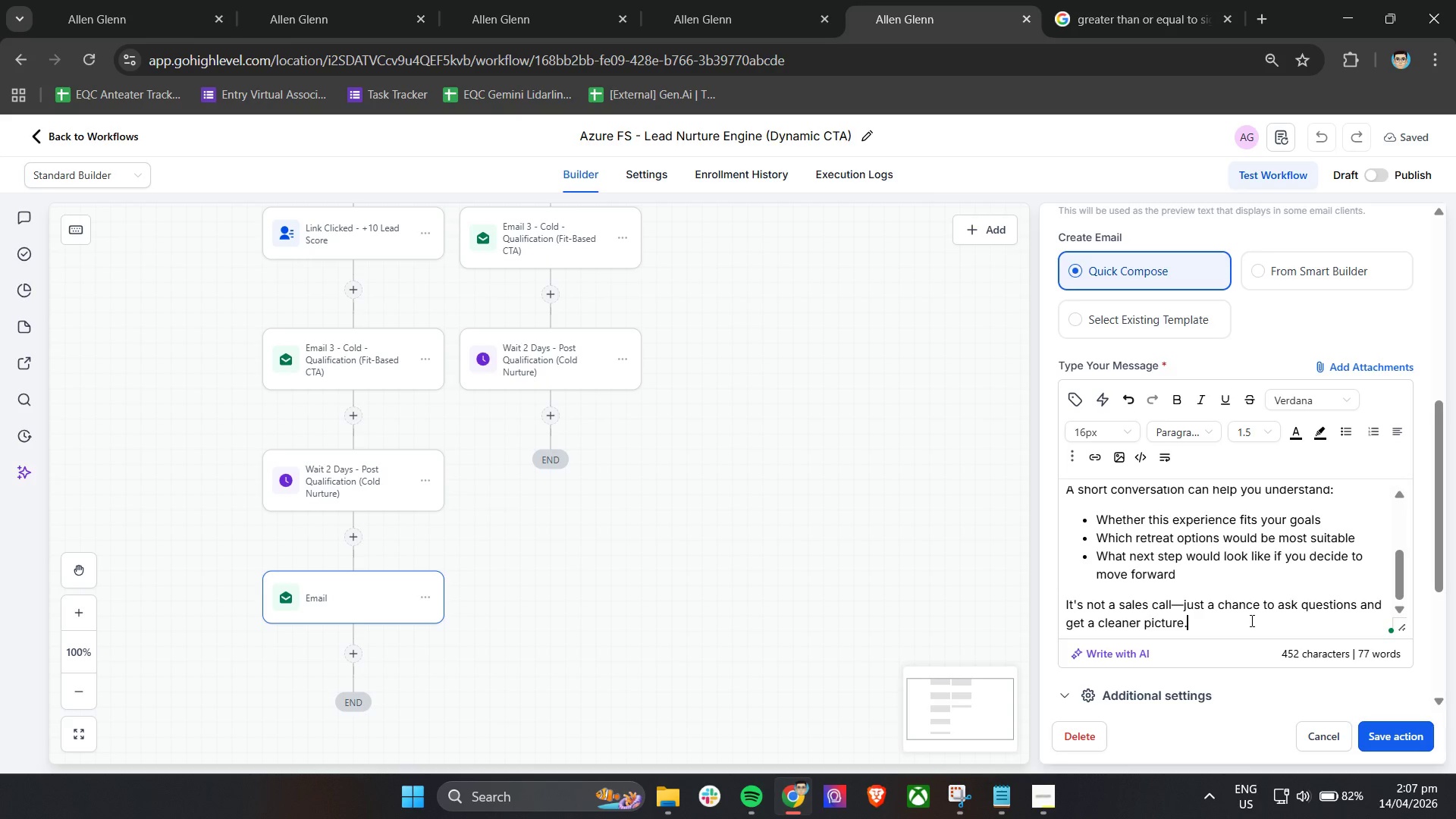 
key(Enter)
 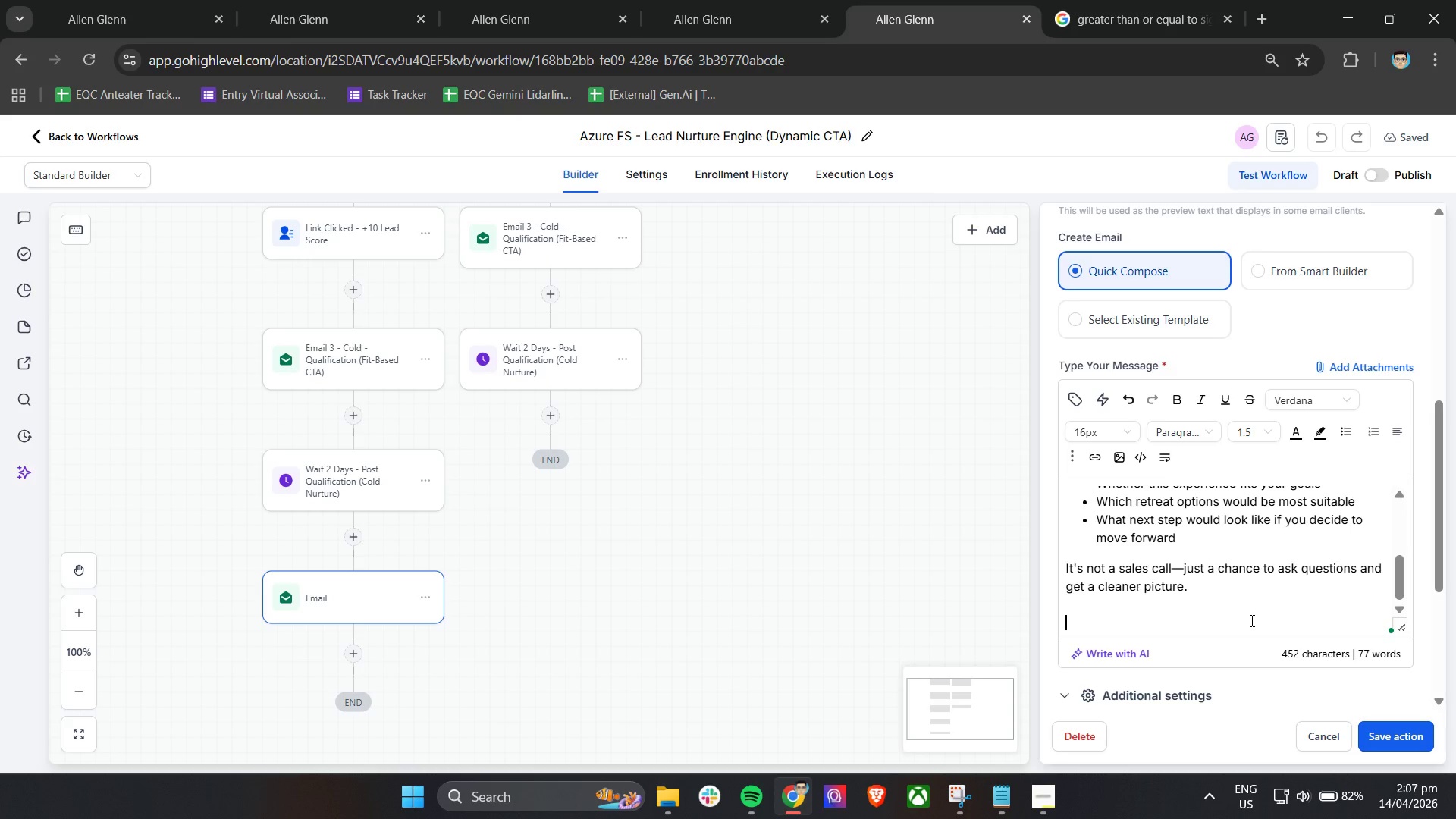 
key(Enter)
 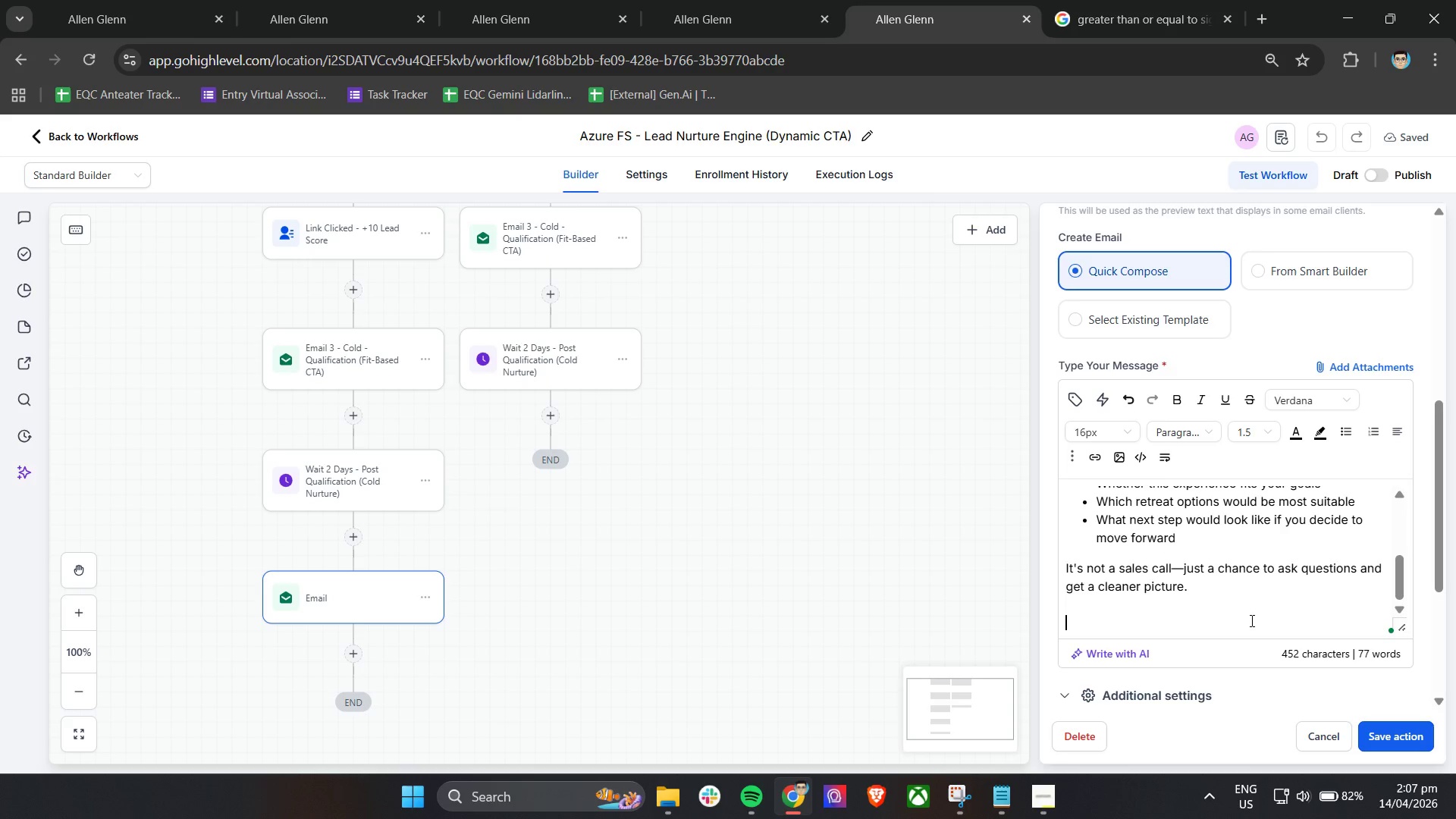 
type(If you feel like you're getting close to a)
 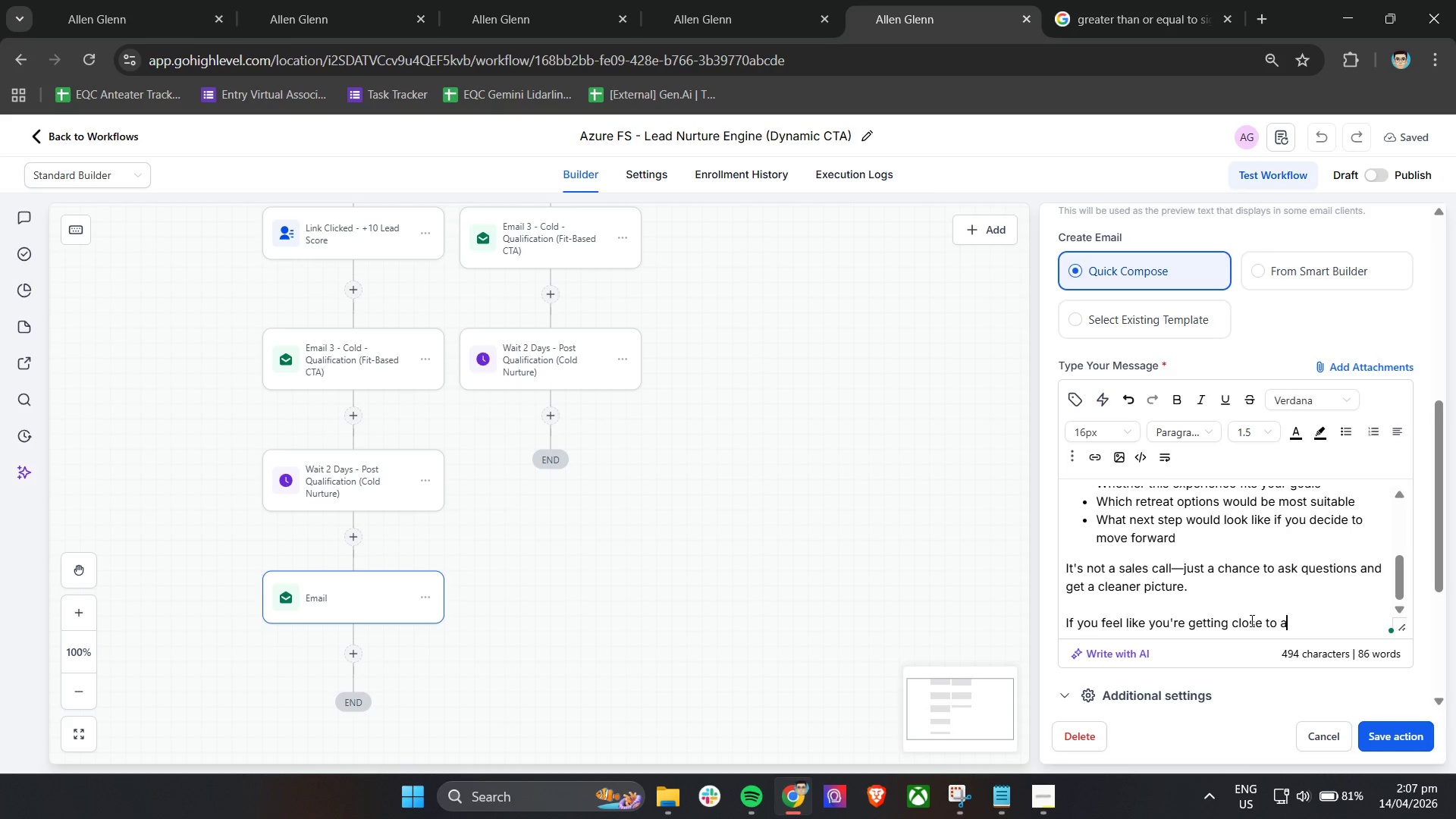 
wait(5.55)
 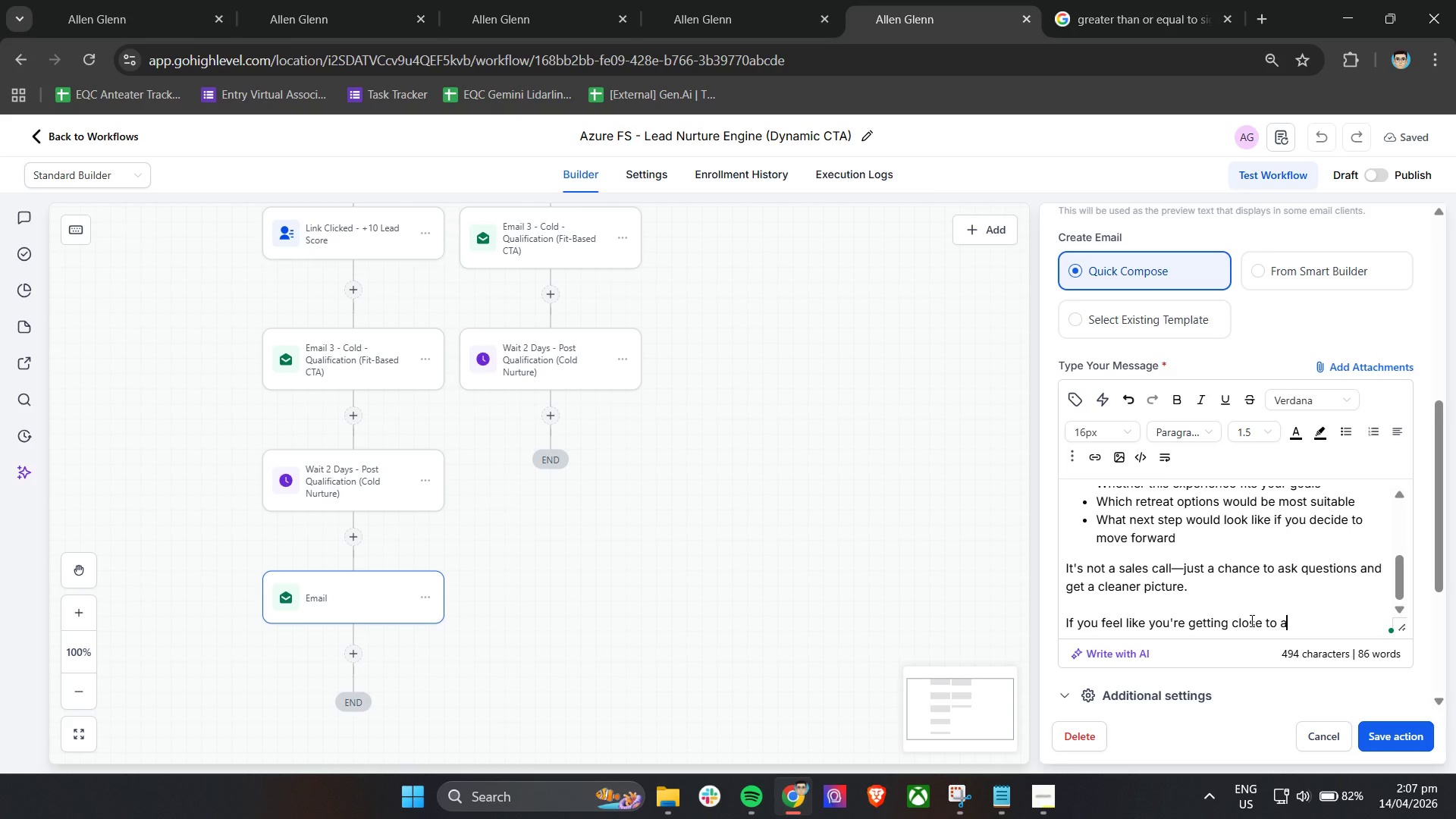 
type(d)
key(Backspace)
type( decision, you can book a time here:)
 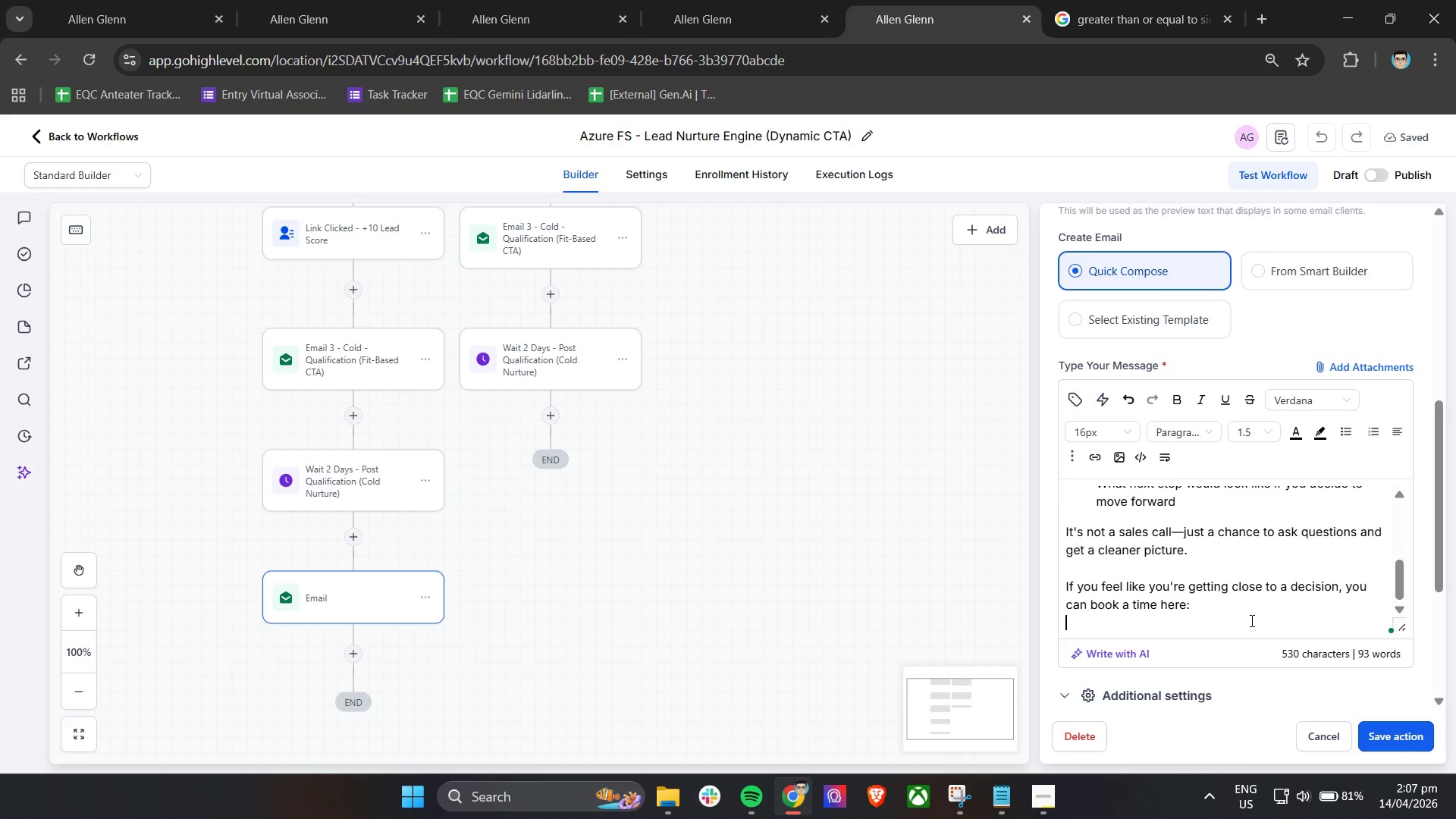 
 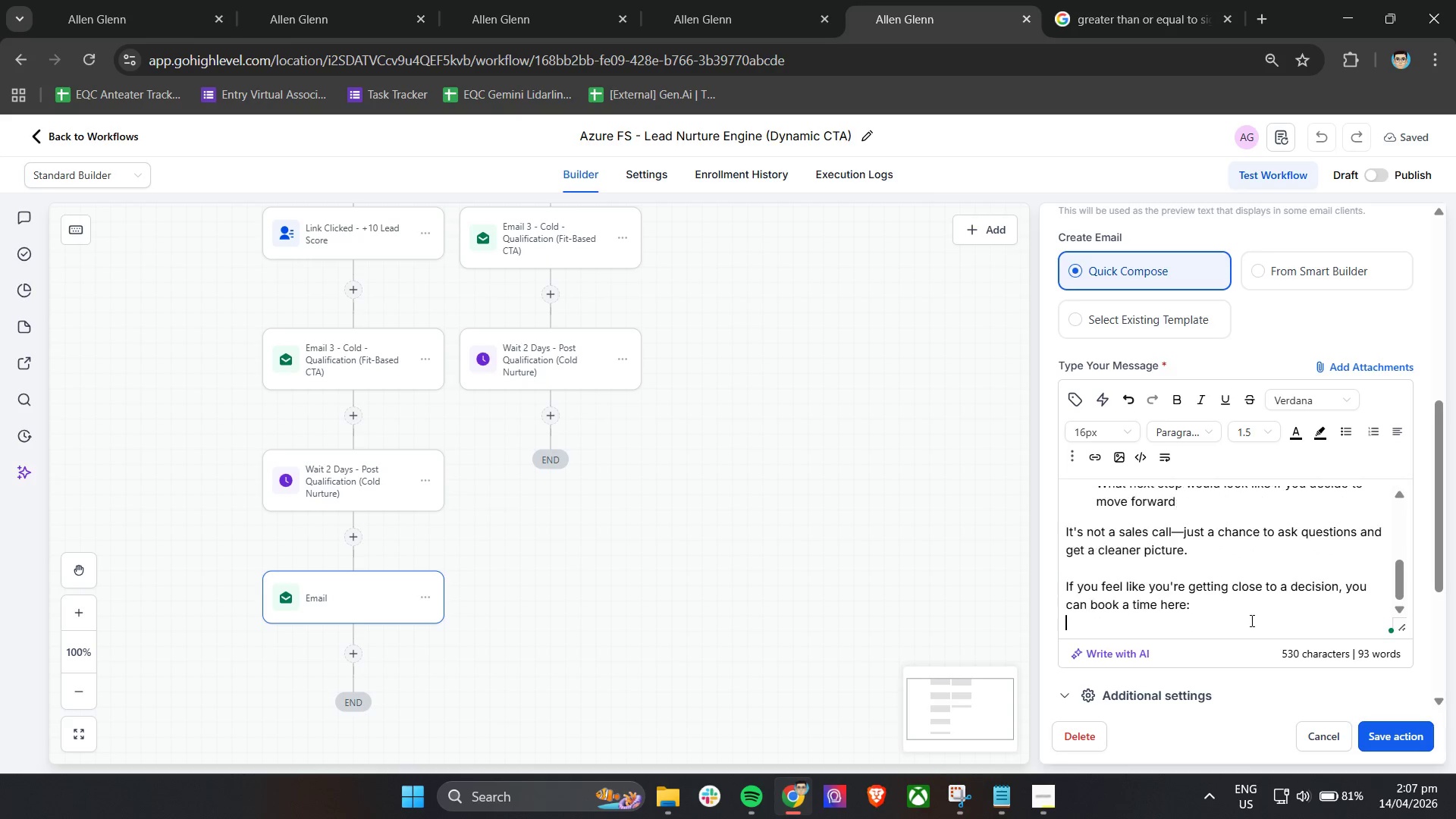 
key(Enter)
 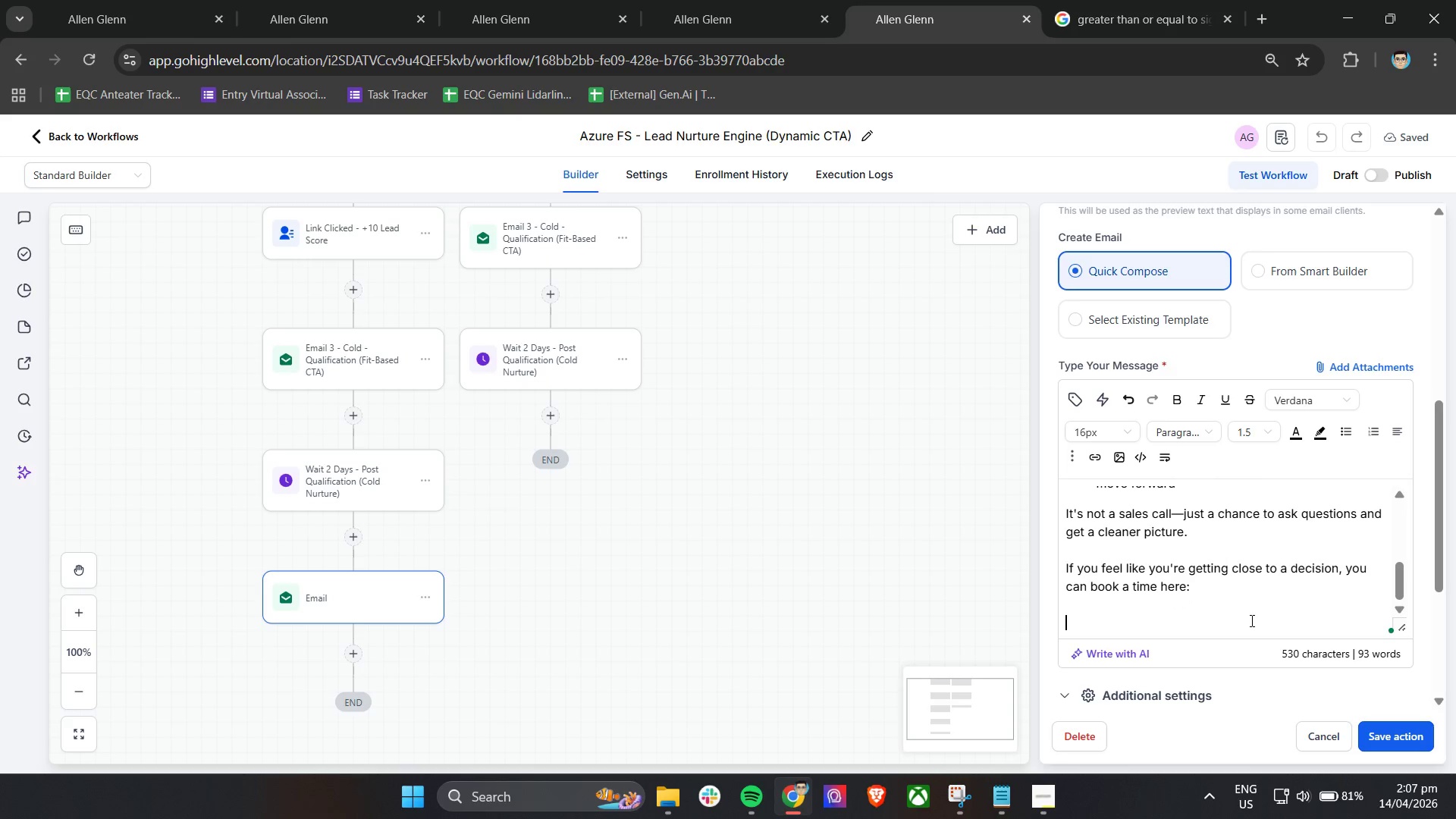 
key(Enter)
 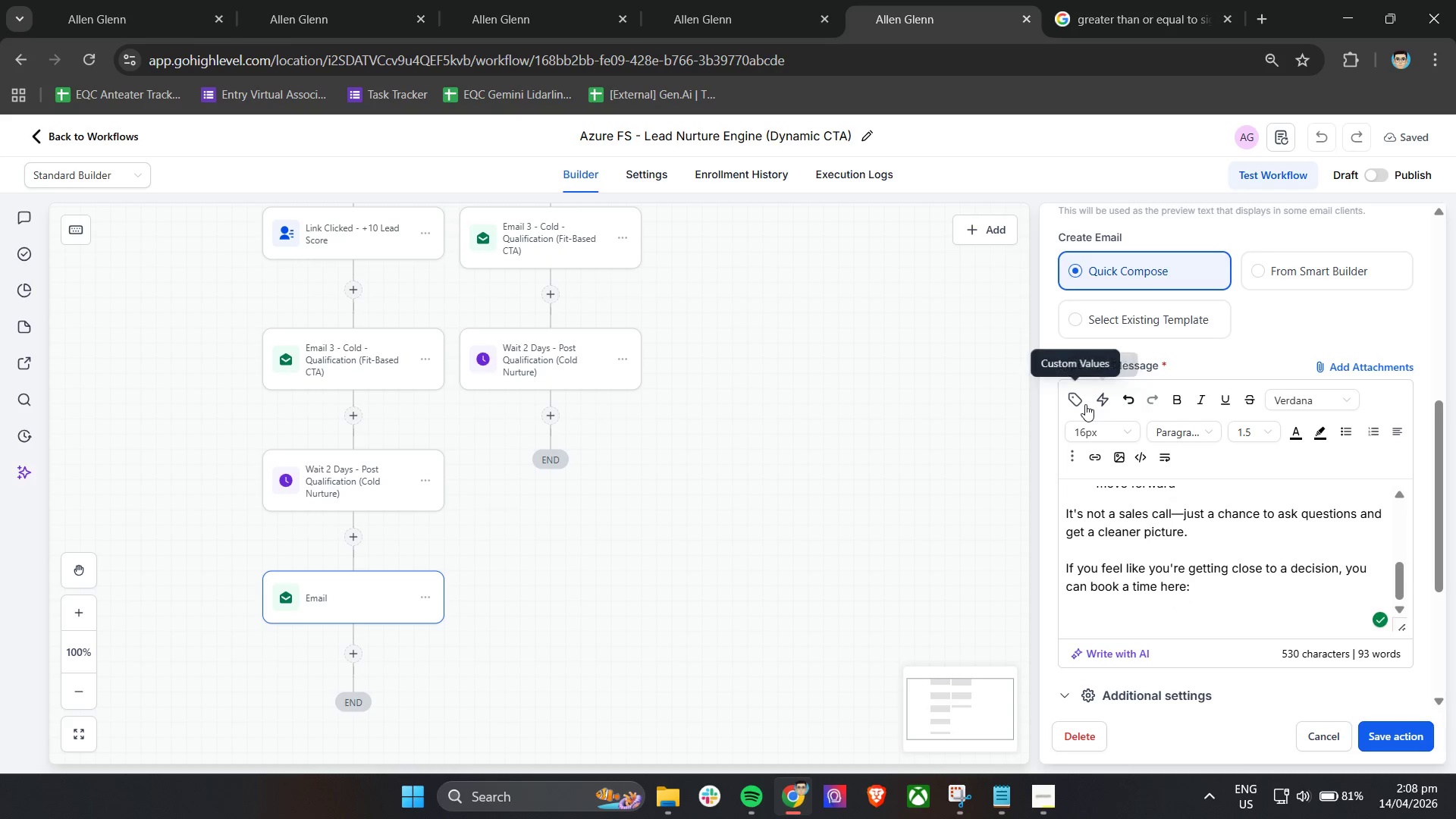 
wait(5.33)
 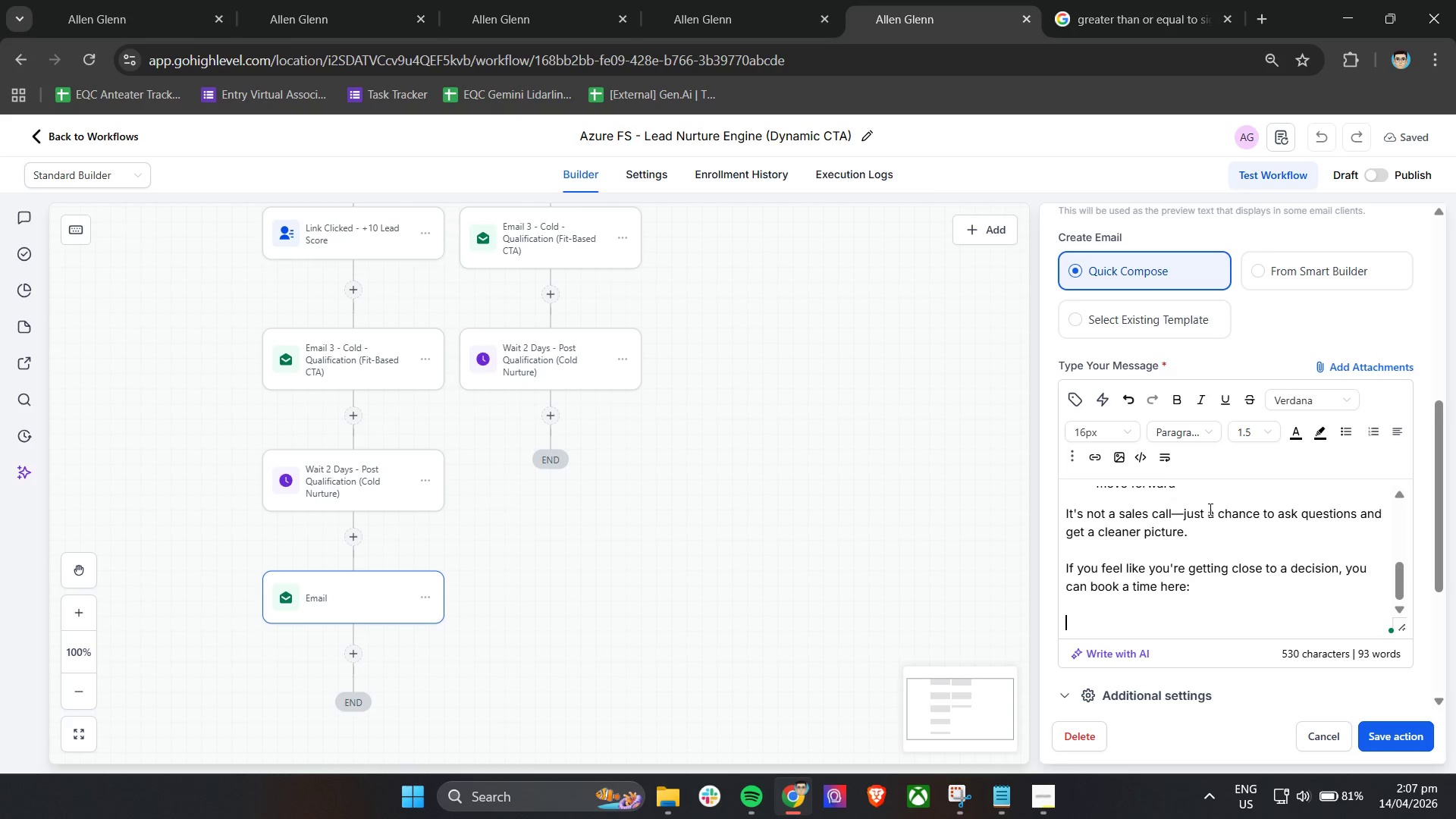 
left_click([723, 0])
 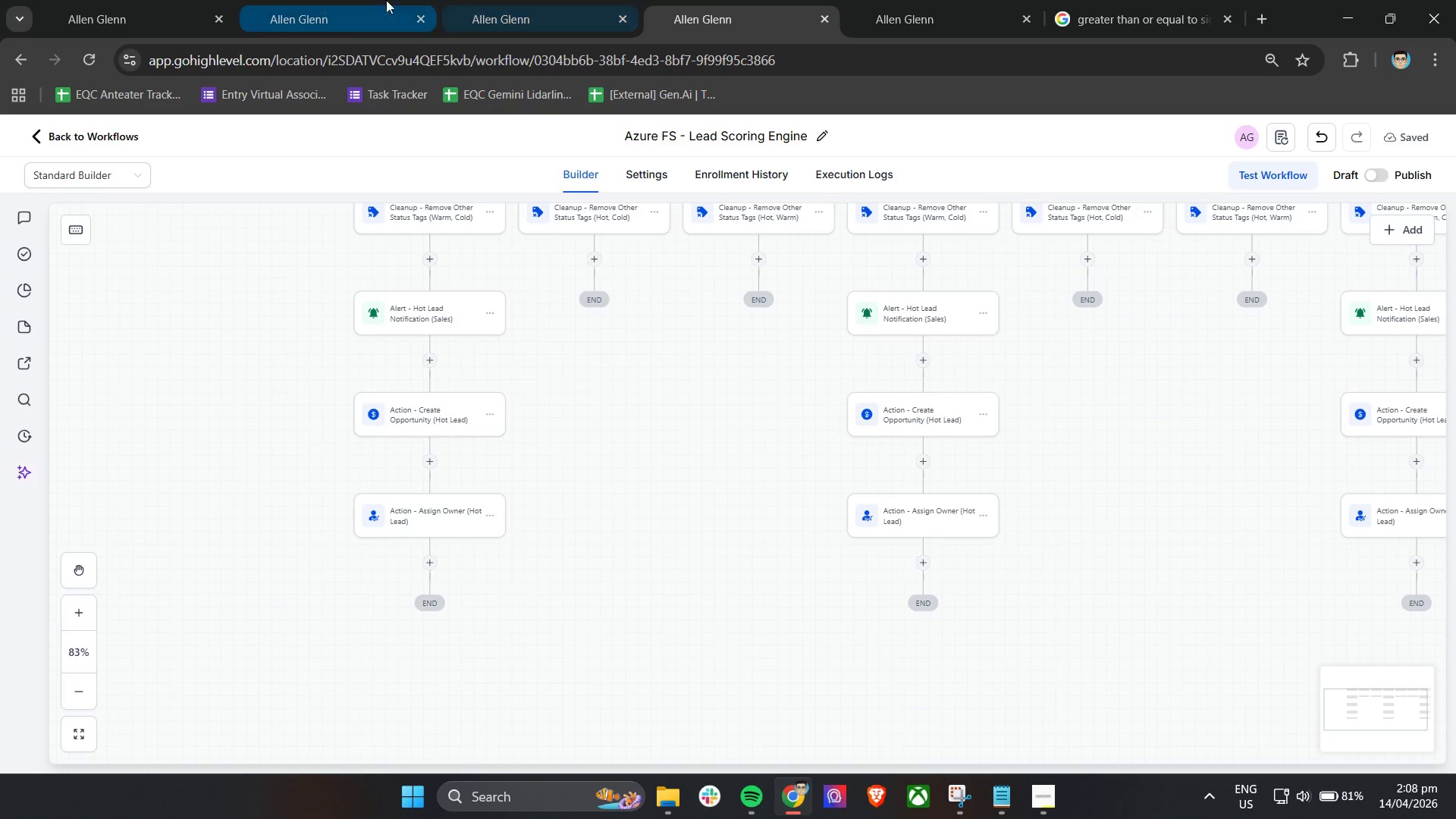 
left_click([290, 0])
 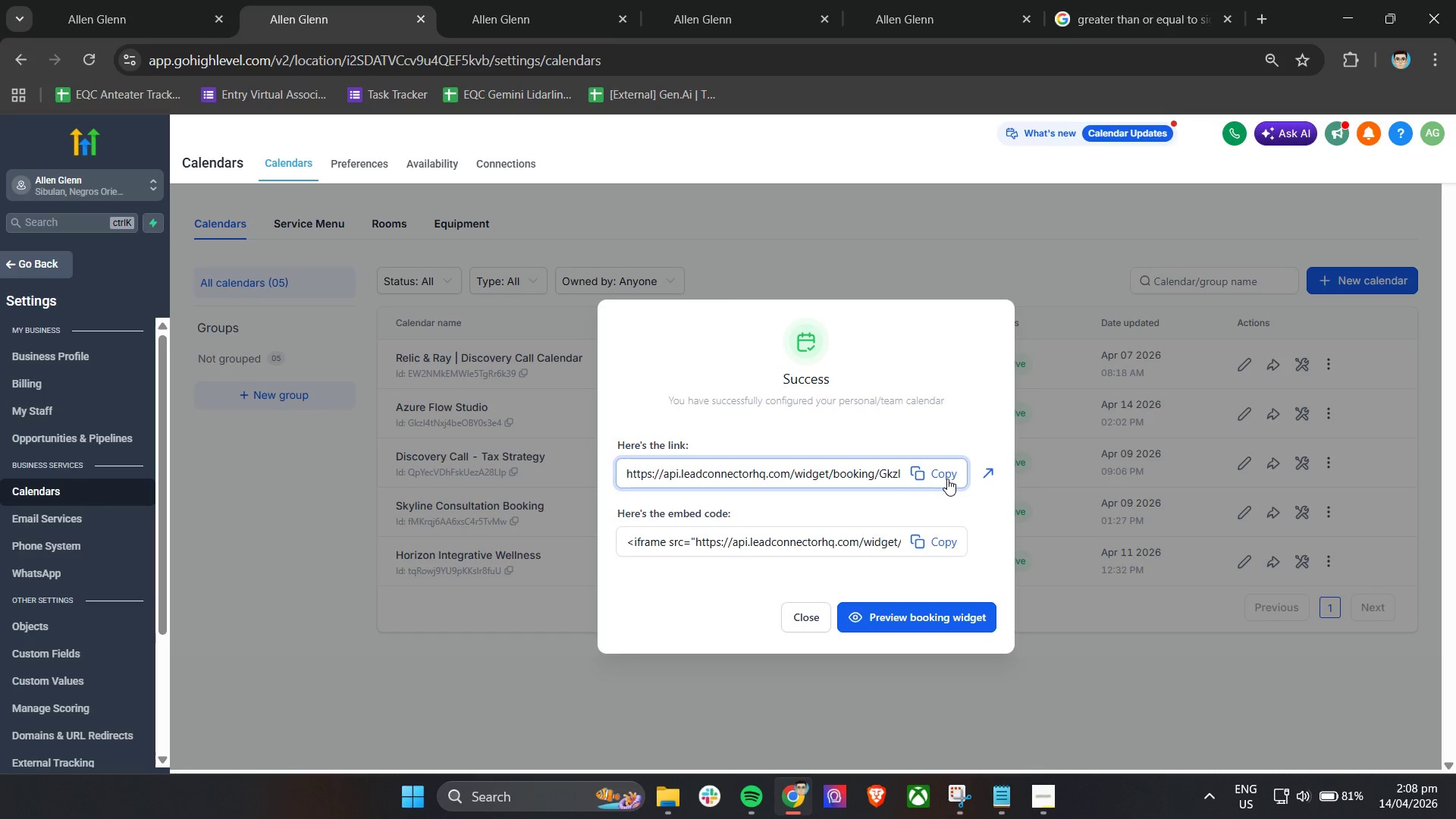 
left_click([931, 479])
 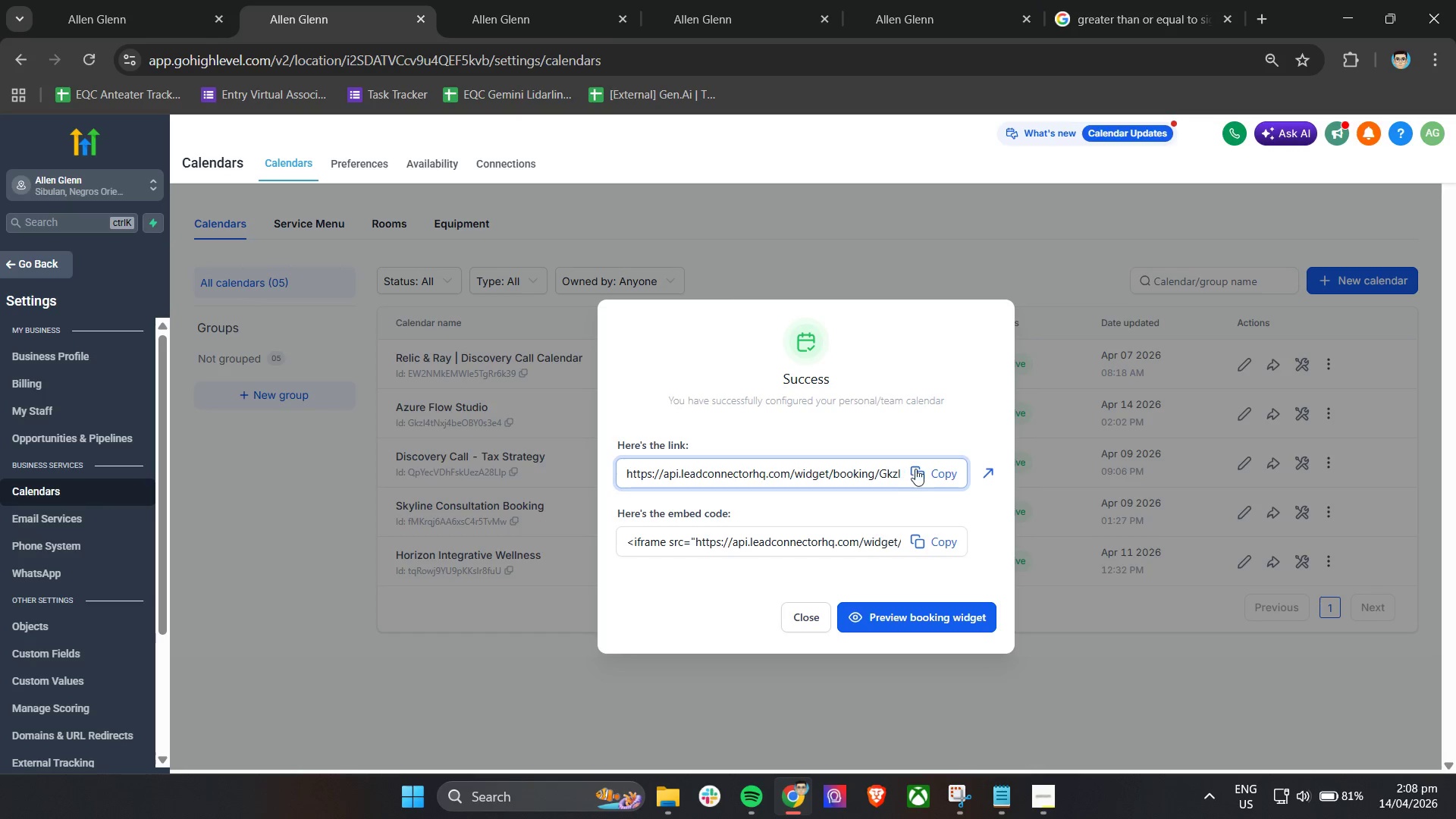 
double_click([919, 472])
 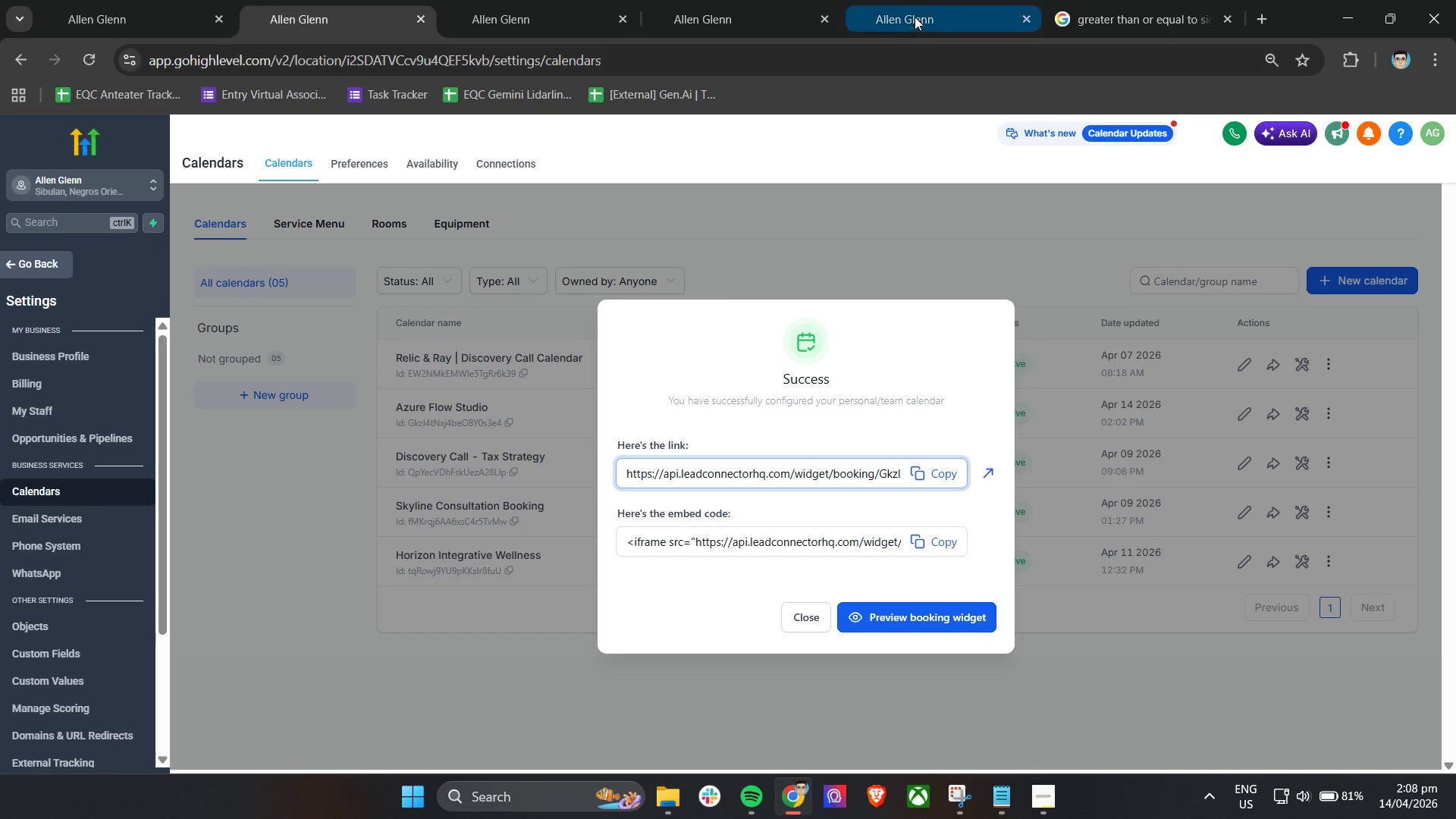 
left_click([886, 2])
 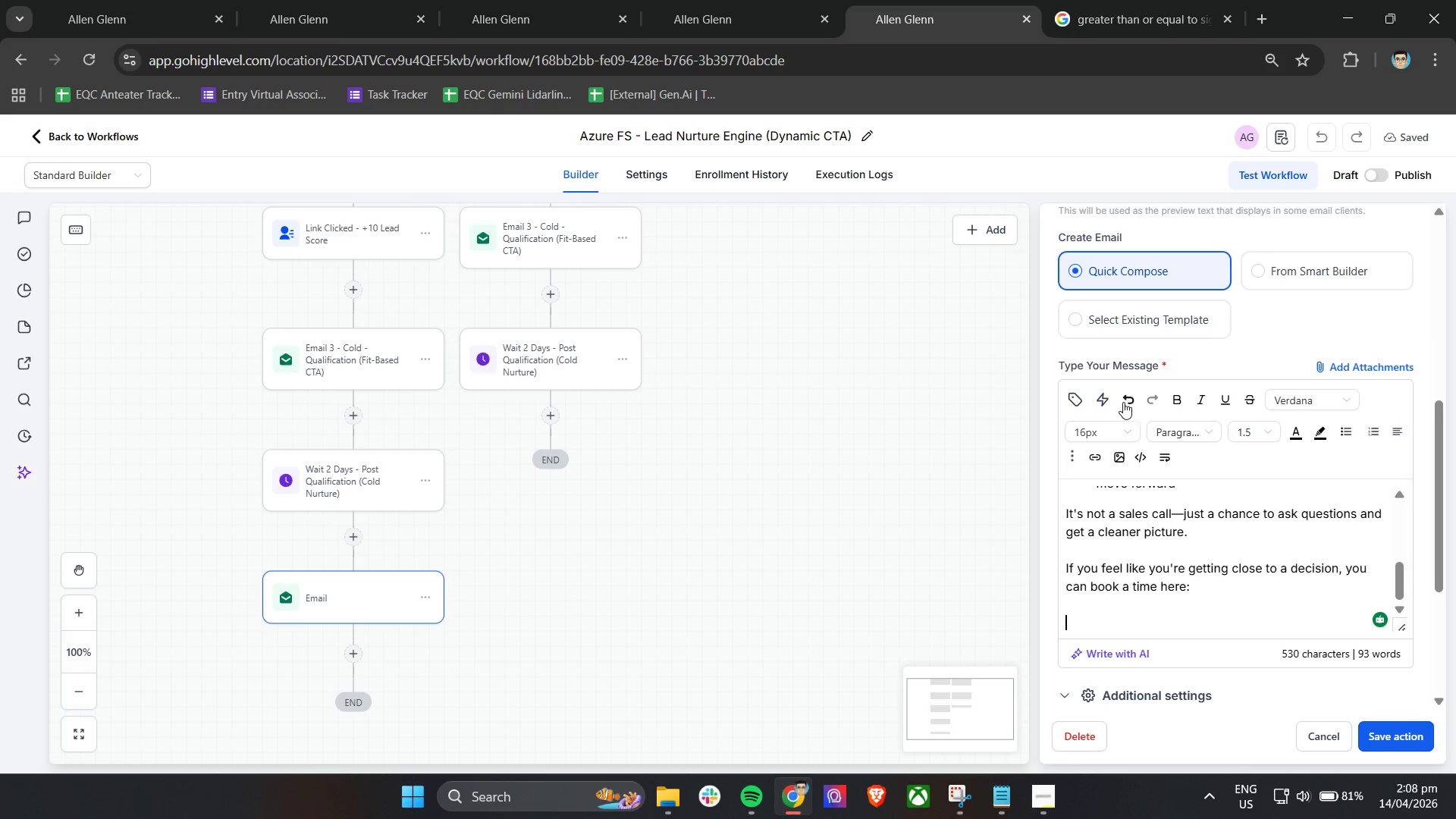 
left_click([1094, 457])
 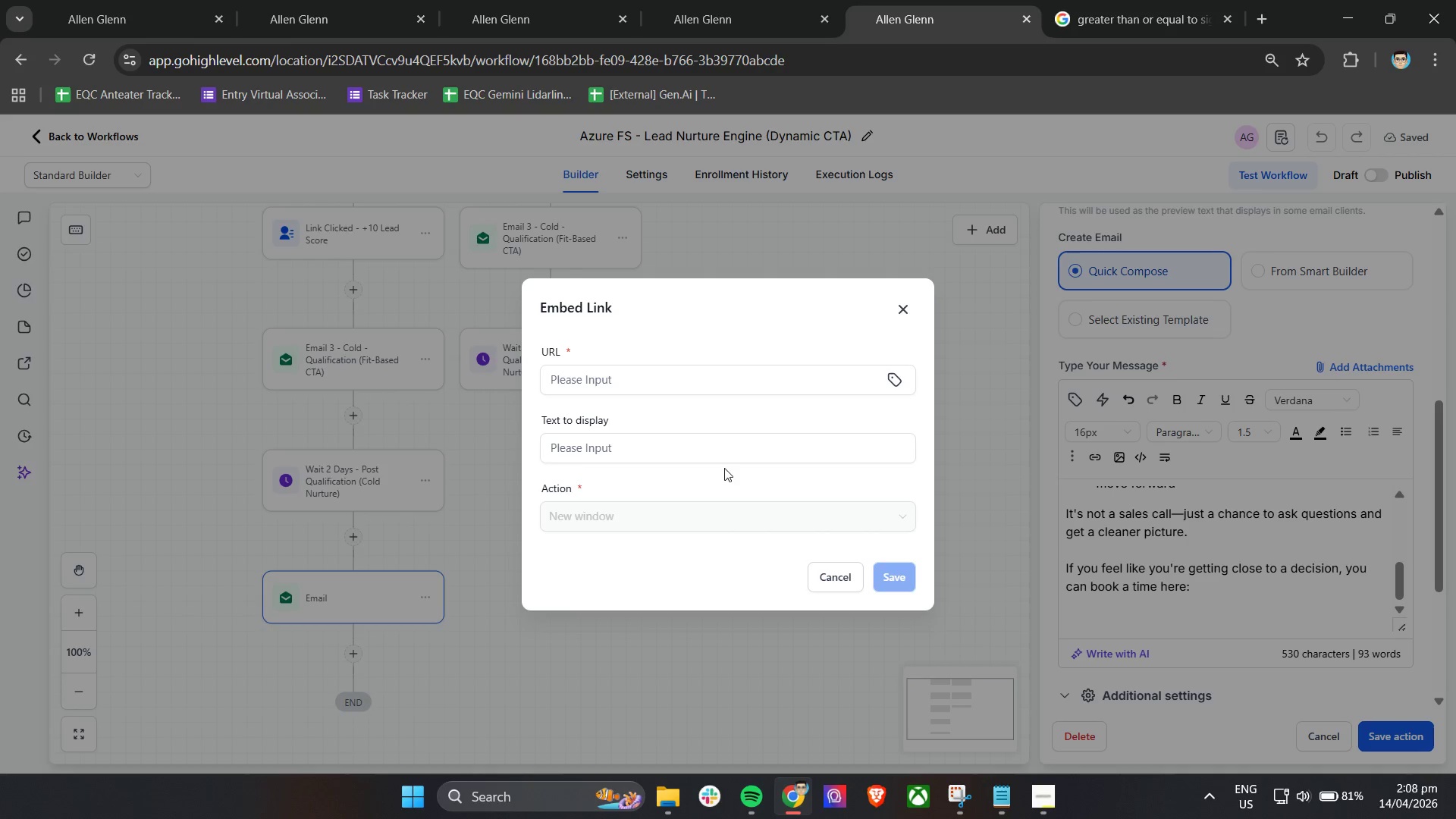 
left_click([682, 453])
 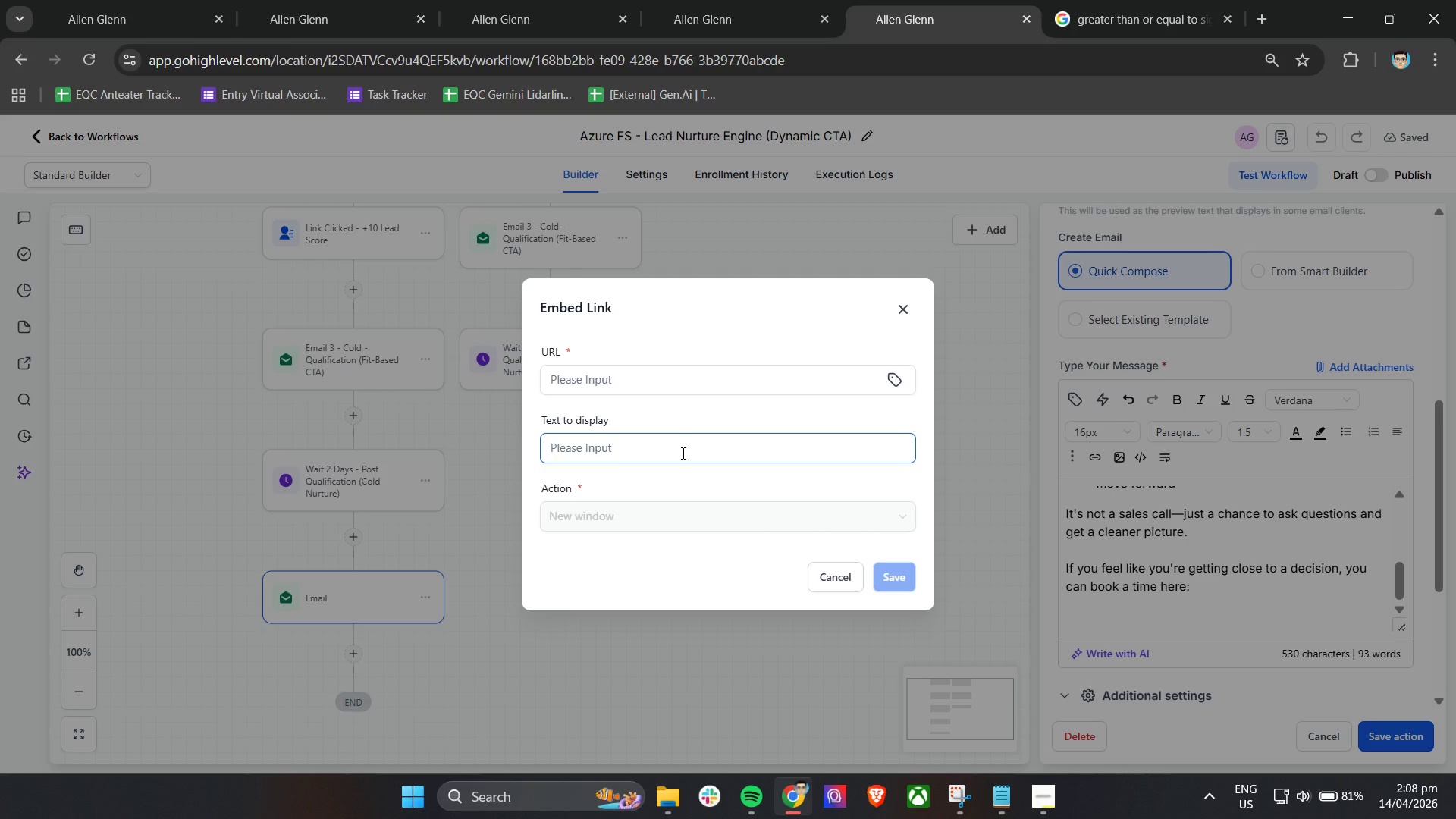 
hold_key(key=ControlLeft, duration=0.5)
 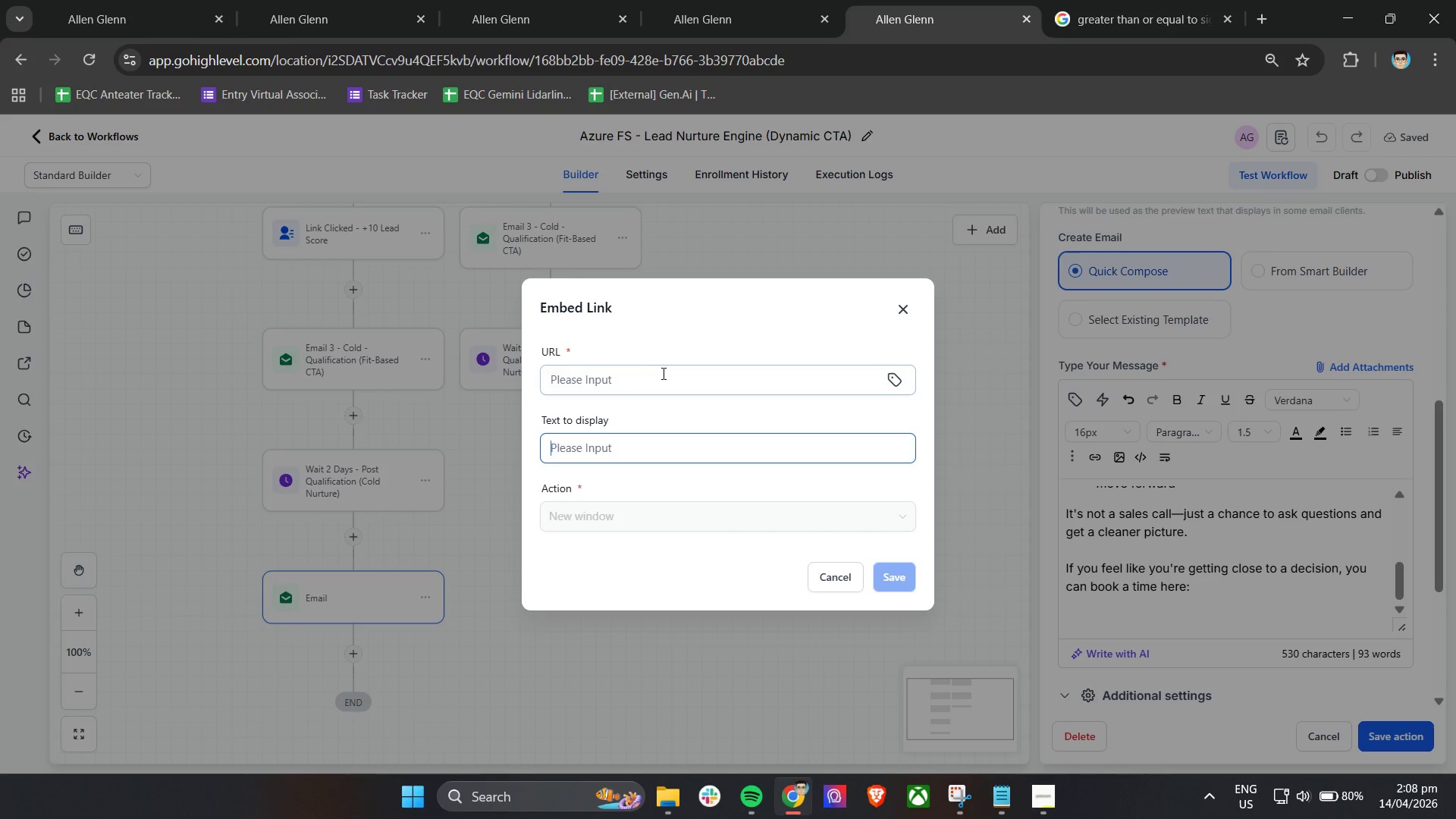 
left_click([662, 373])
 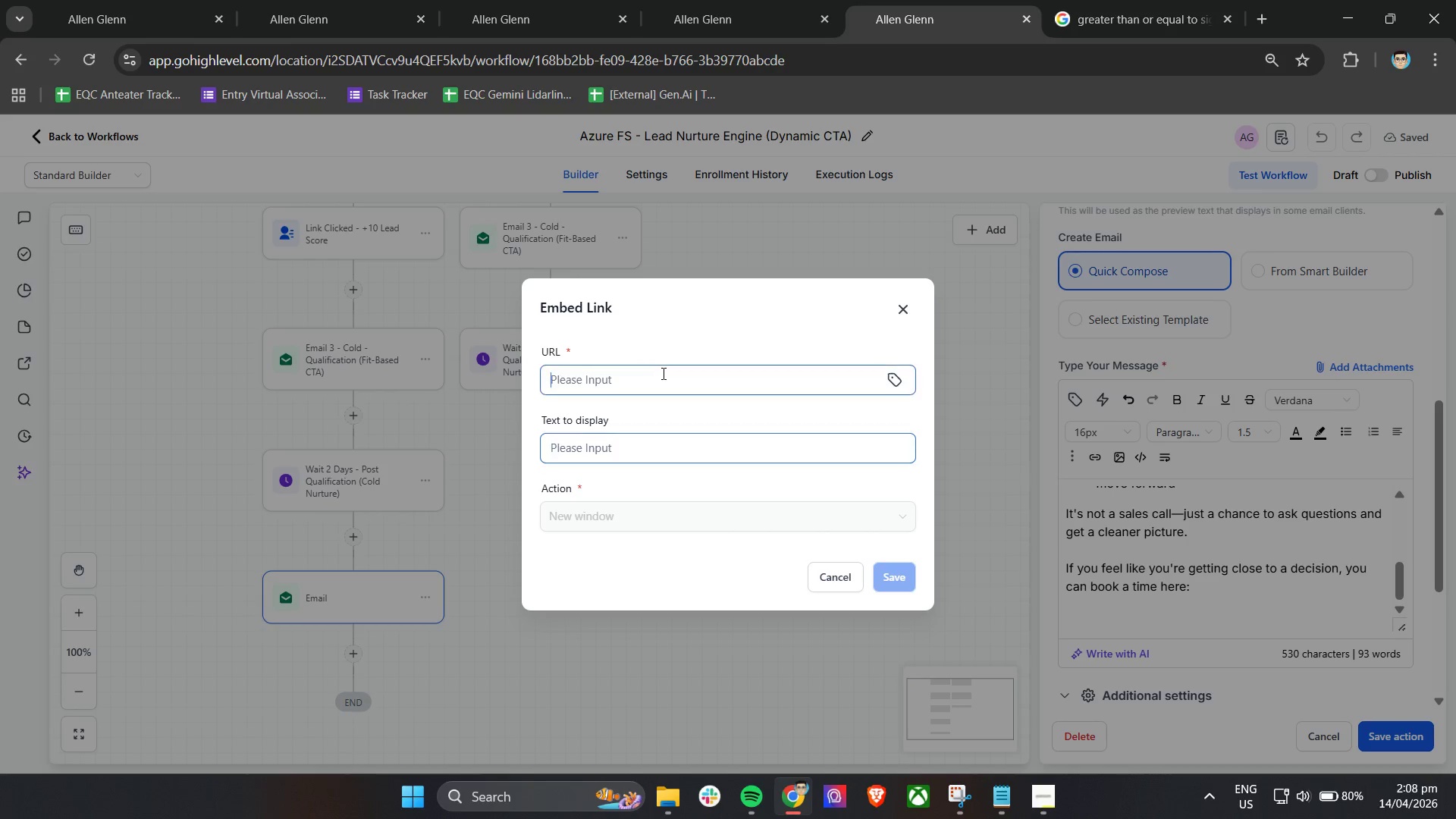 
key(Control+V)
 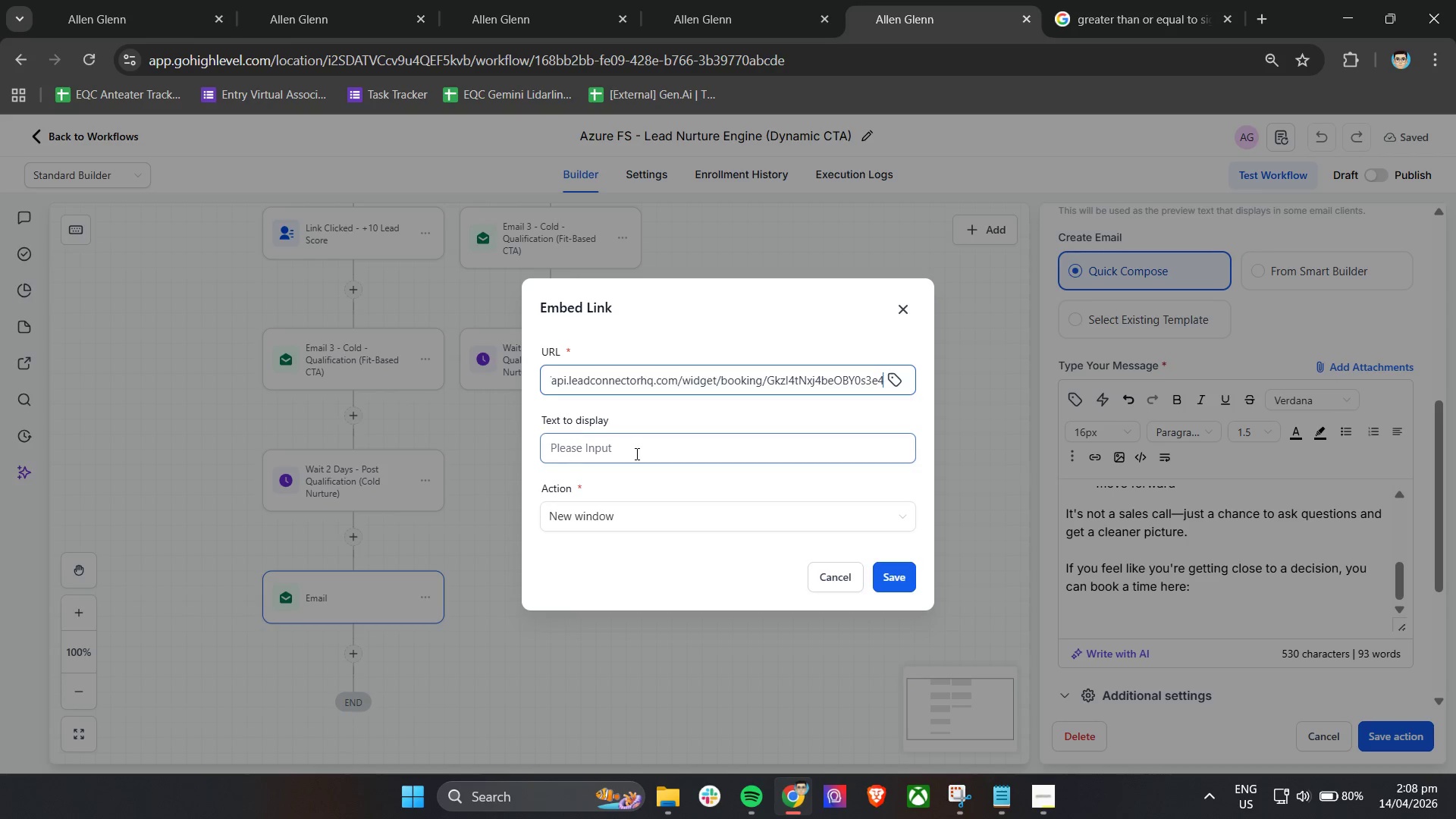 
left_click([635, 453])
 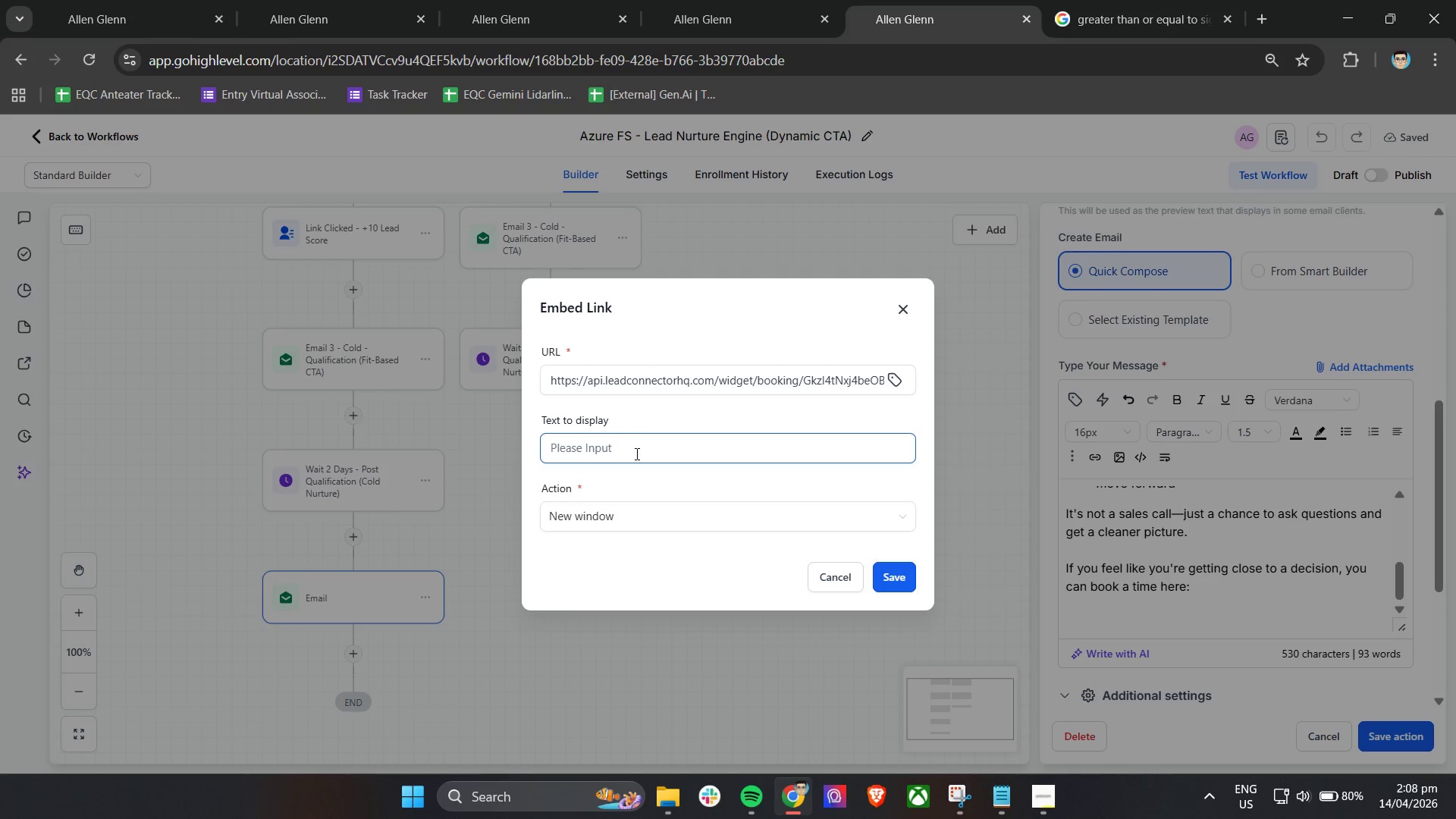 
type(Book a)
key(Backspace)
type(A)
key(Backspace)
type(a Discovery Call)
 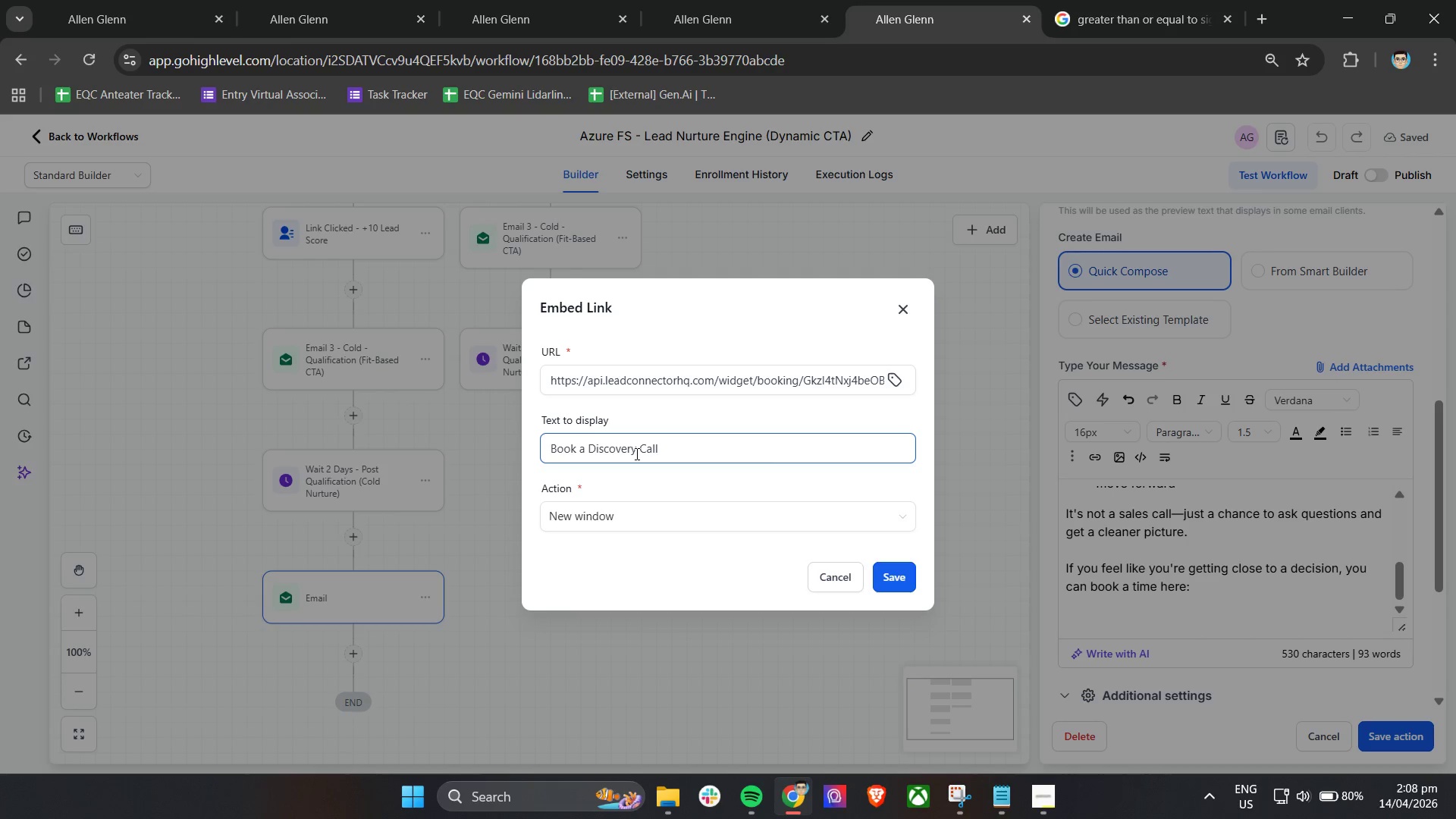 
left_click([898, 583])
 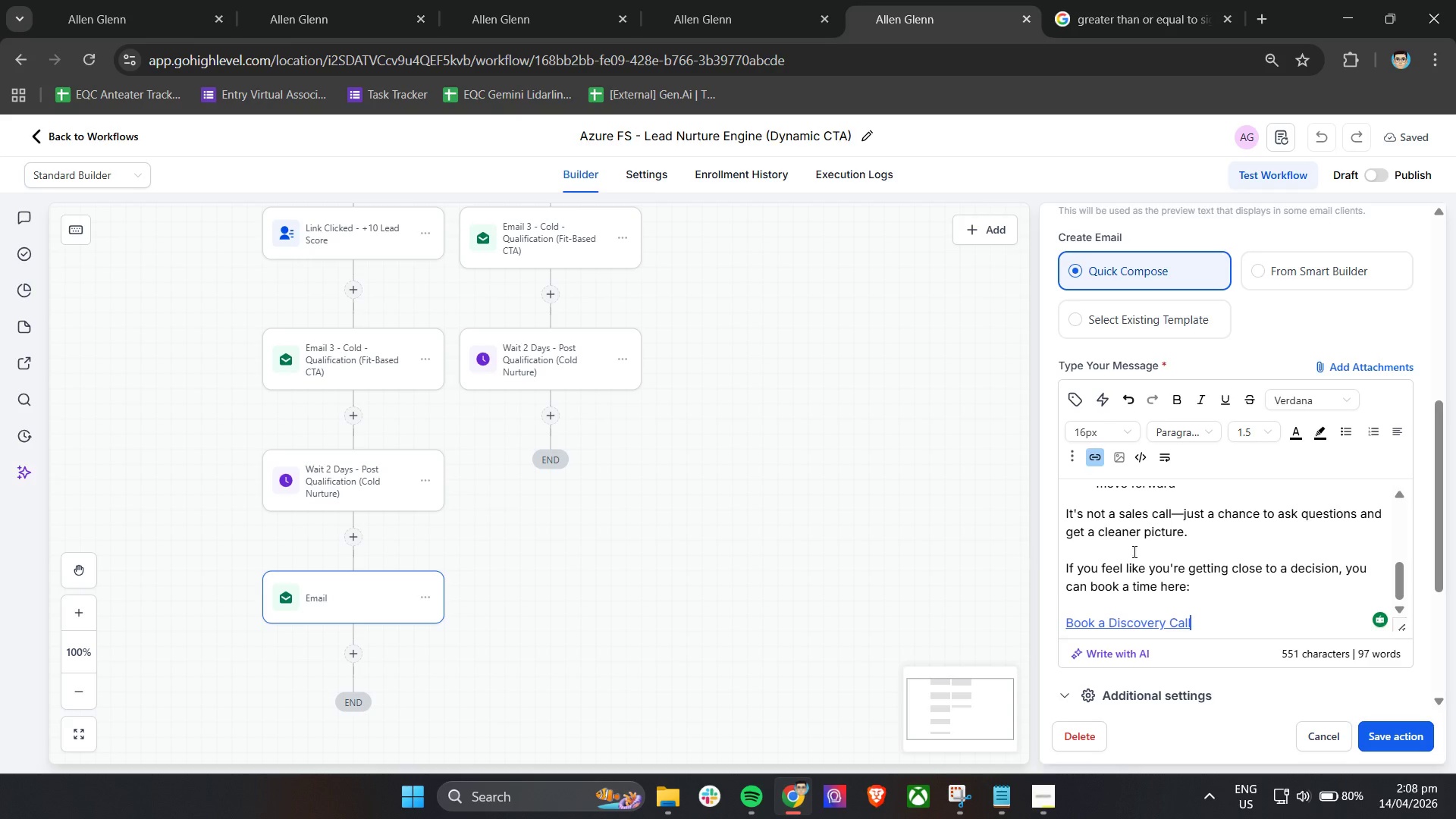 
scroll: coordinate [1185, 569], scroll_direction: down, amount: 3.0
 